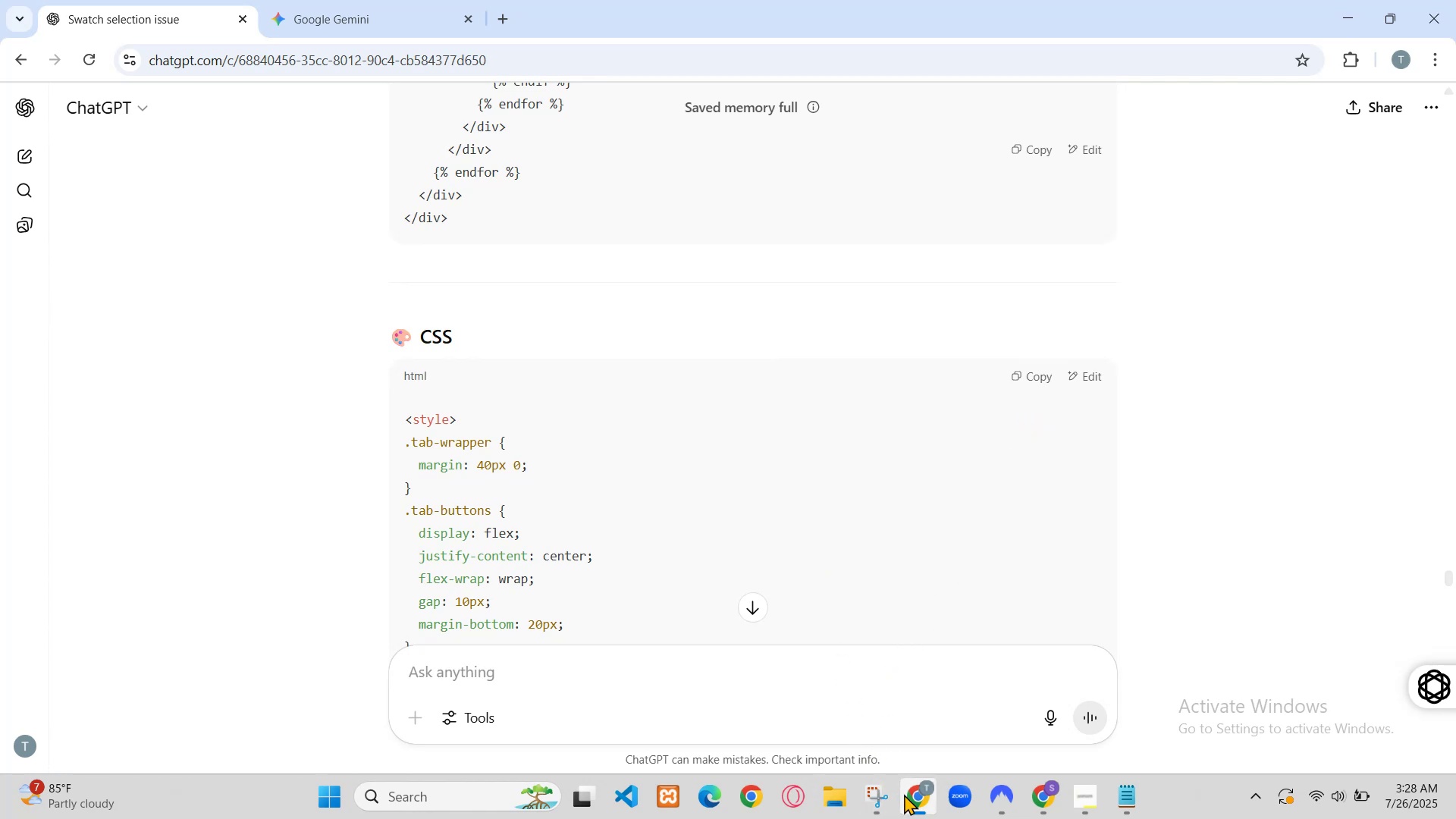 
key(Backspace)
 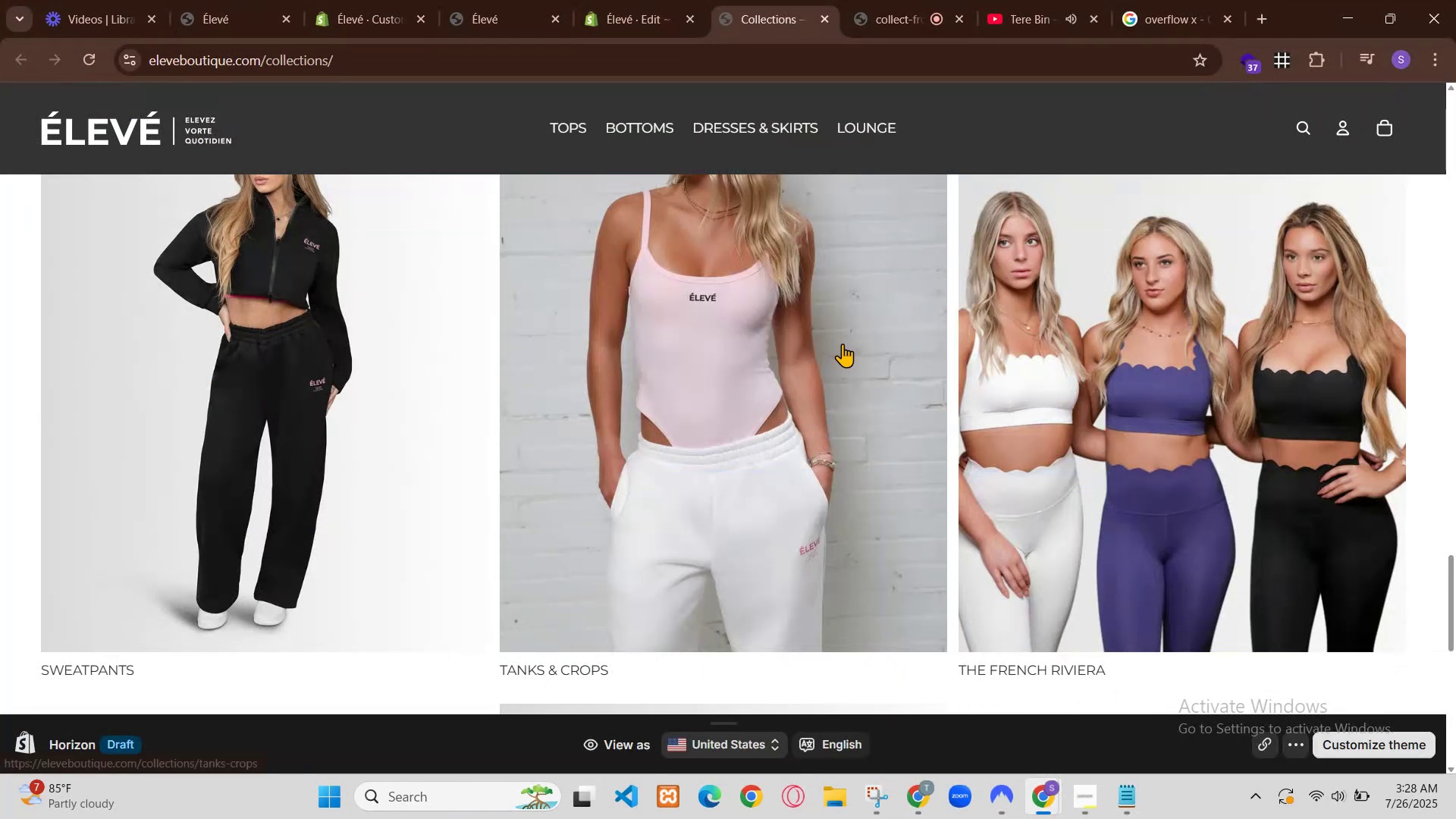 
scroll: coordinate [717, 269], scroll_direction: up, amount: 5.0
 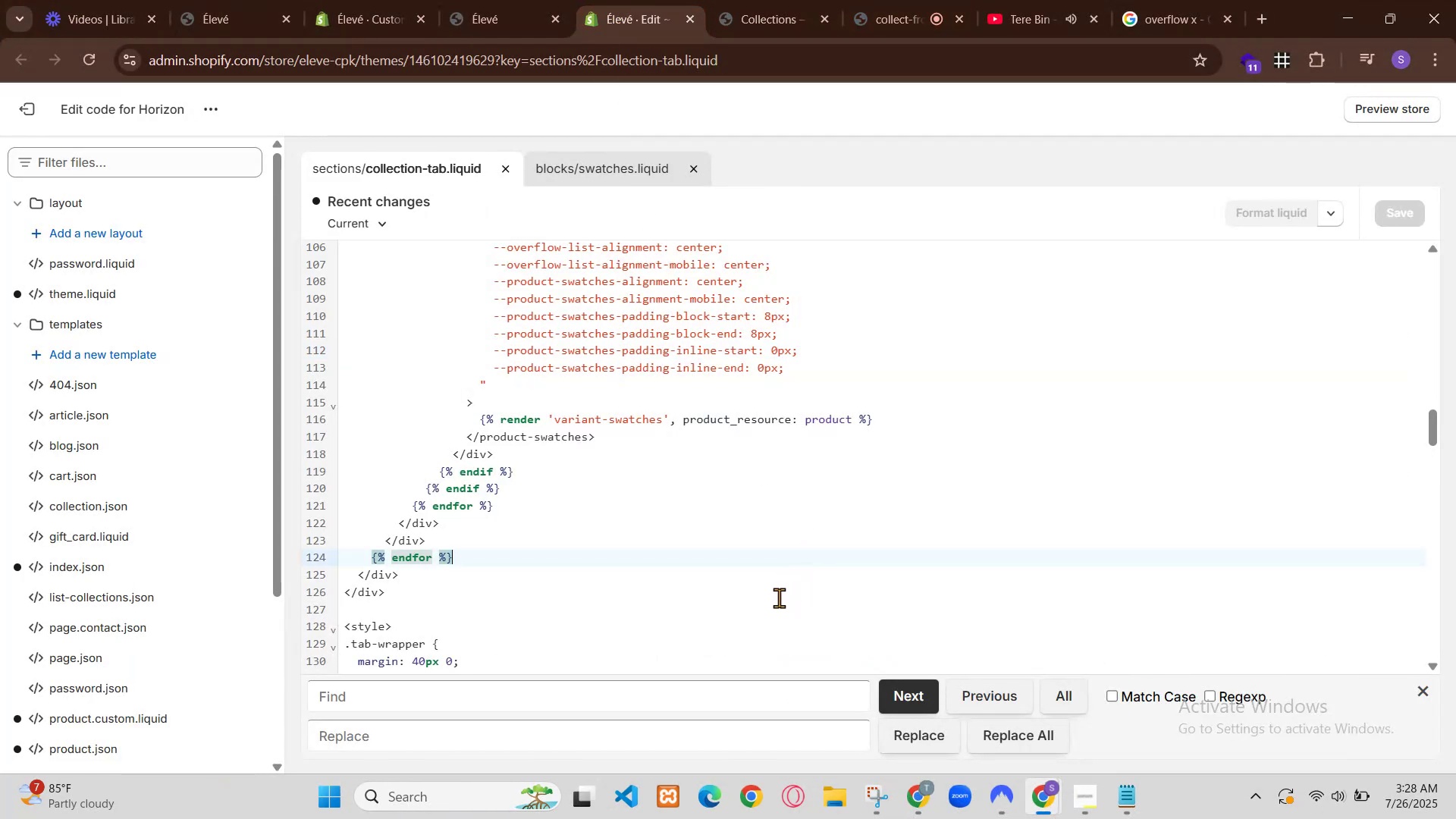 
key(Control+Z)
 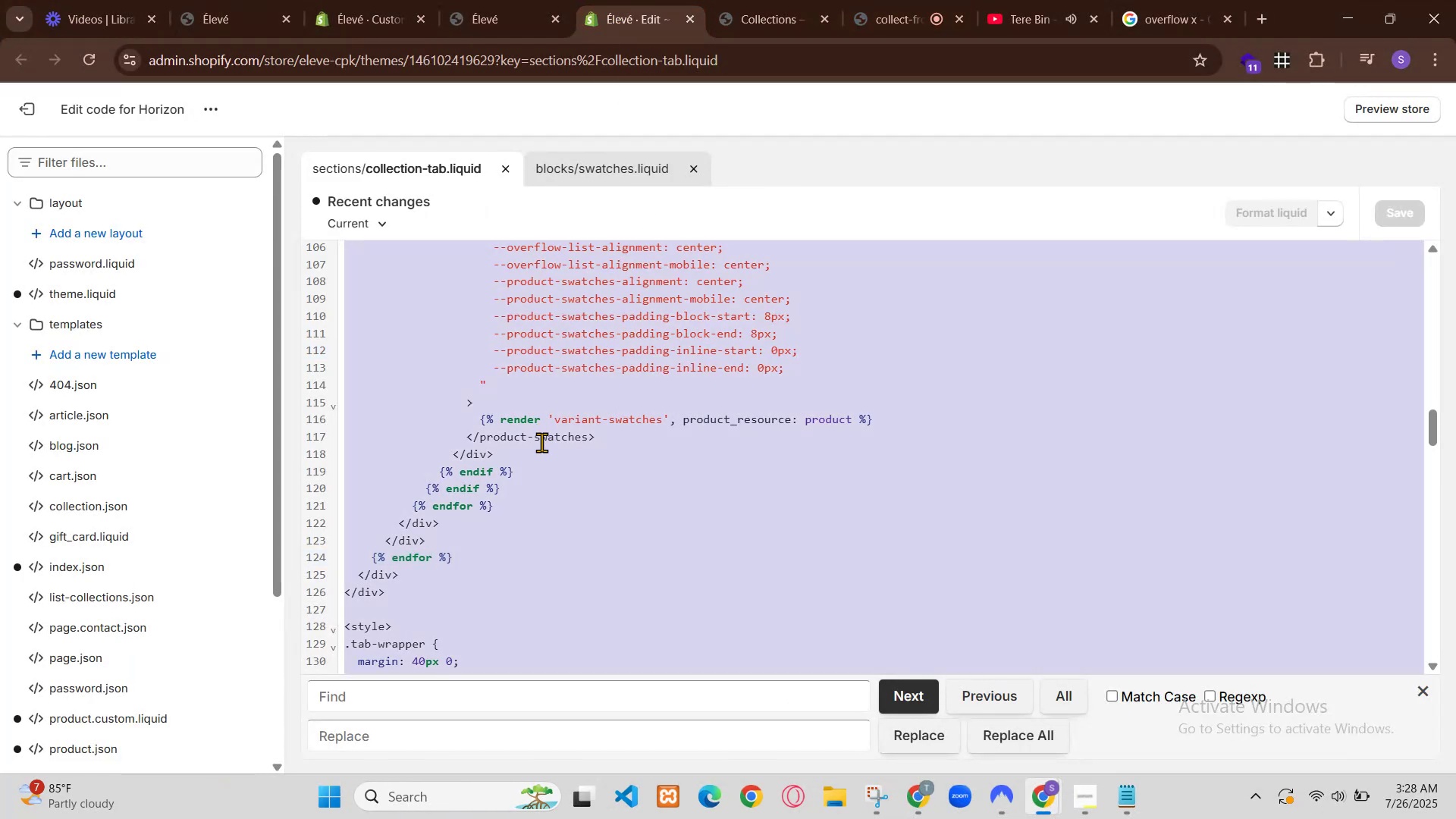 
double_click([359, 667])
 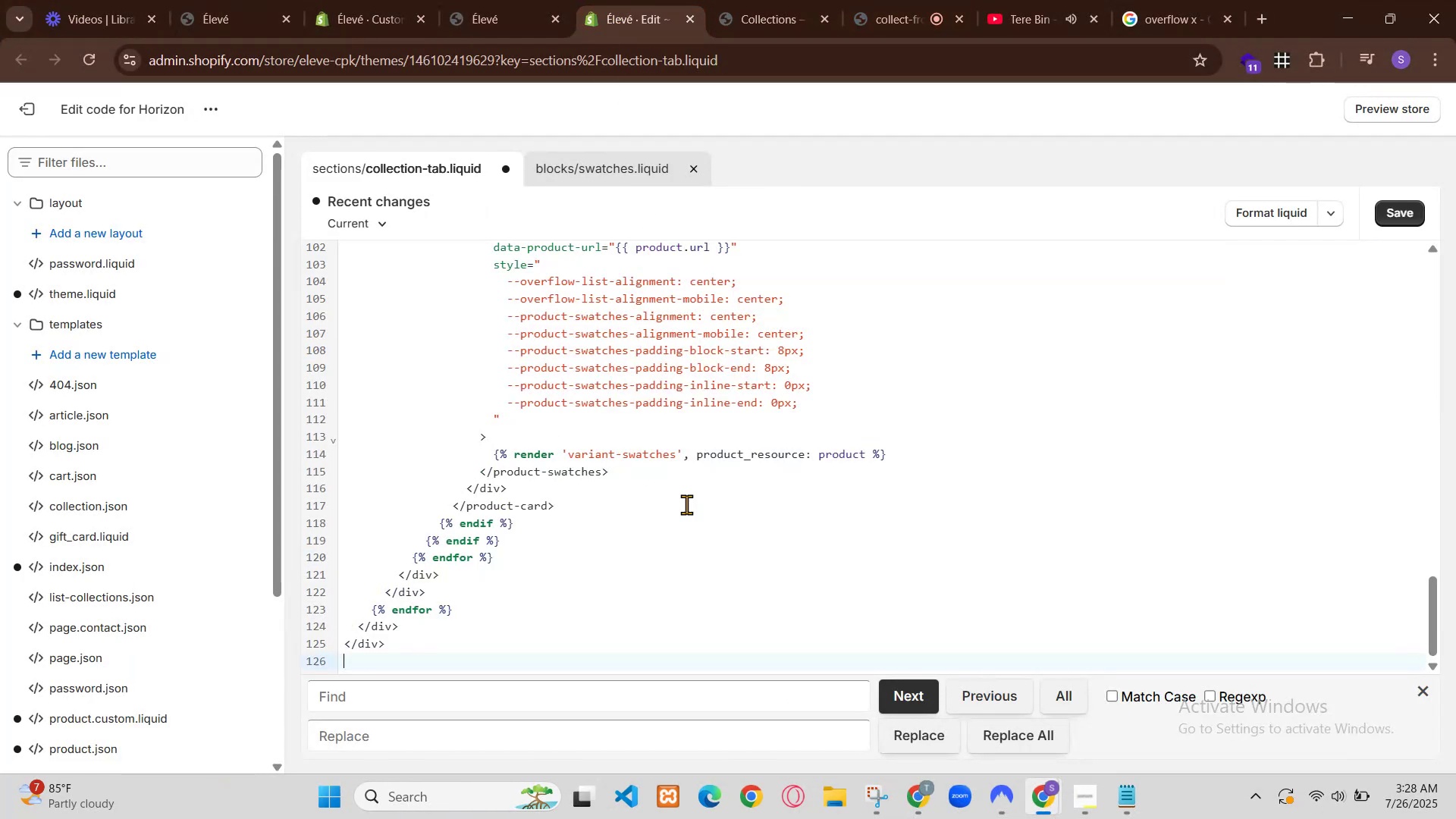 
triple_click([359, 667])
 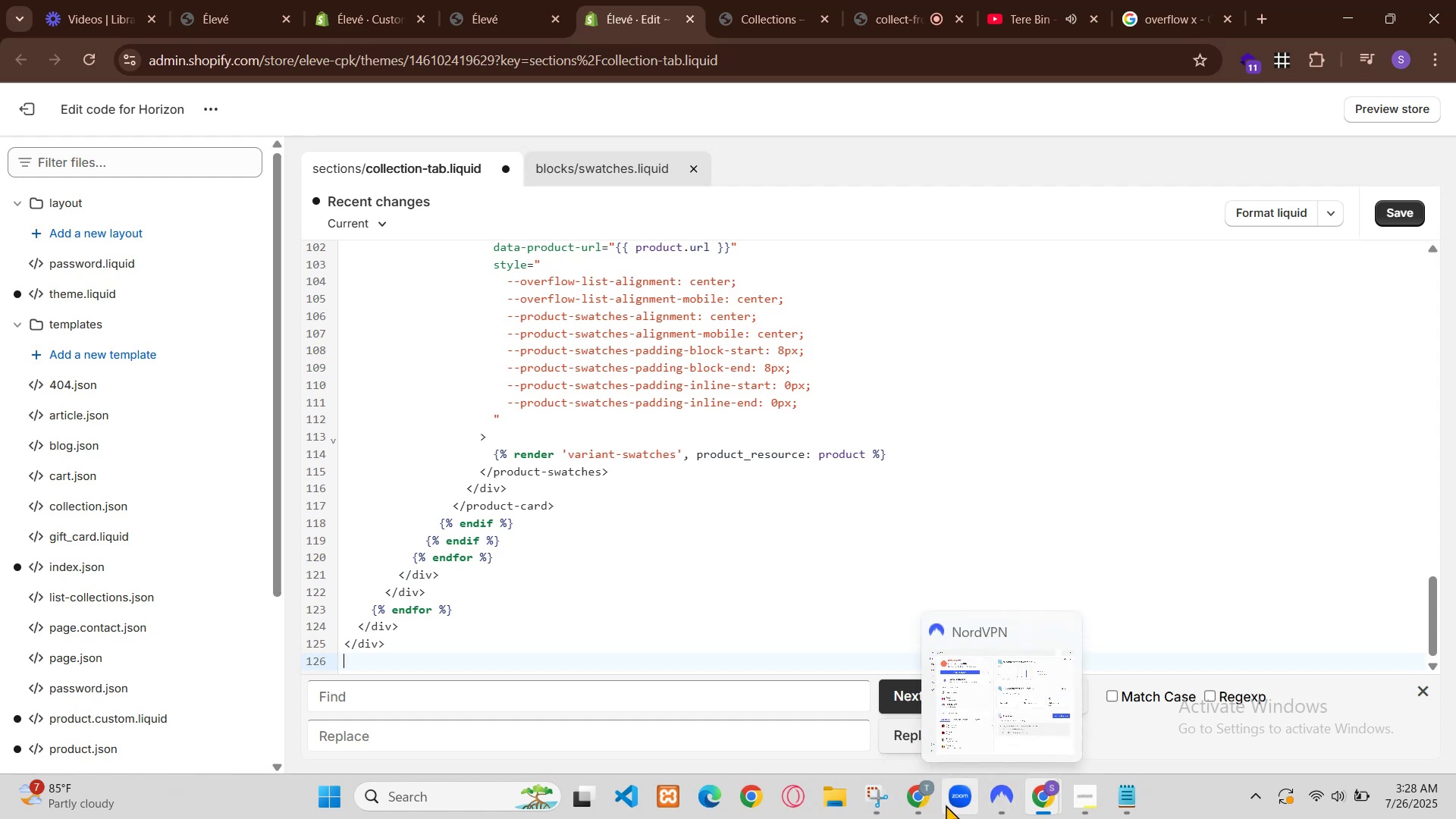 
key(Backspace)
 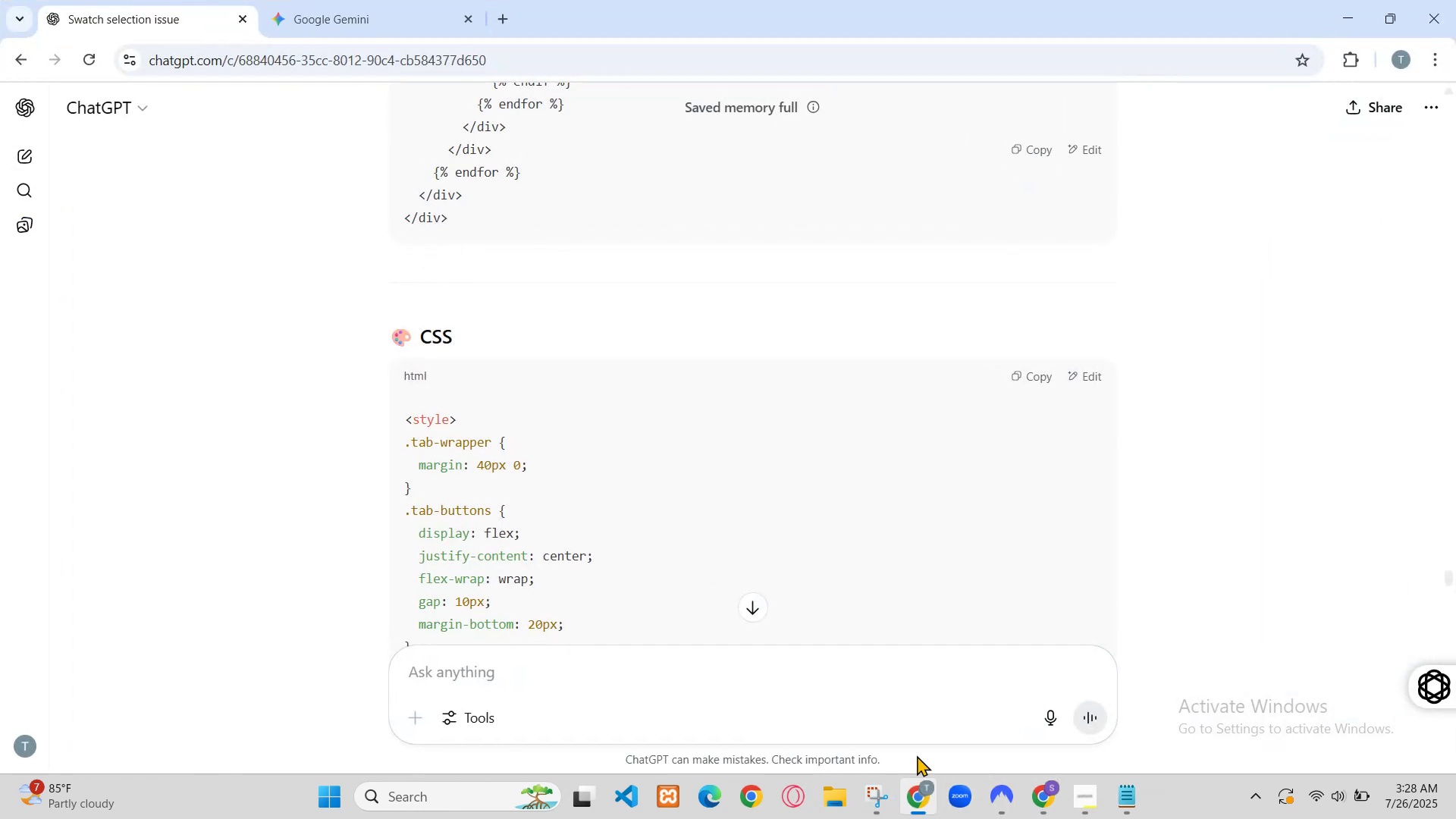 
key(Control+Z)
 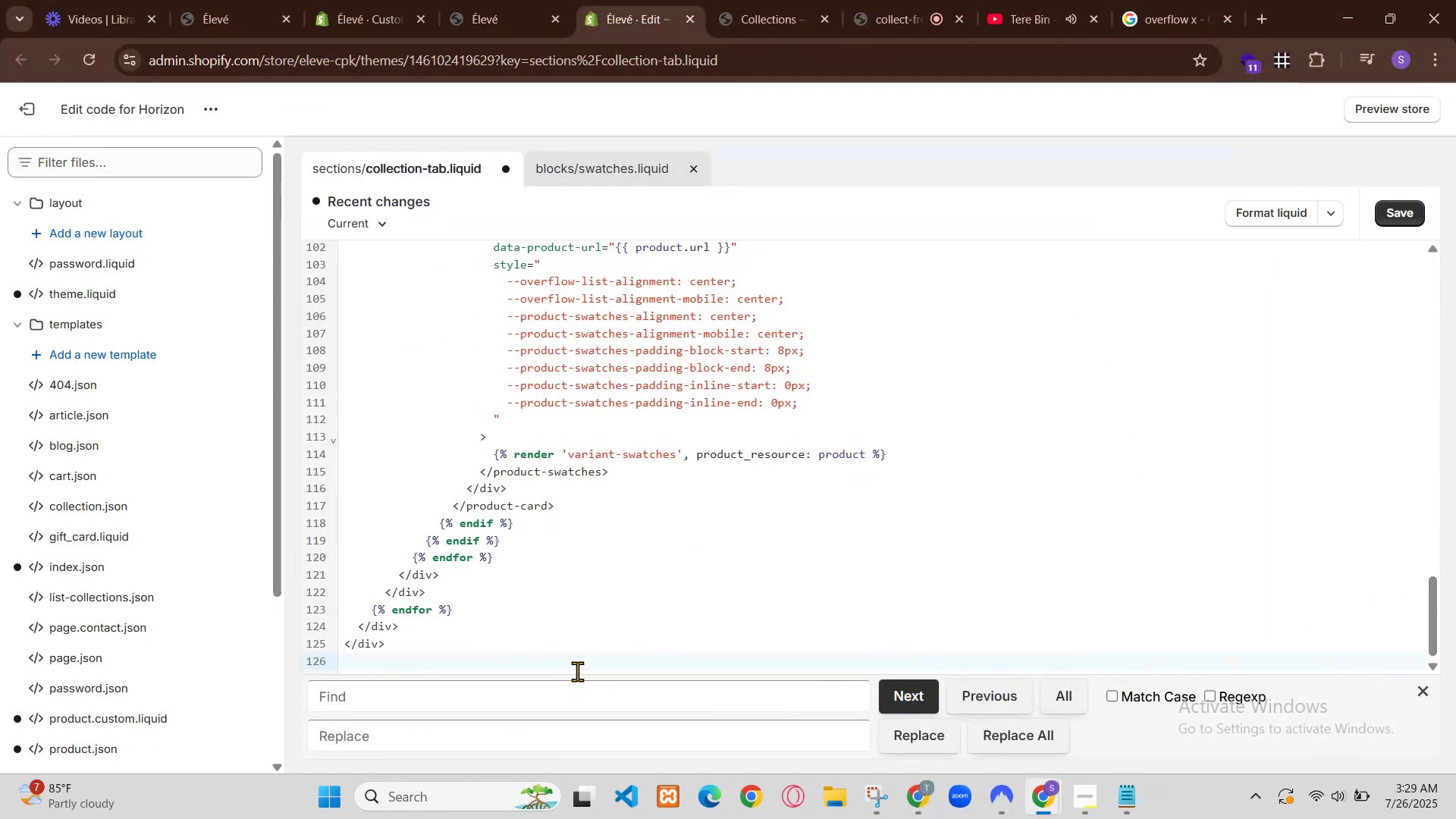 
double_click([562, 595])
 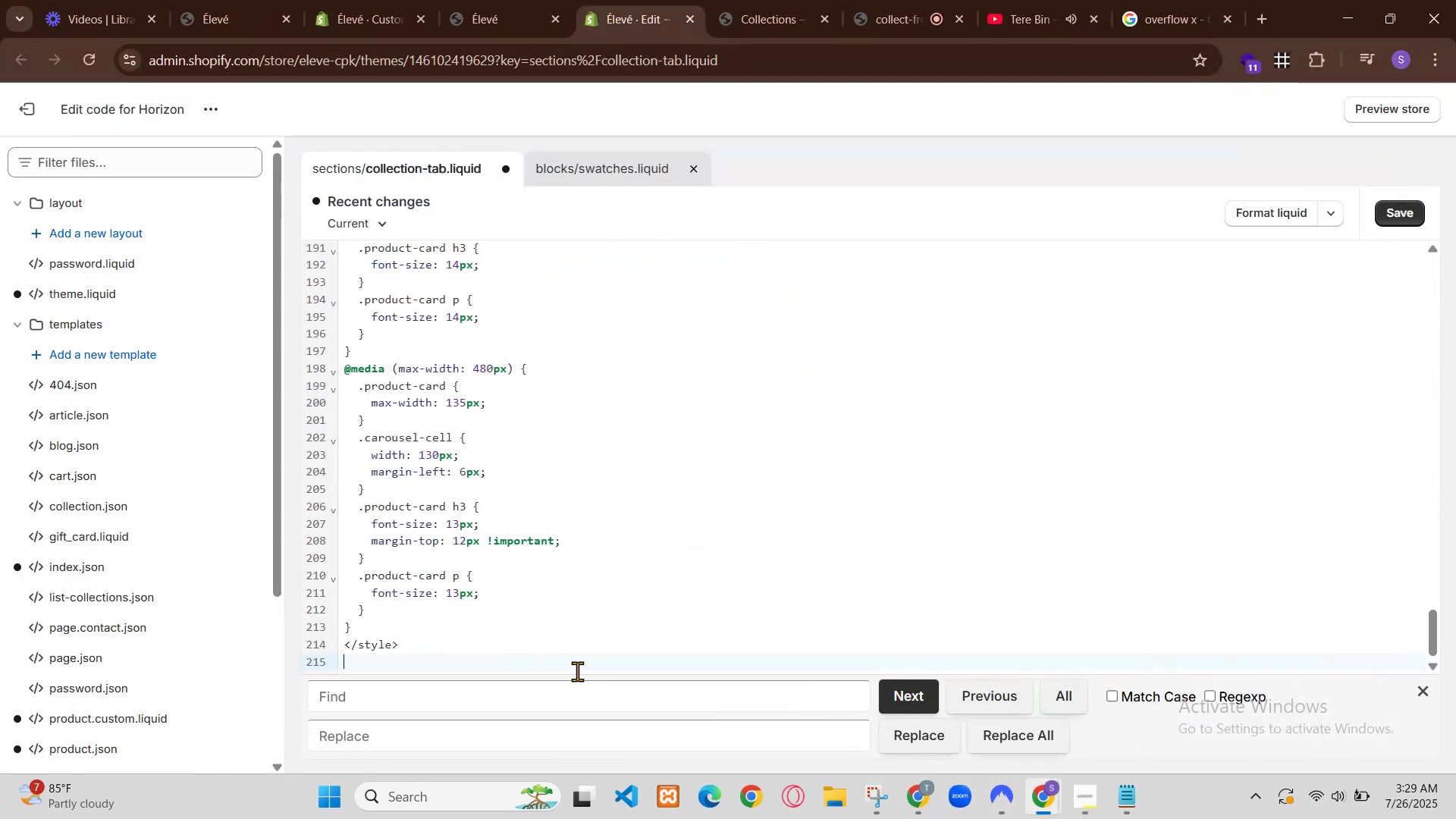 
triple_click([562, 595])
 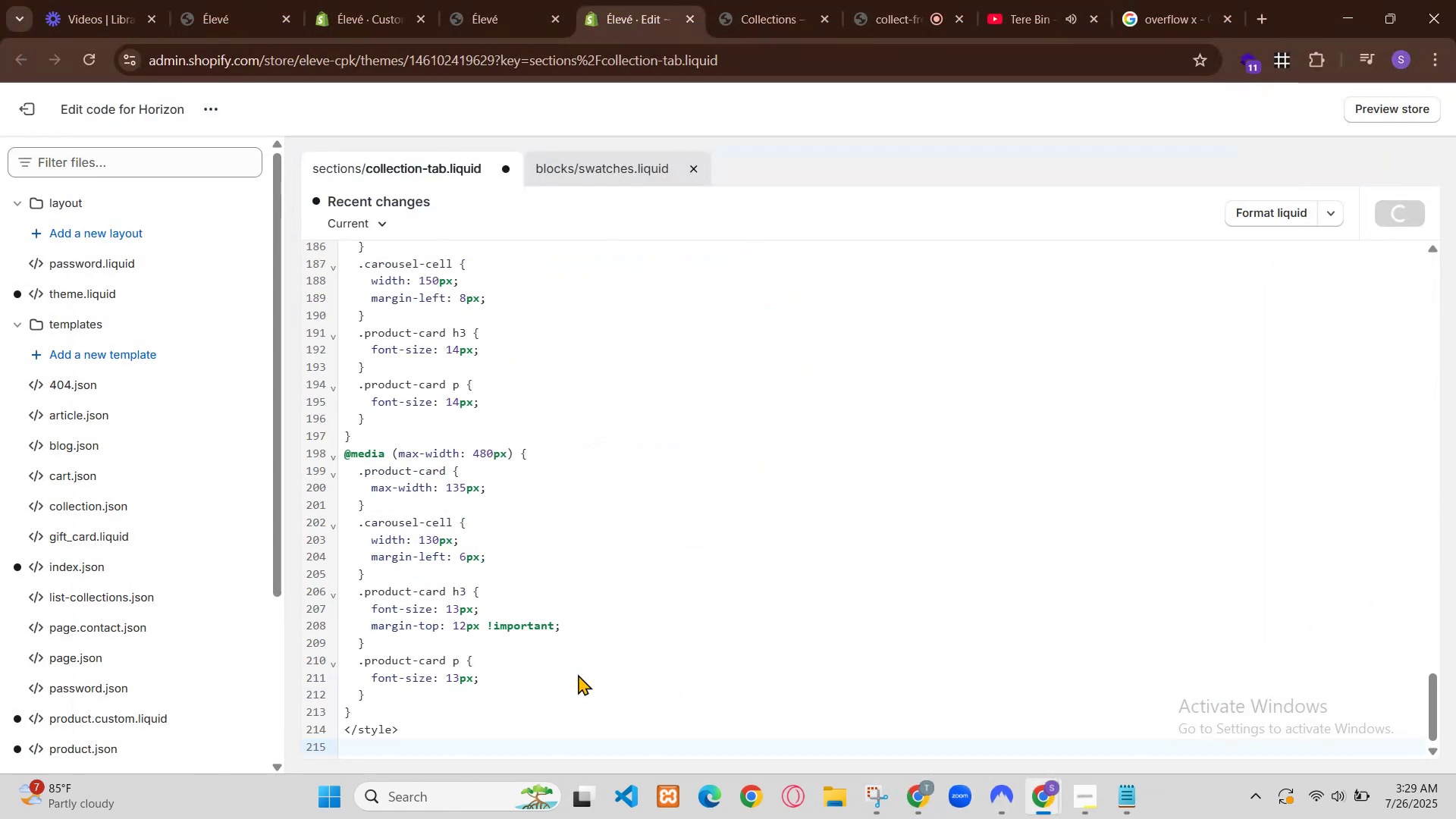 
key(Backspace)
 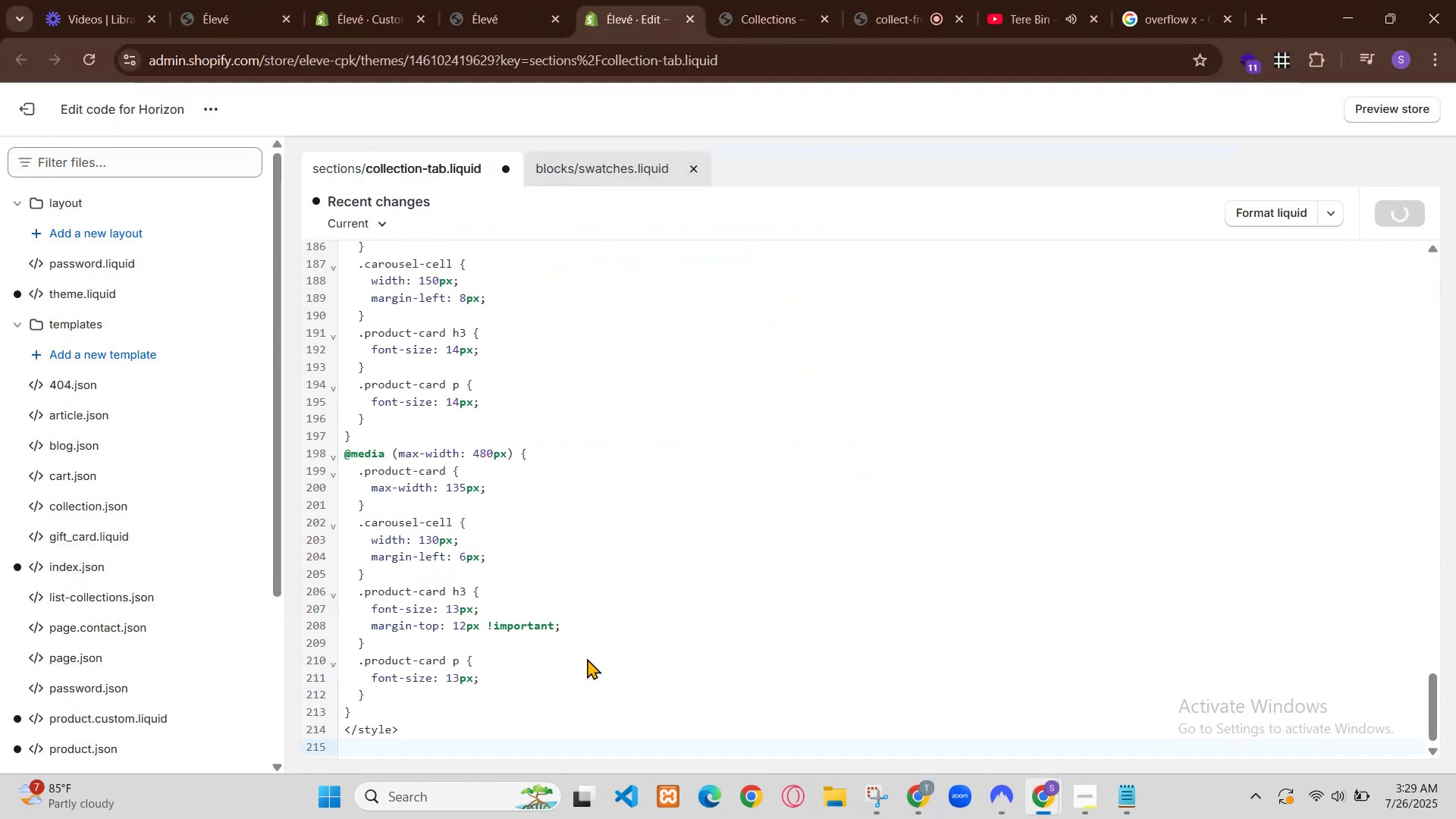 
key(Control+Z)
 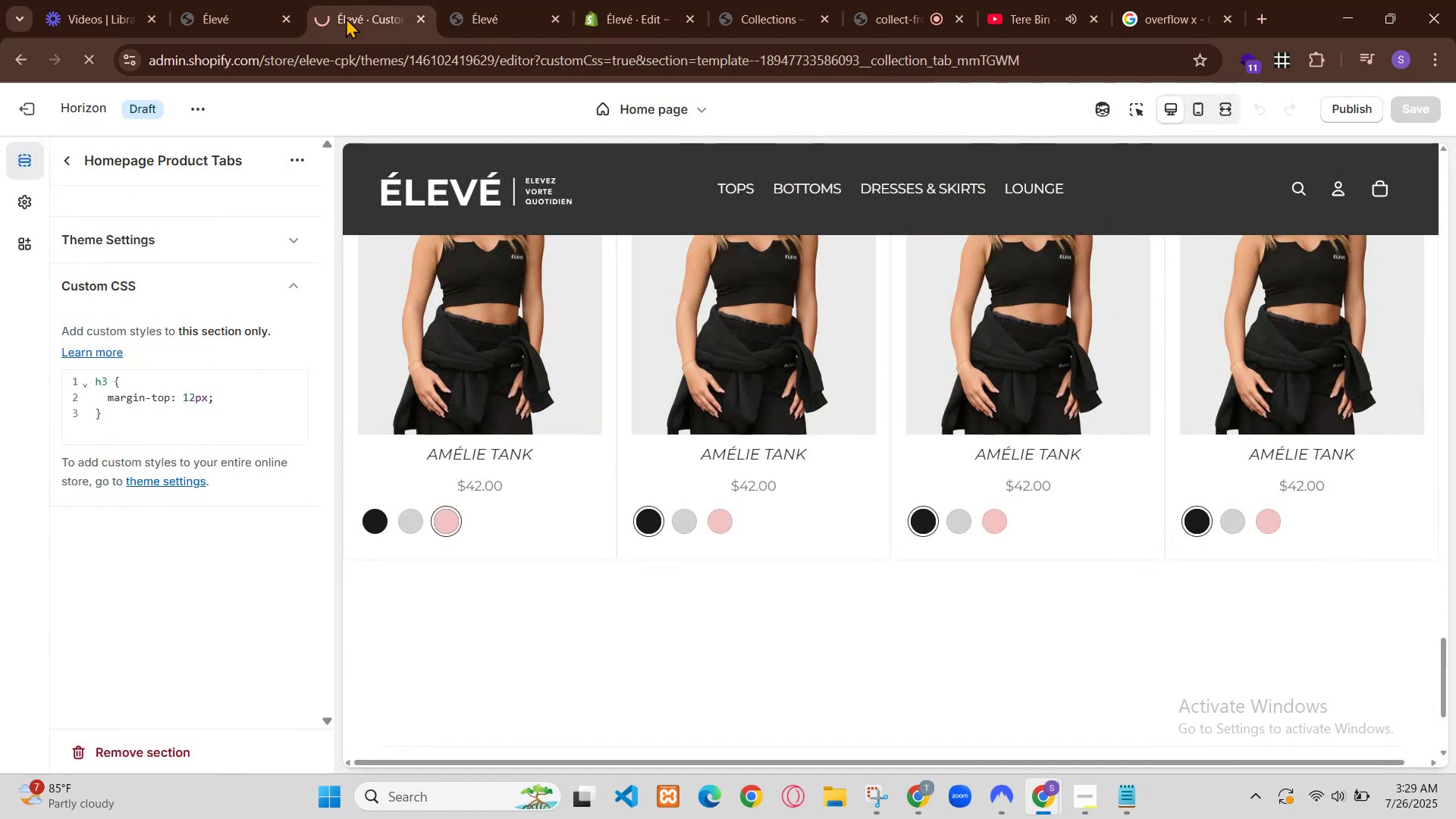 
double_click([722, 615])
 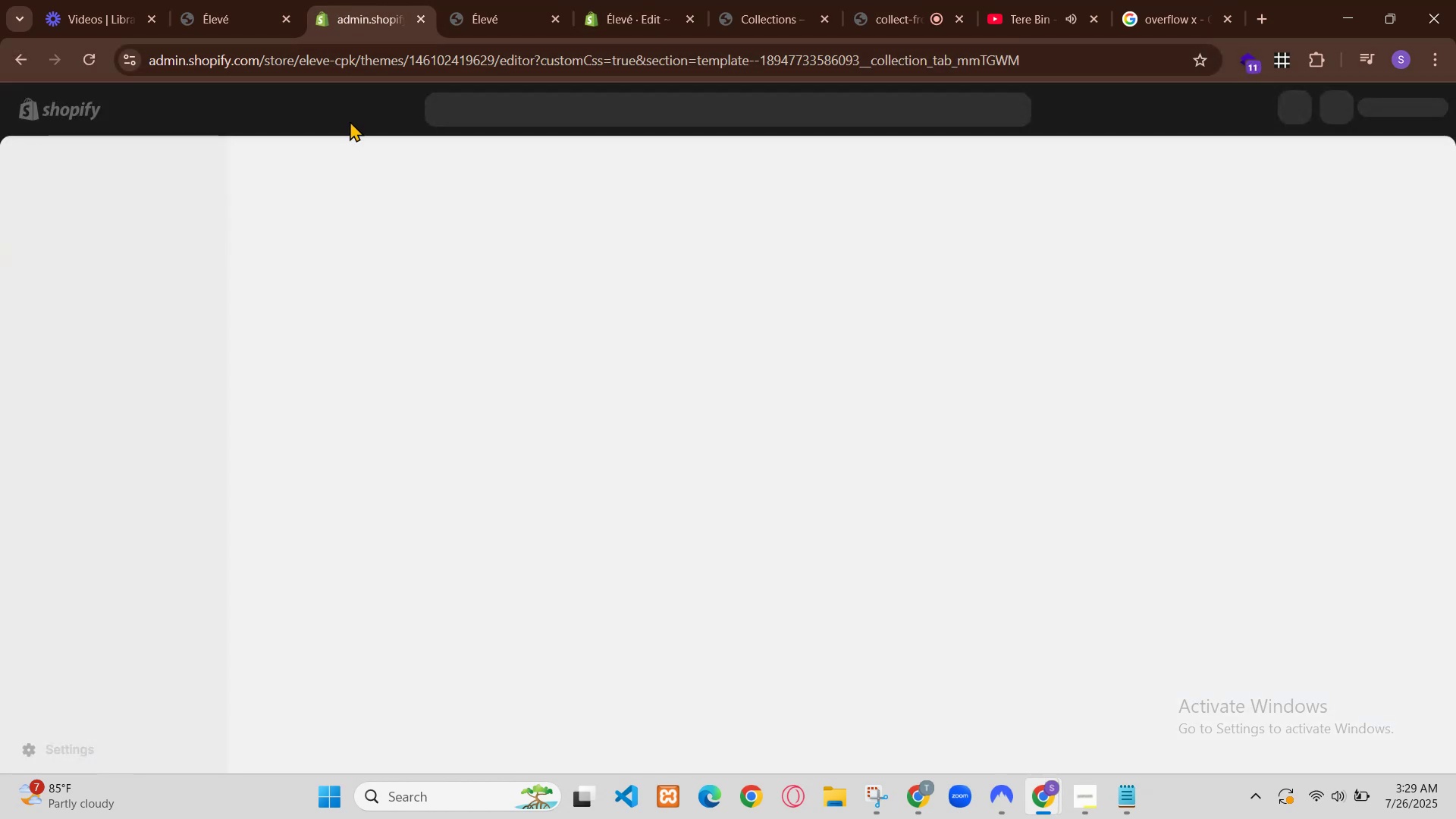 
double_click([722, 615])
 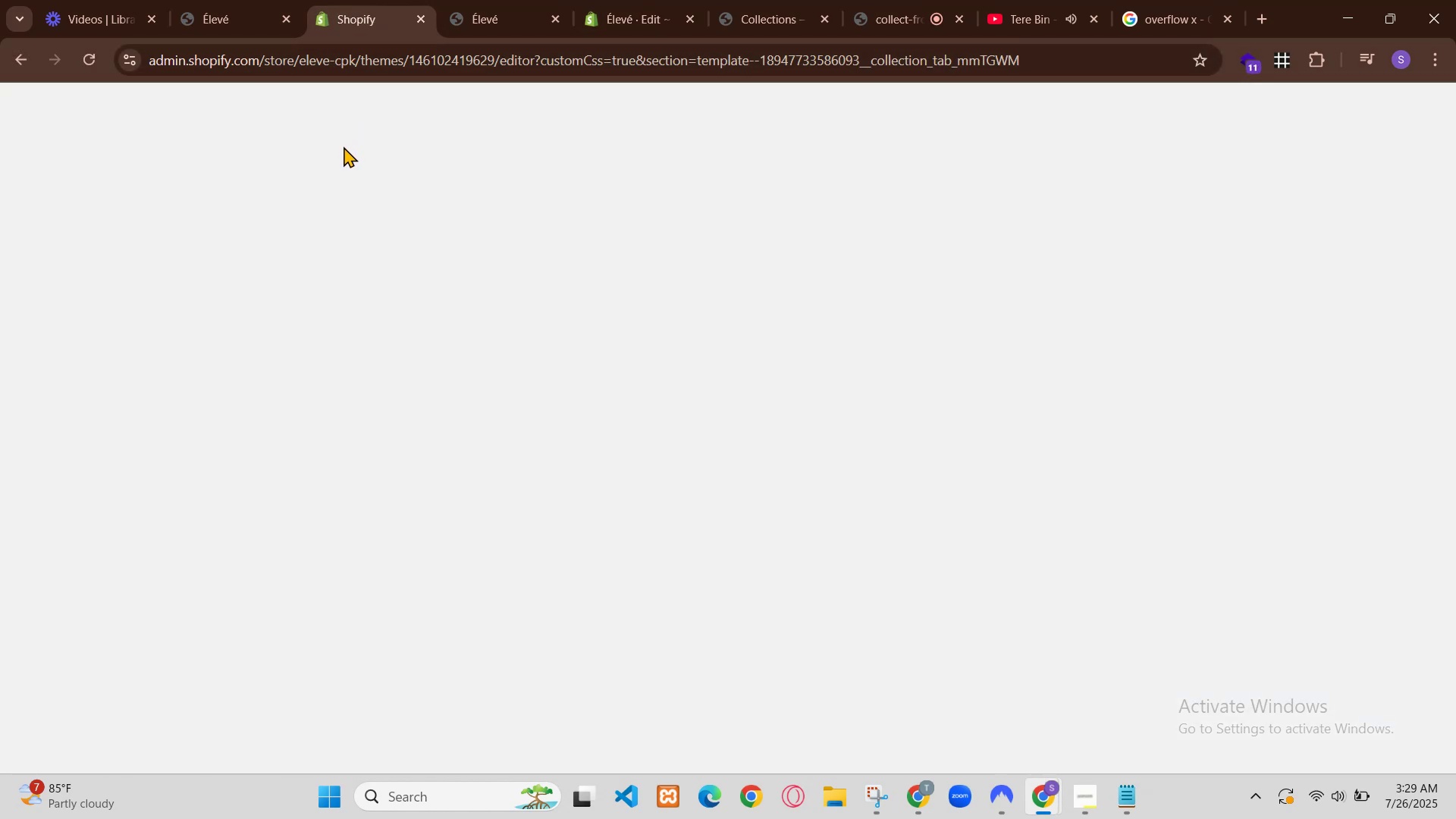 
key(Backspace)
 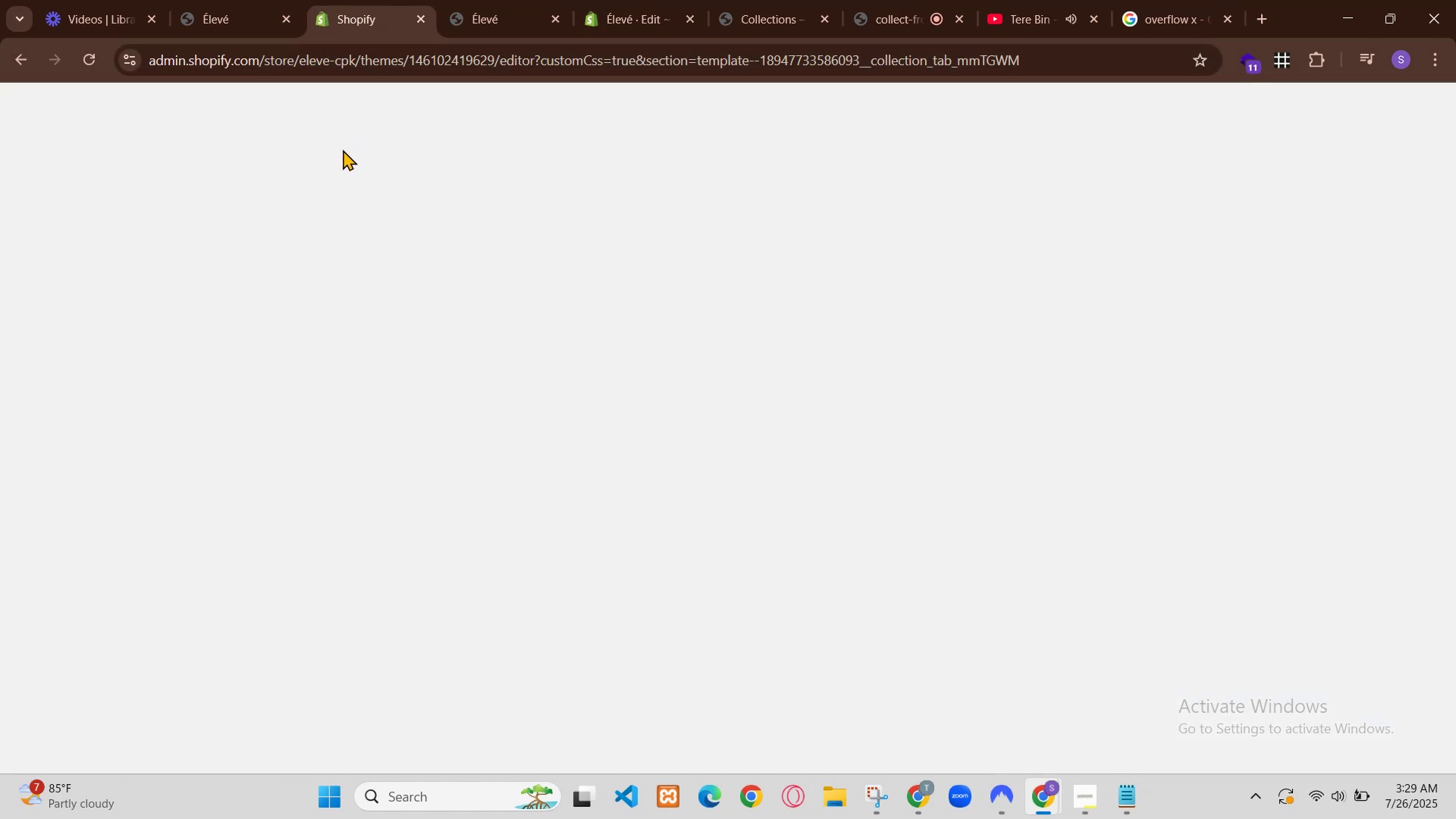 
key(Control+Z)
 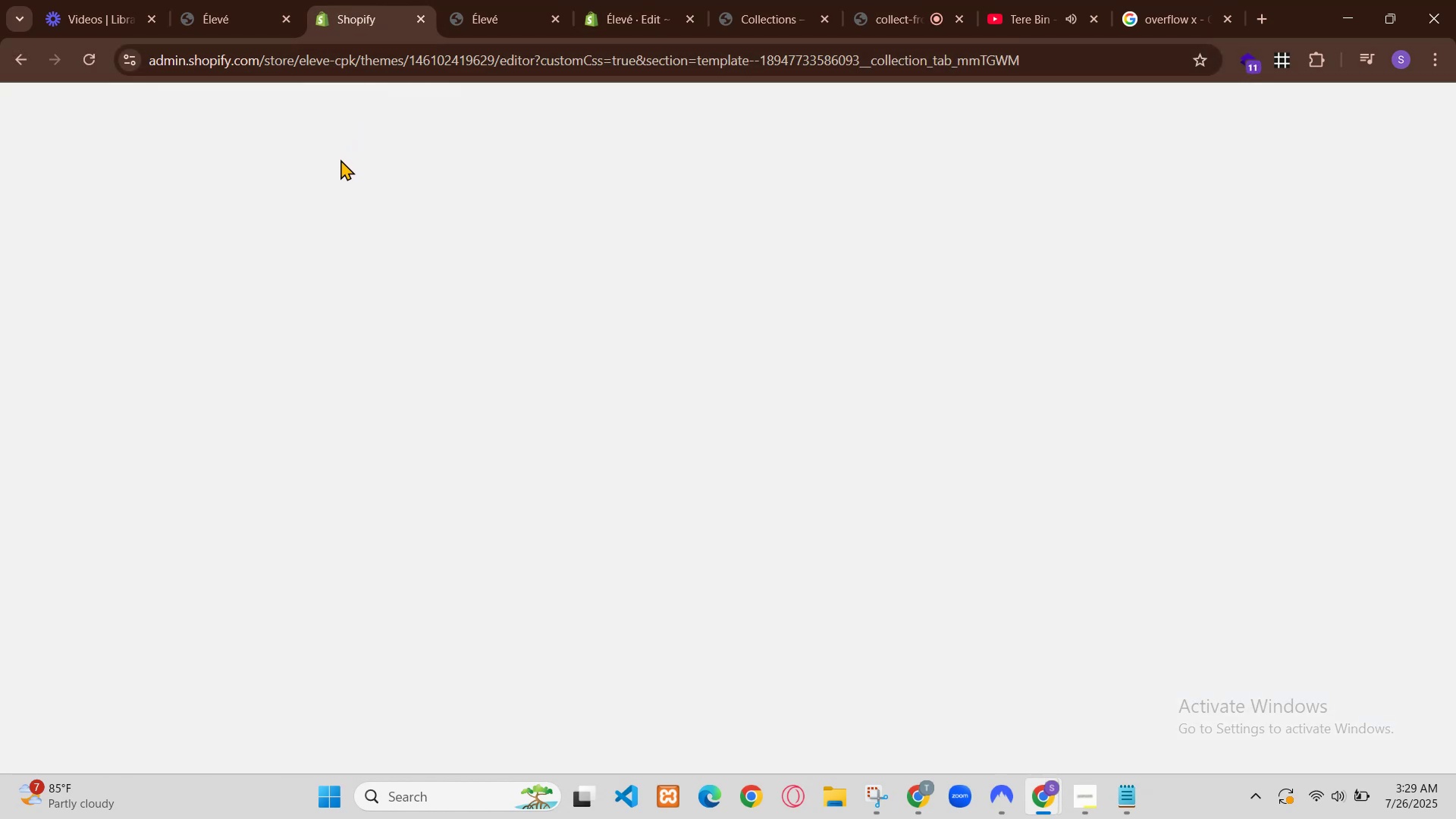 
scroll: coordinate [630, 328], scroll_direction: up, amount: 1.0
 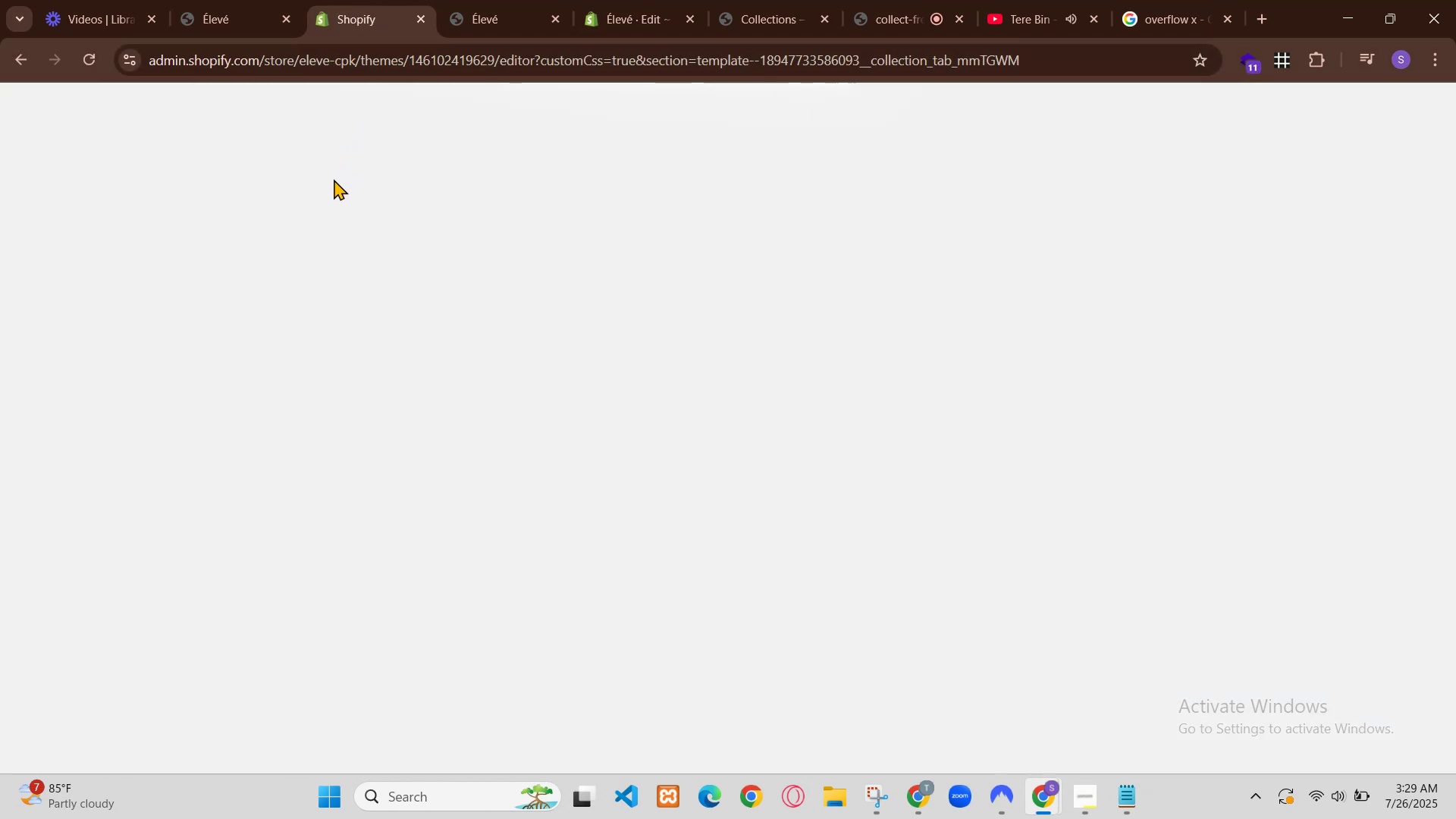 
scroll: coordinate [604, 347], scroll_direction: down, amount: 1.0
 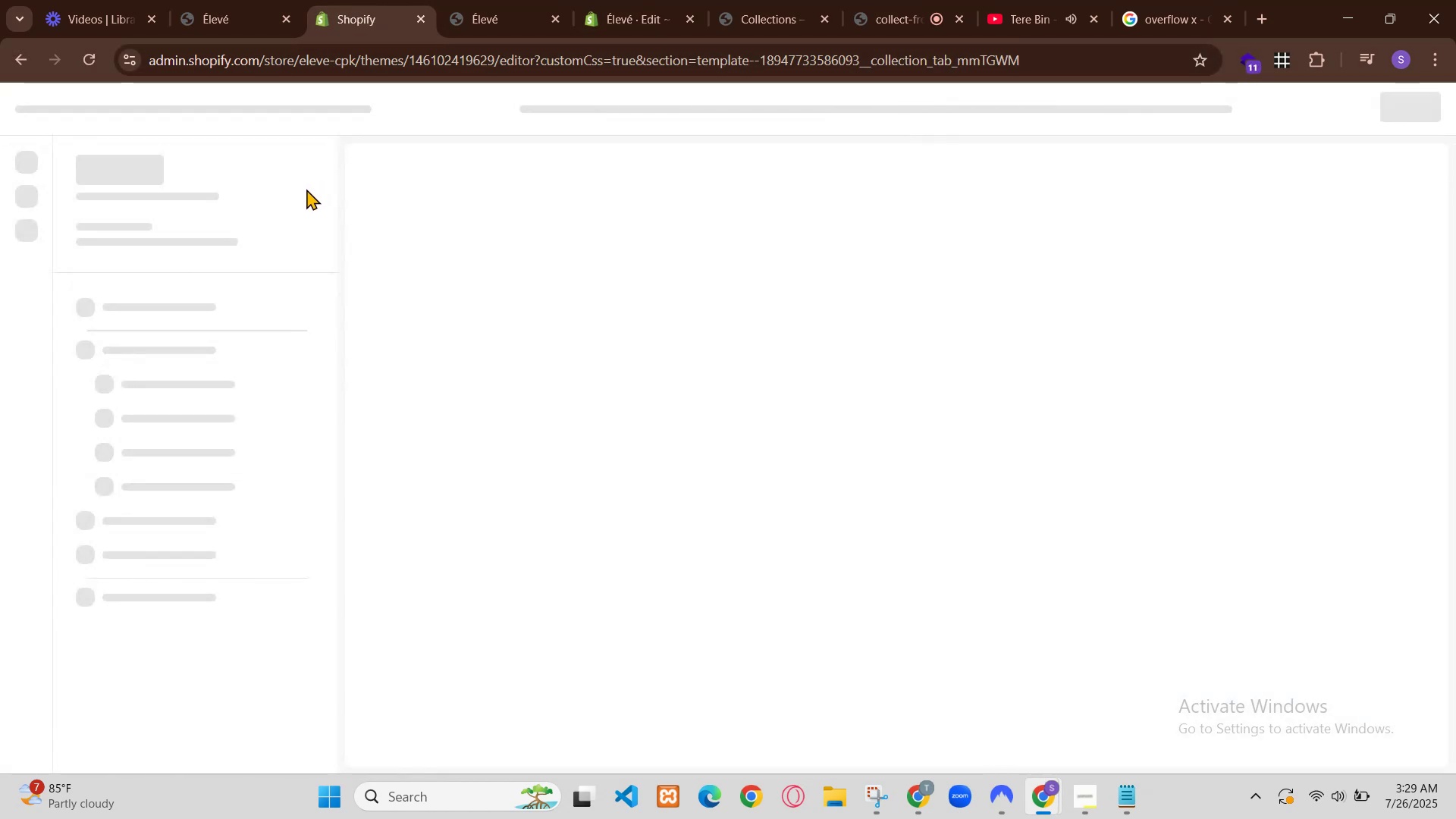 
right_click([419, 335])
 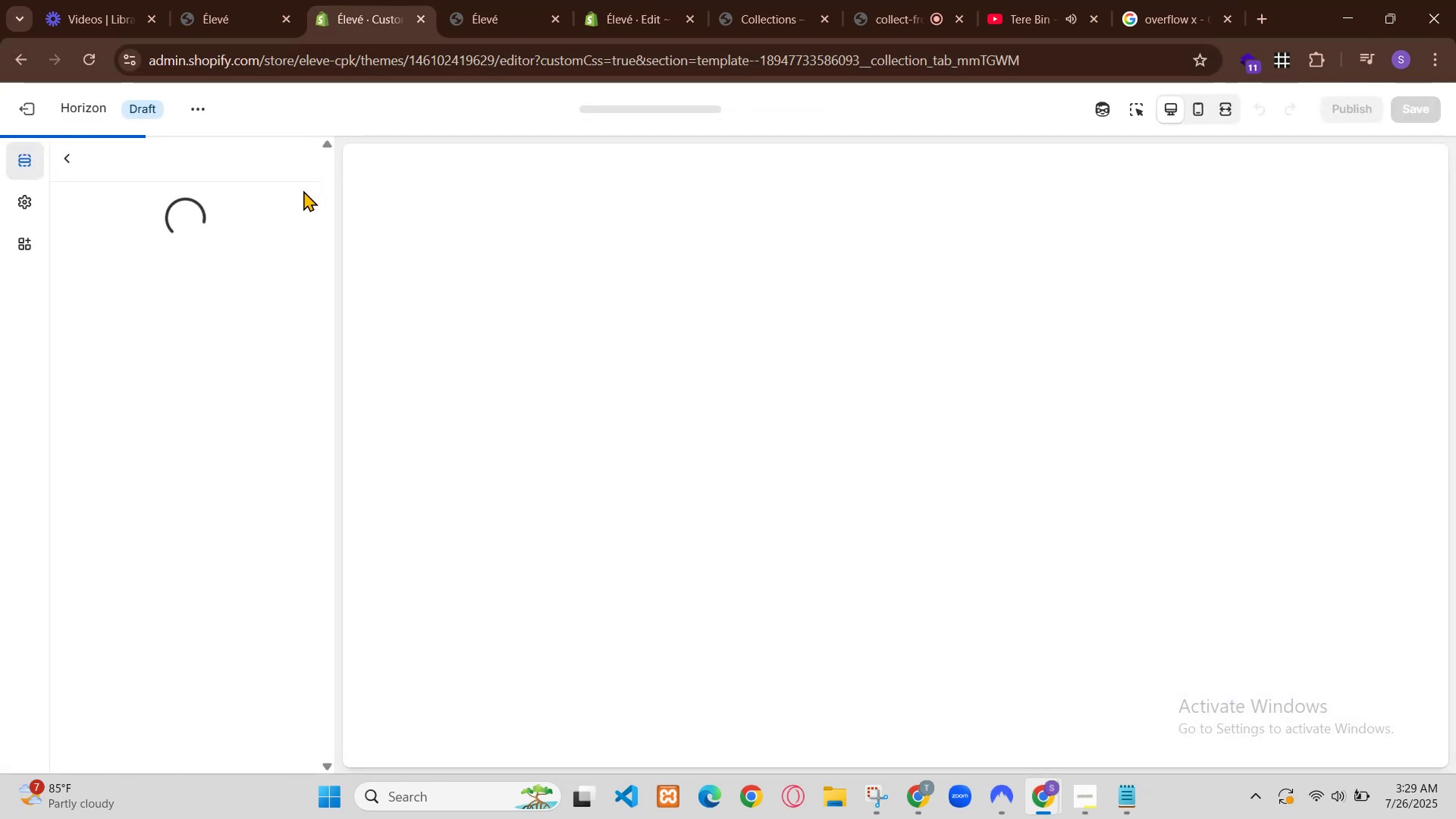 
left_click([508, 755])
 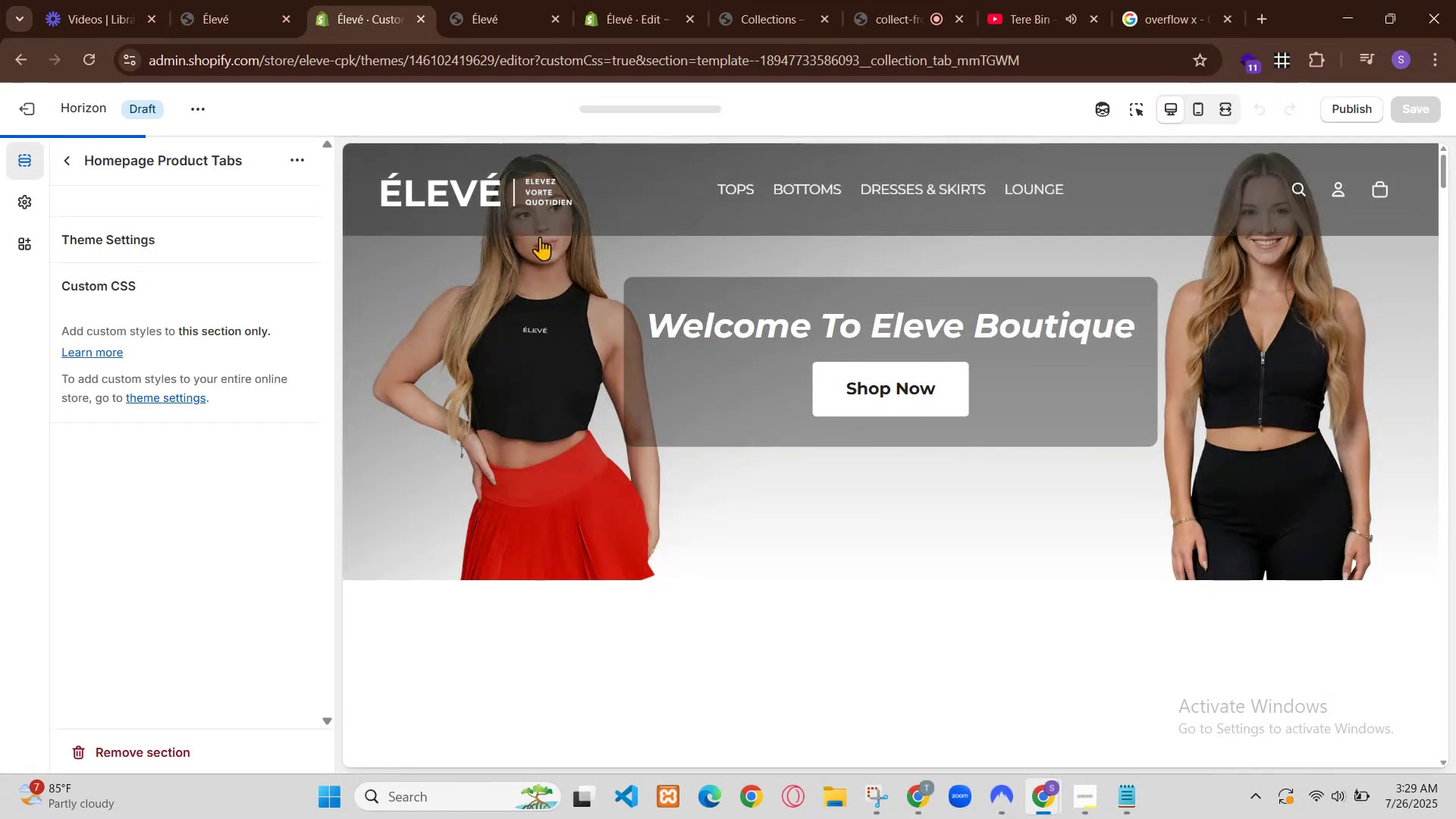 
double_click([673, 635])
 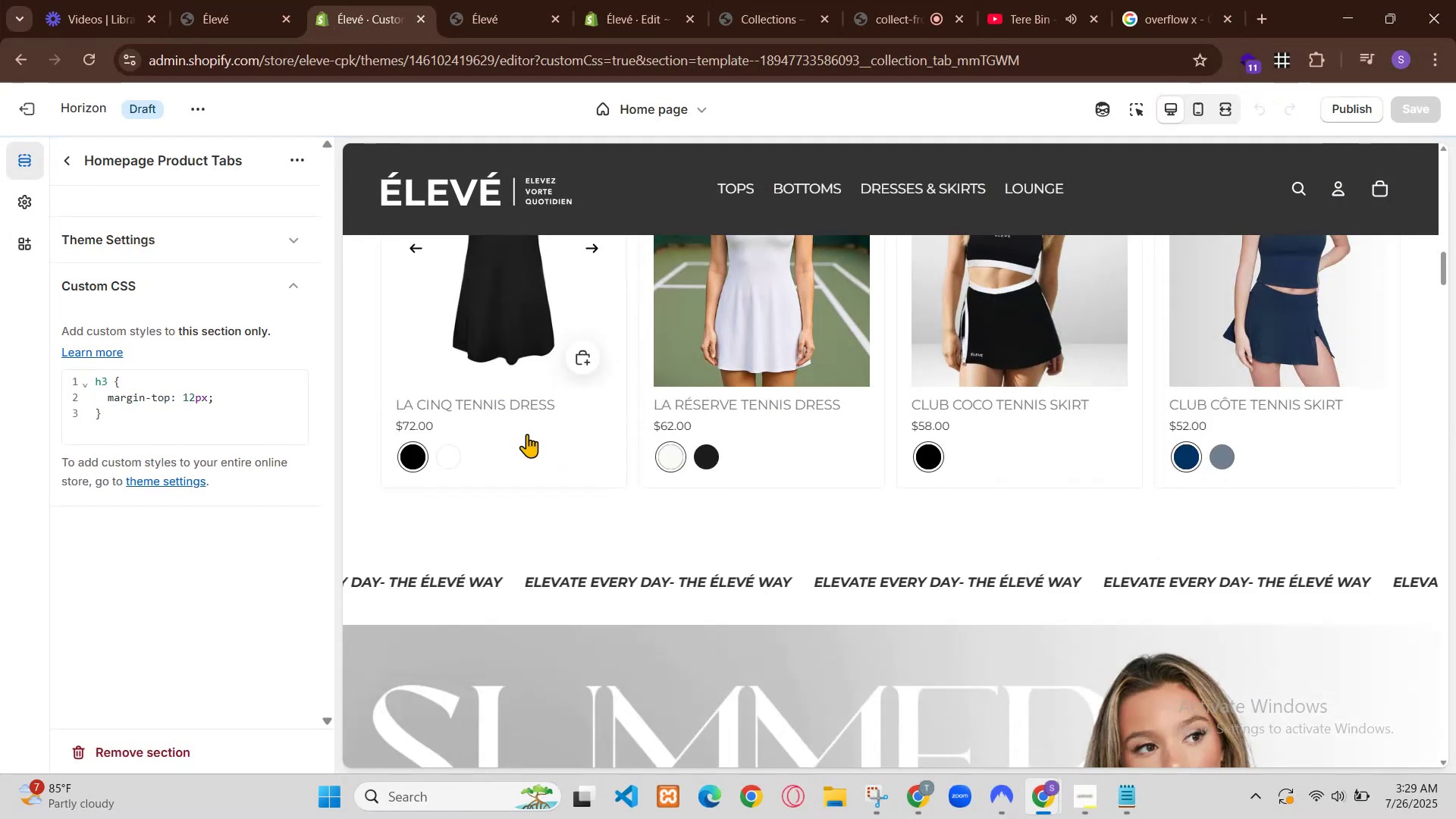 
hold_key(key=Backspace, duration=0.34)
 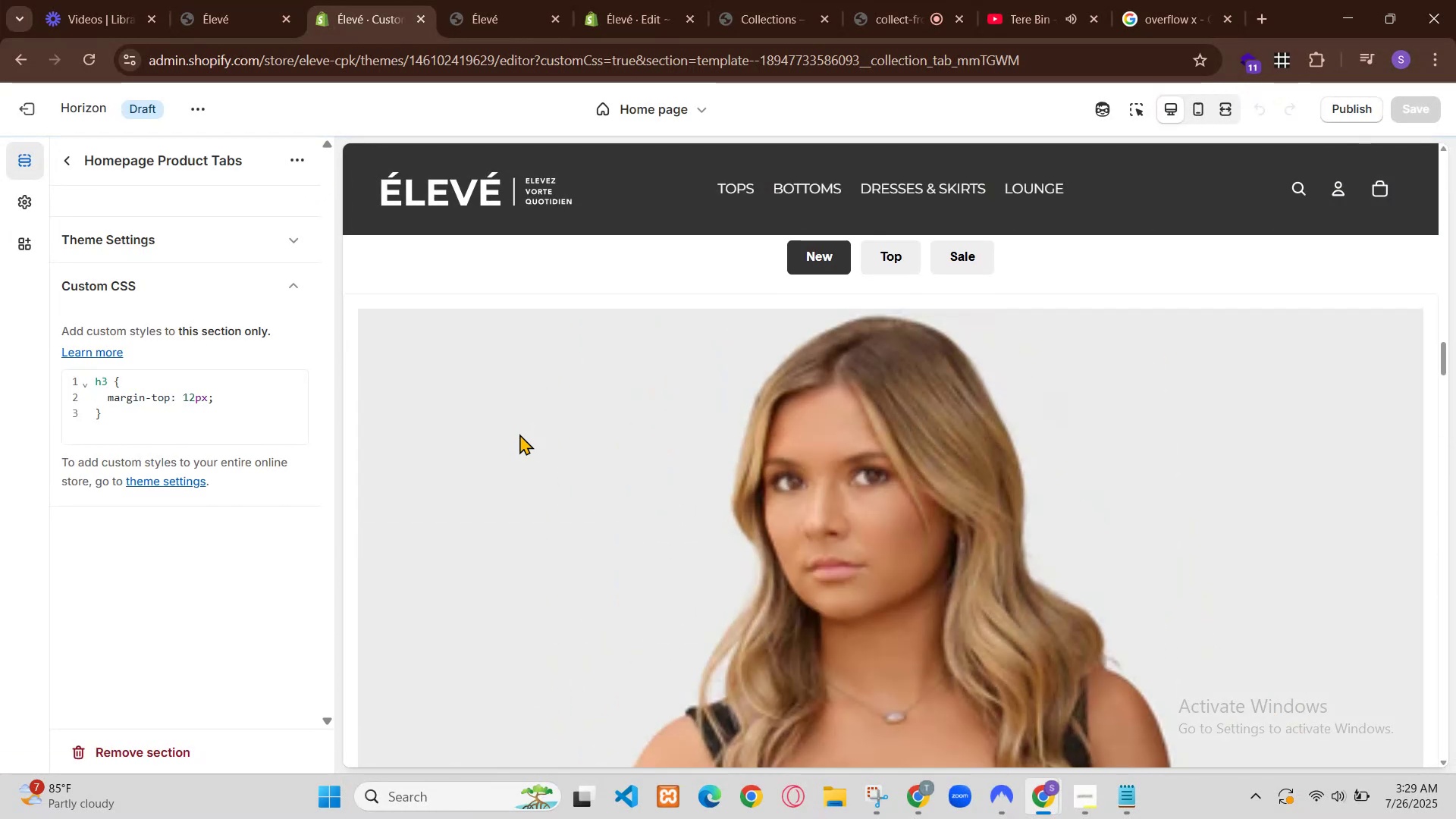 
hold_key(key=ArrowRight, duration=0.43)
 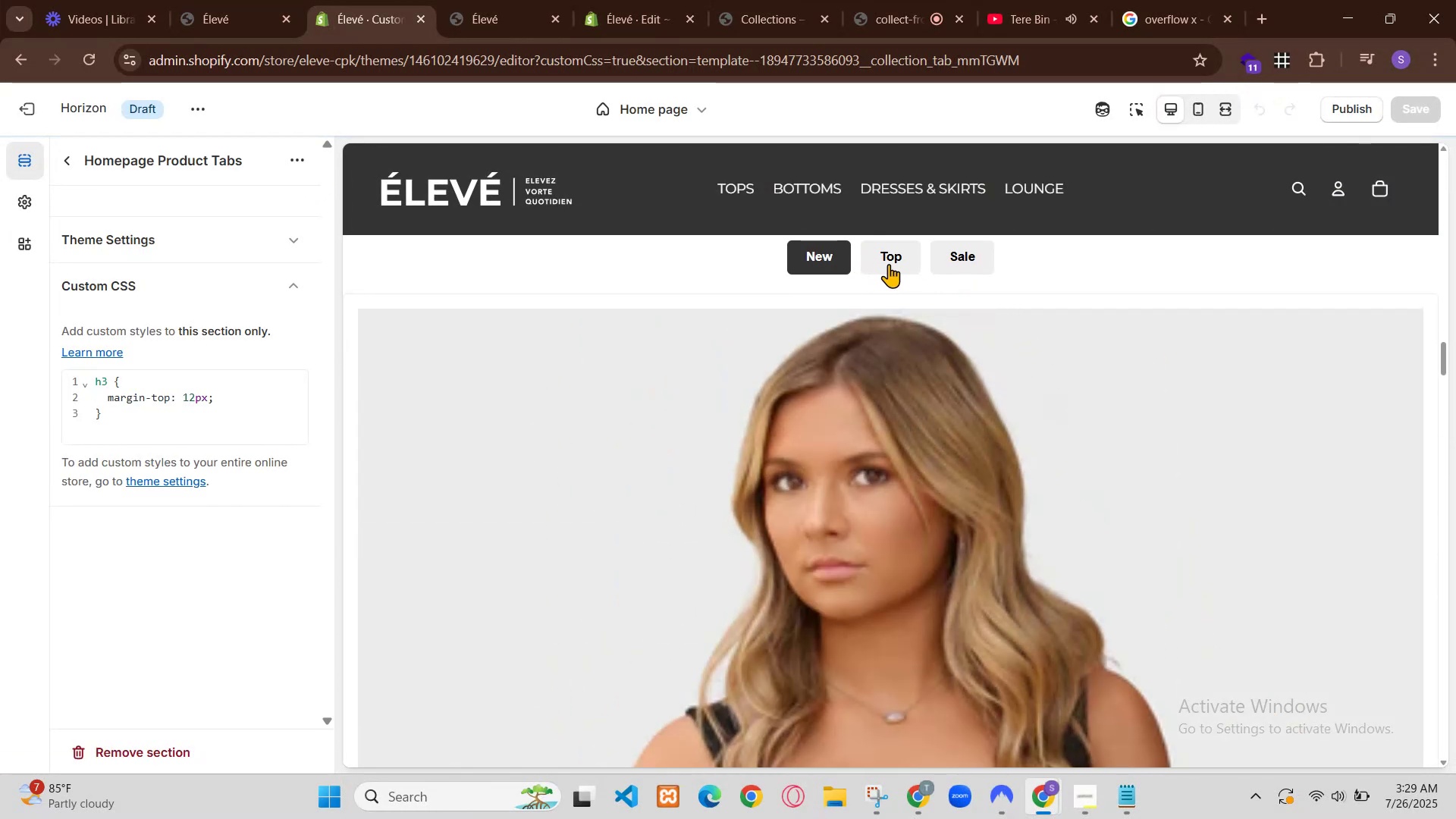 
double_click([785, 629])
 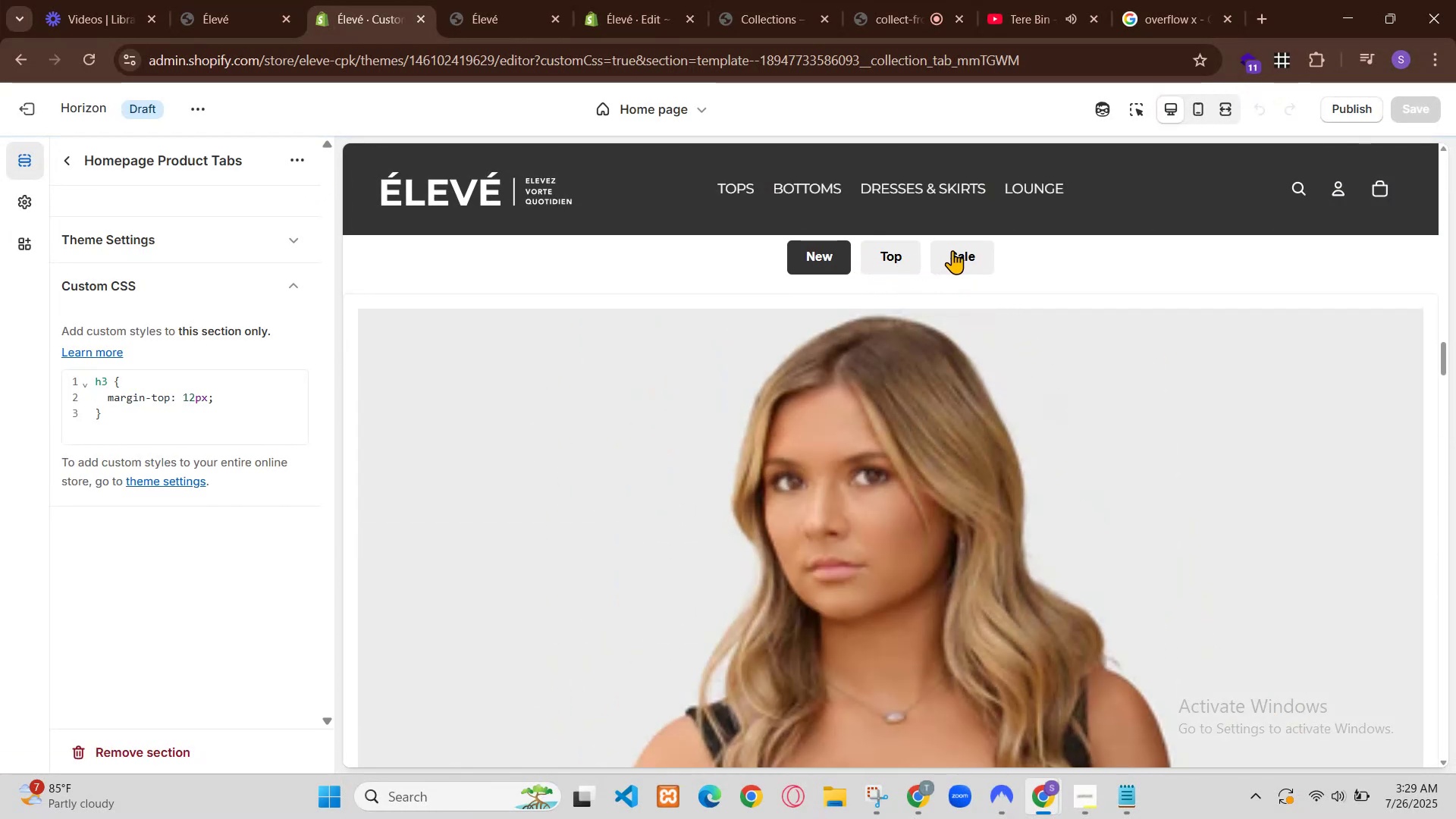 
double_click([777, 631])
 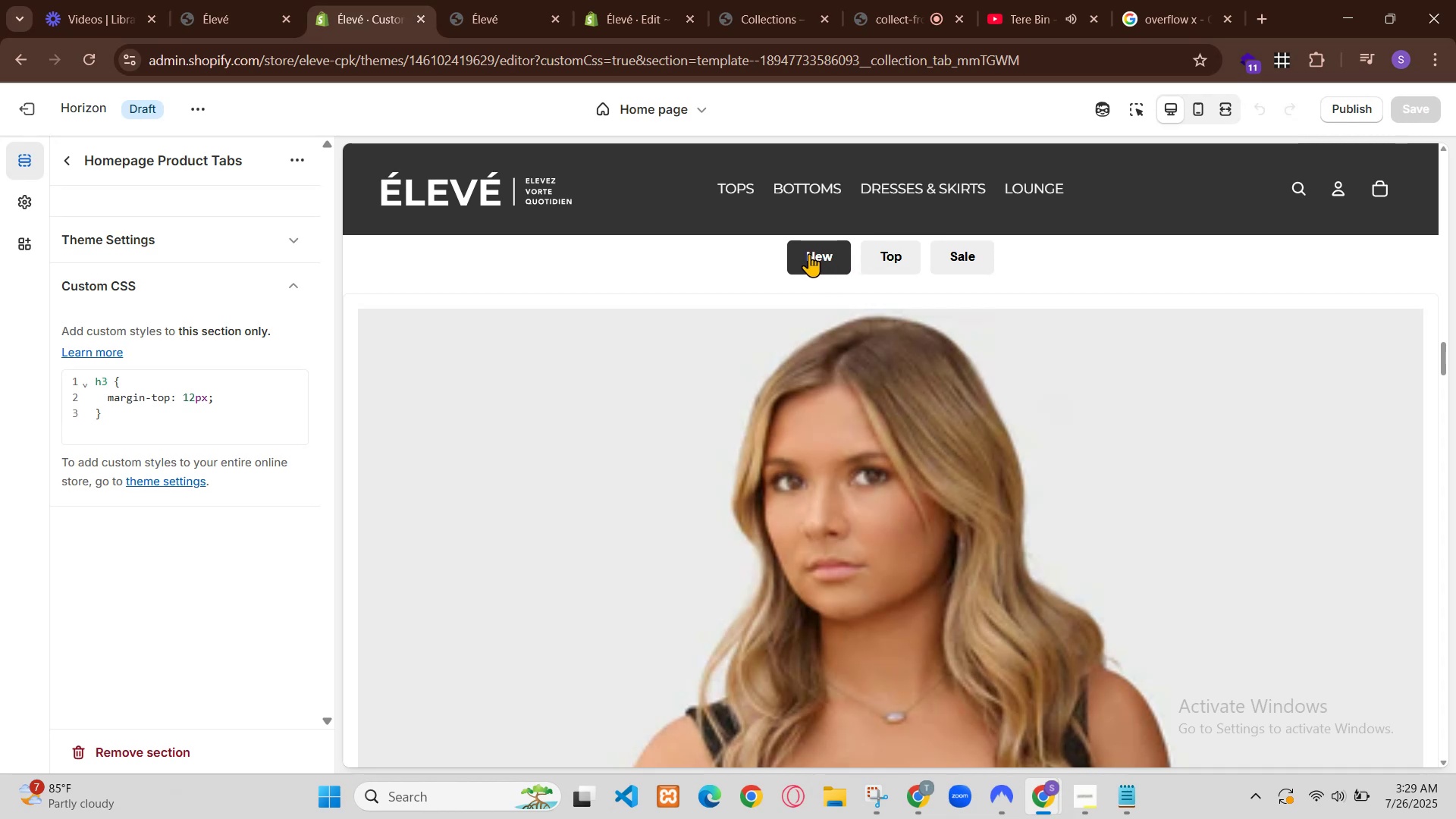 
key(Backspace)
 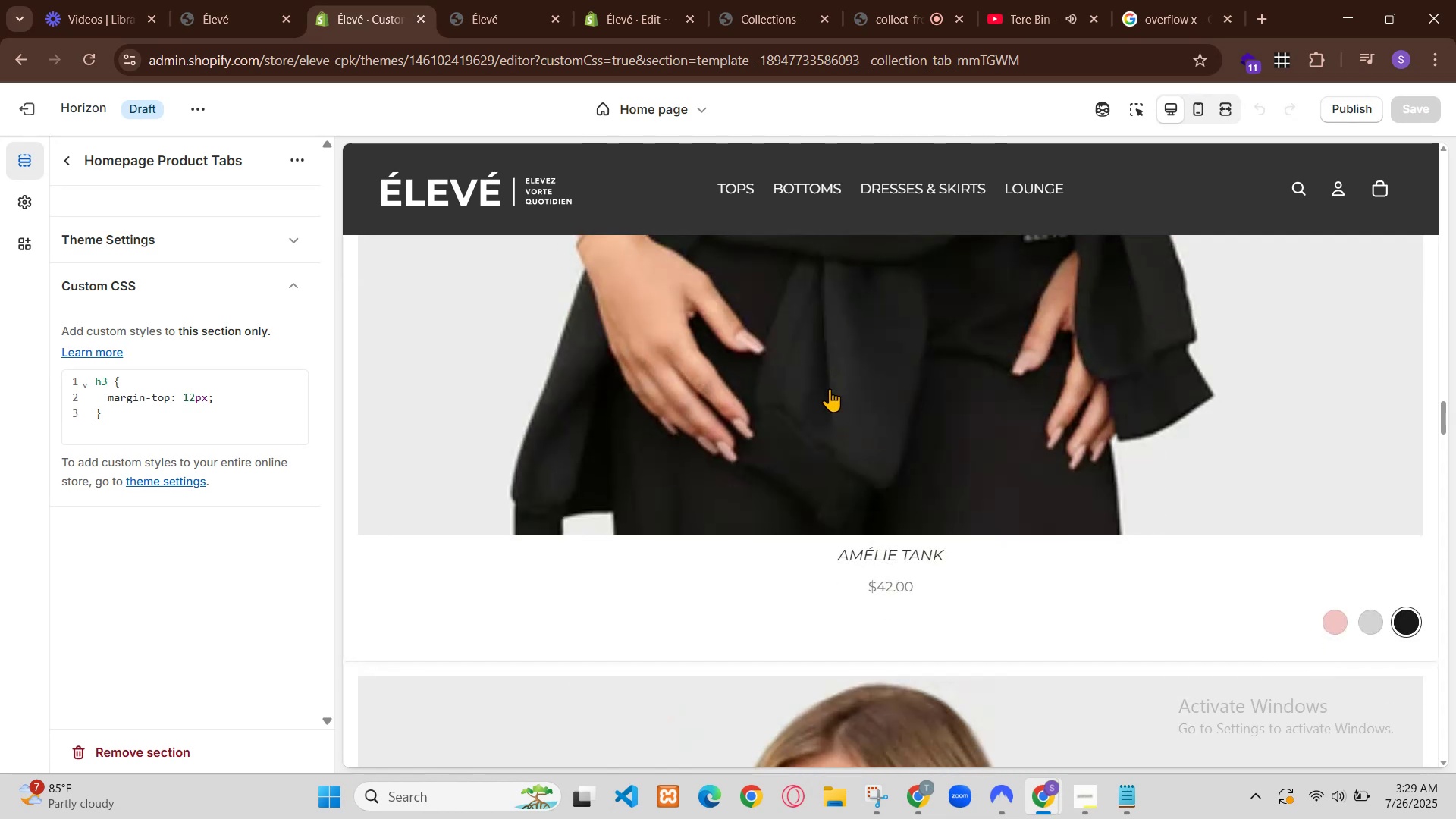 
left_click([481, 0])
 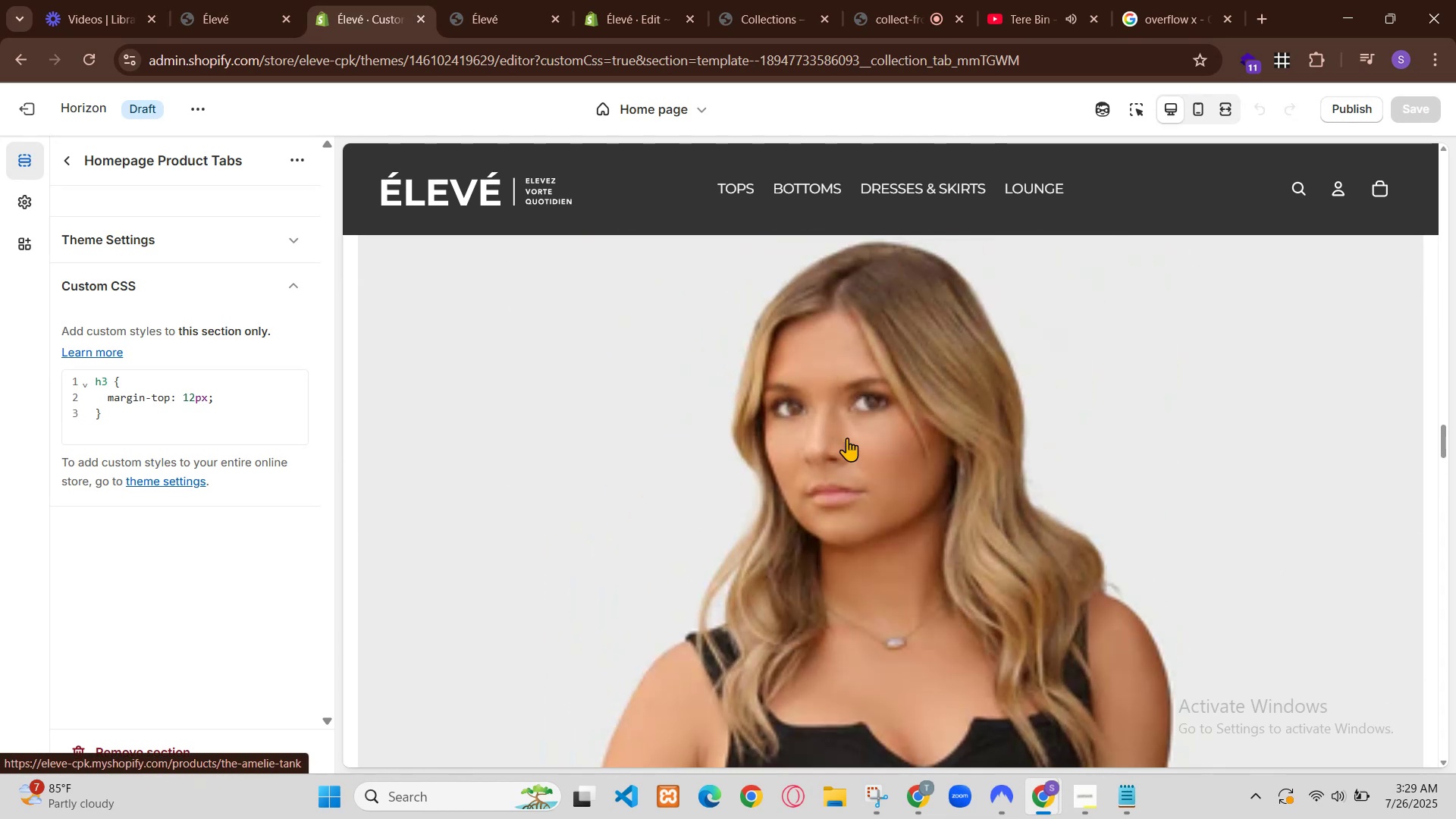 
left_click([242, 0])
 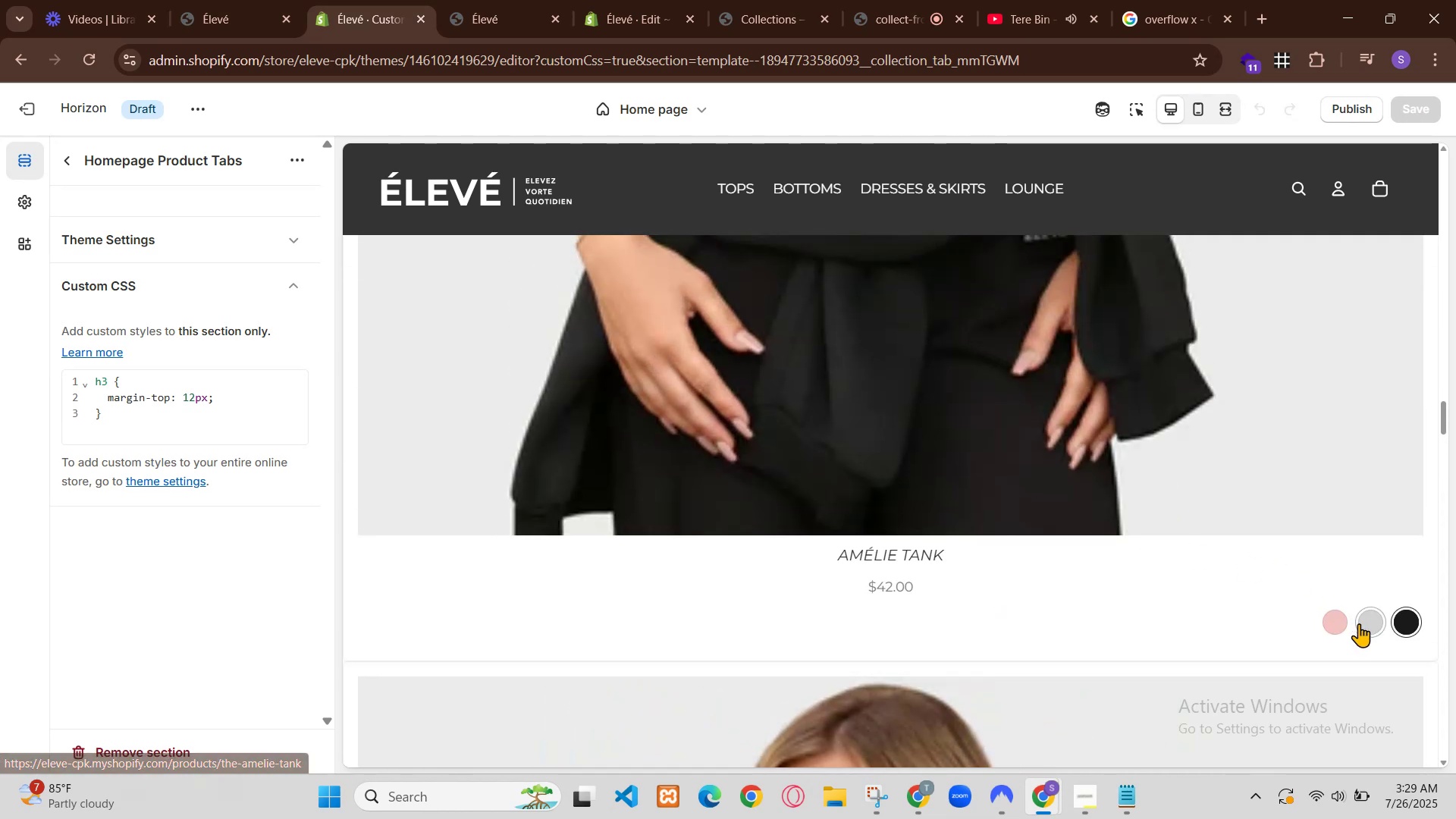 
scroll: coordinate [628, 405], scroll_direction: up, amount: 9.0
 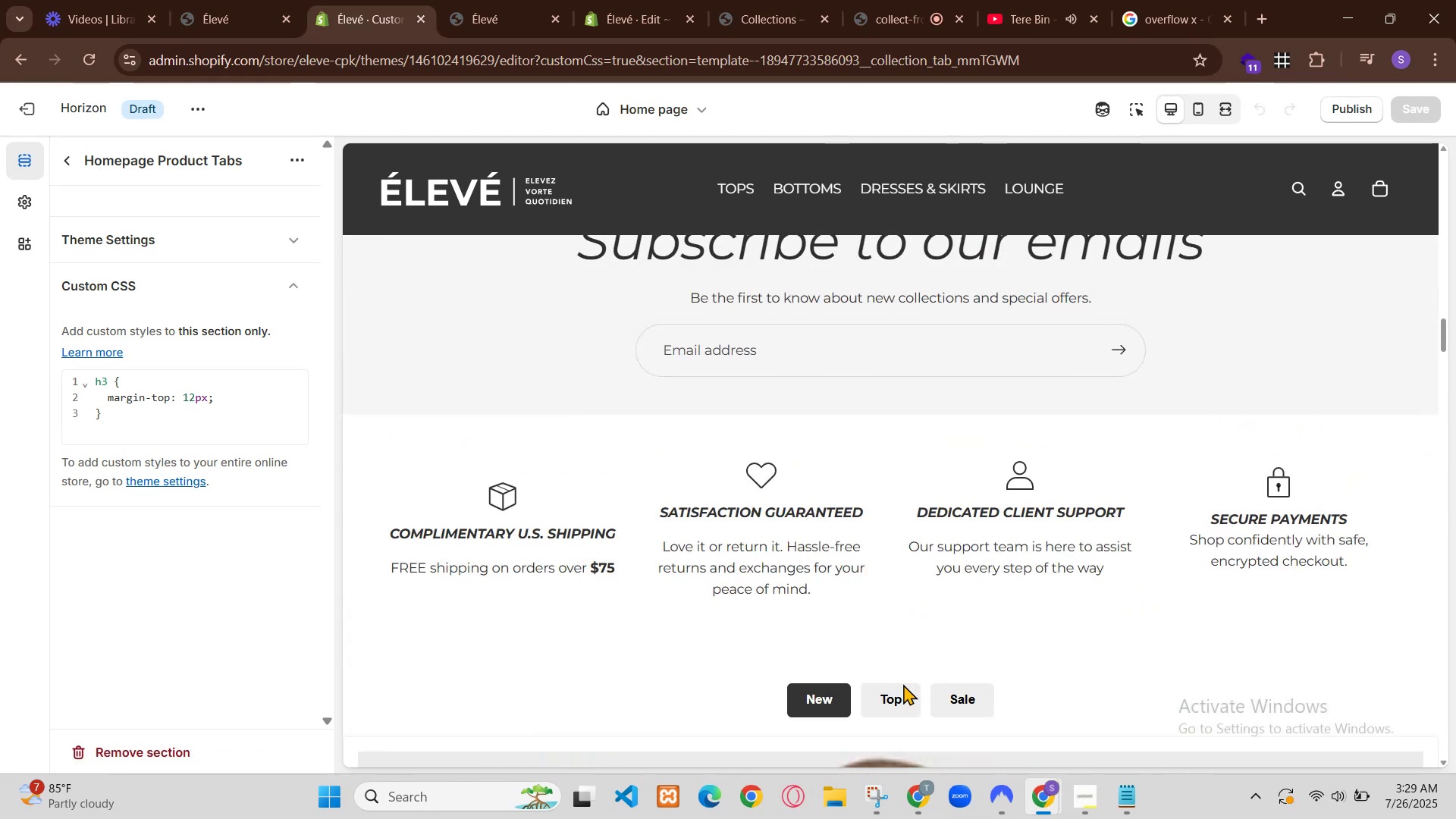 
left_click([566, 354])
 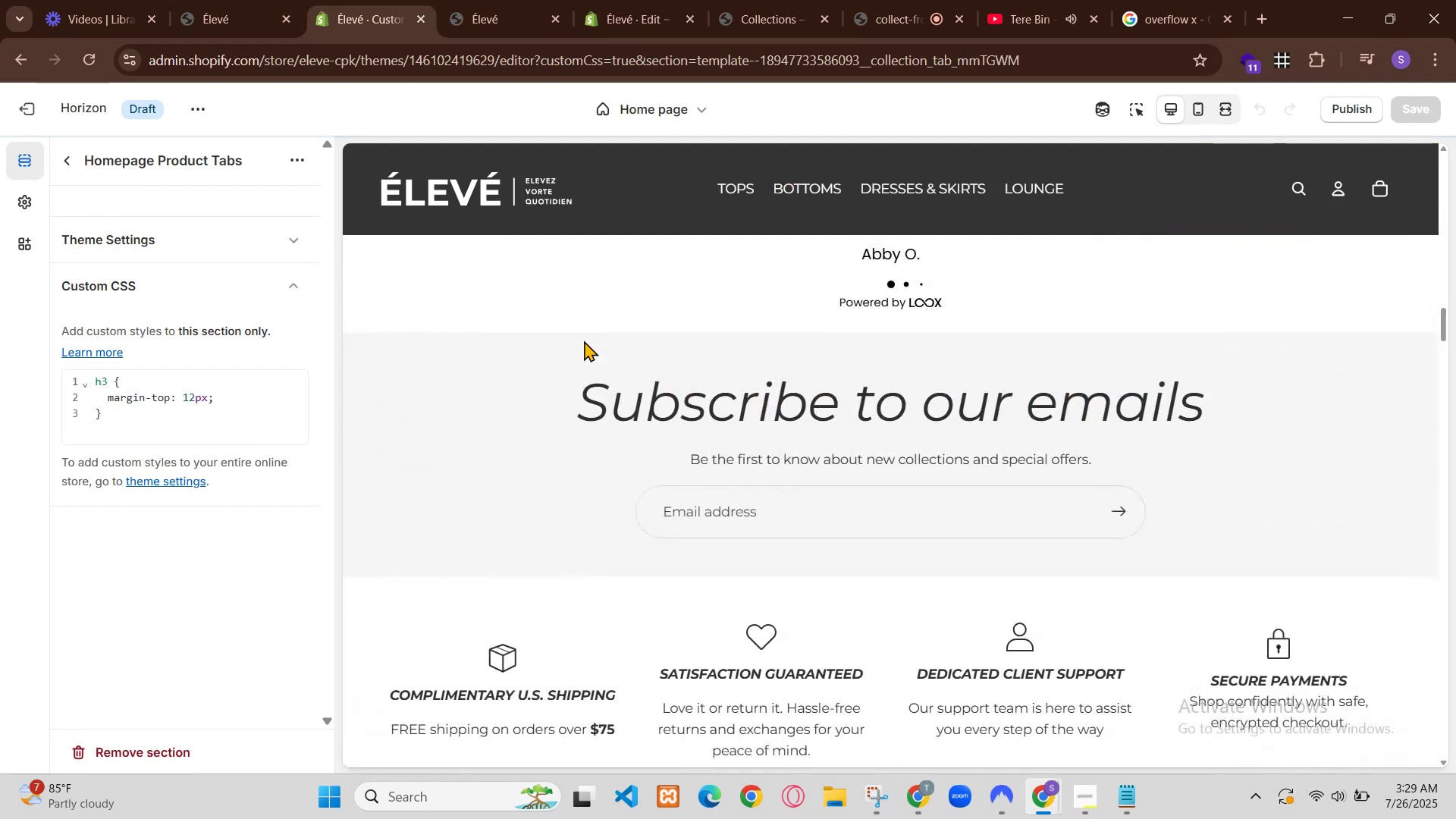 
wait(19.06)
 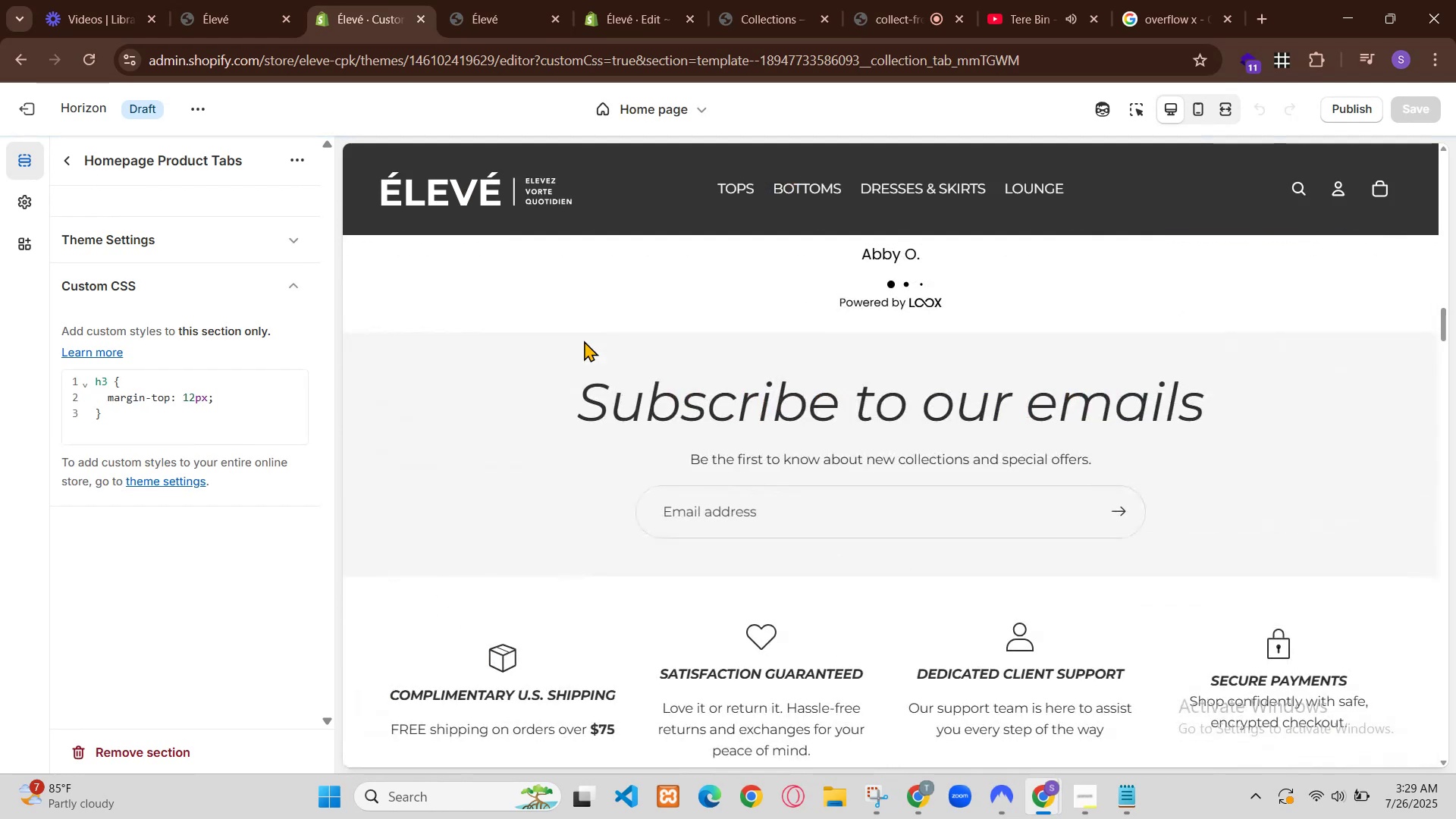 
left_click([1159, 0])
 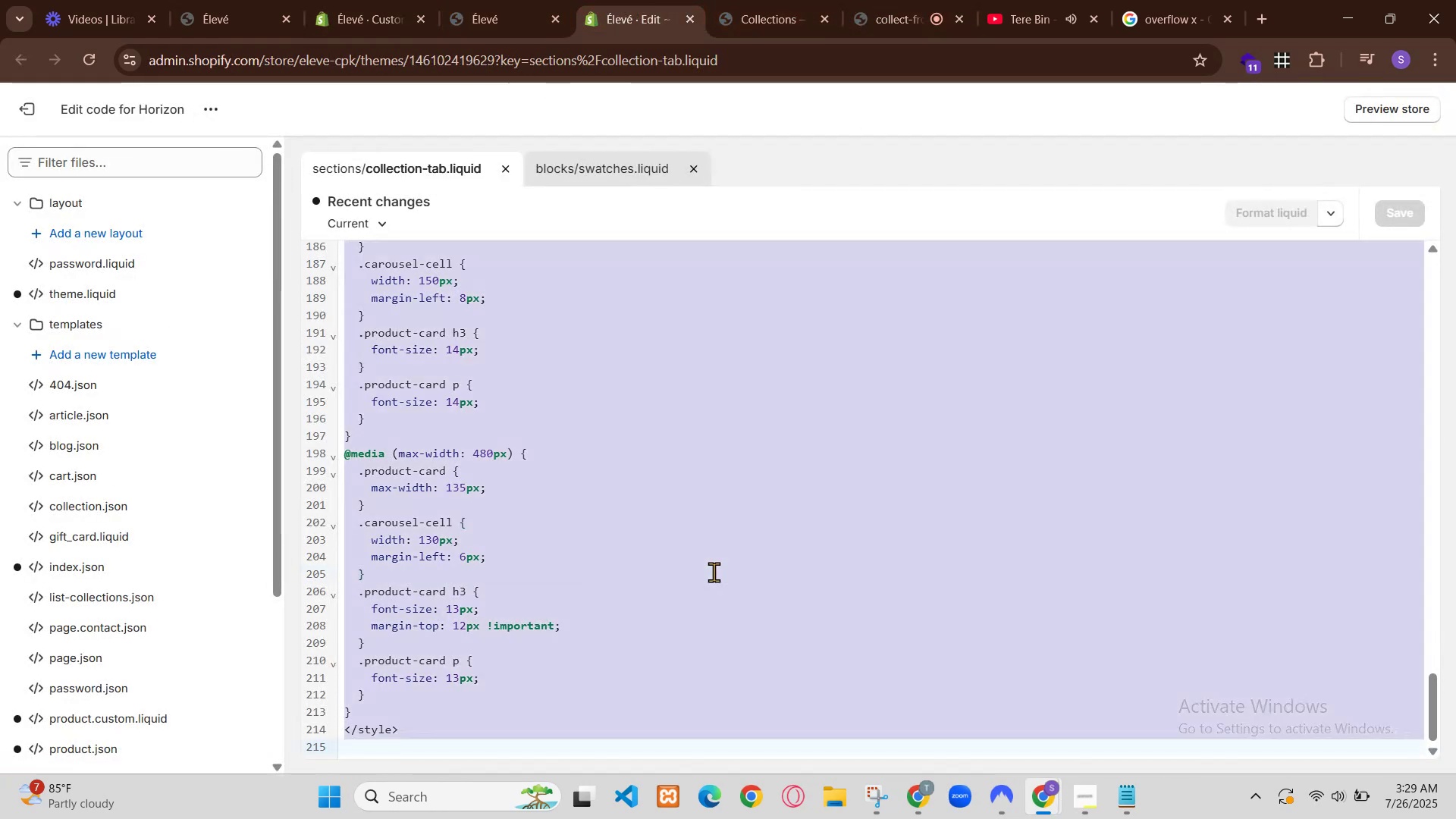 
left_click([1068, 327])
 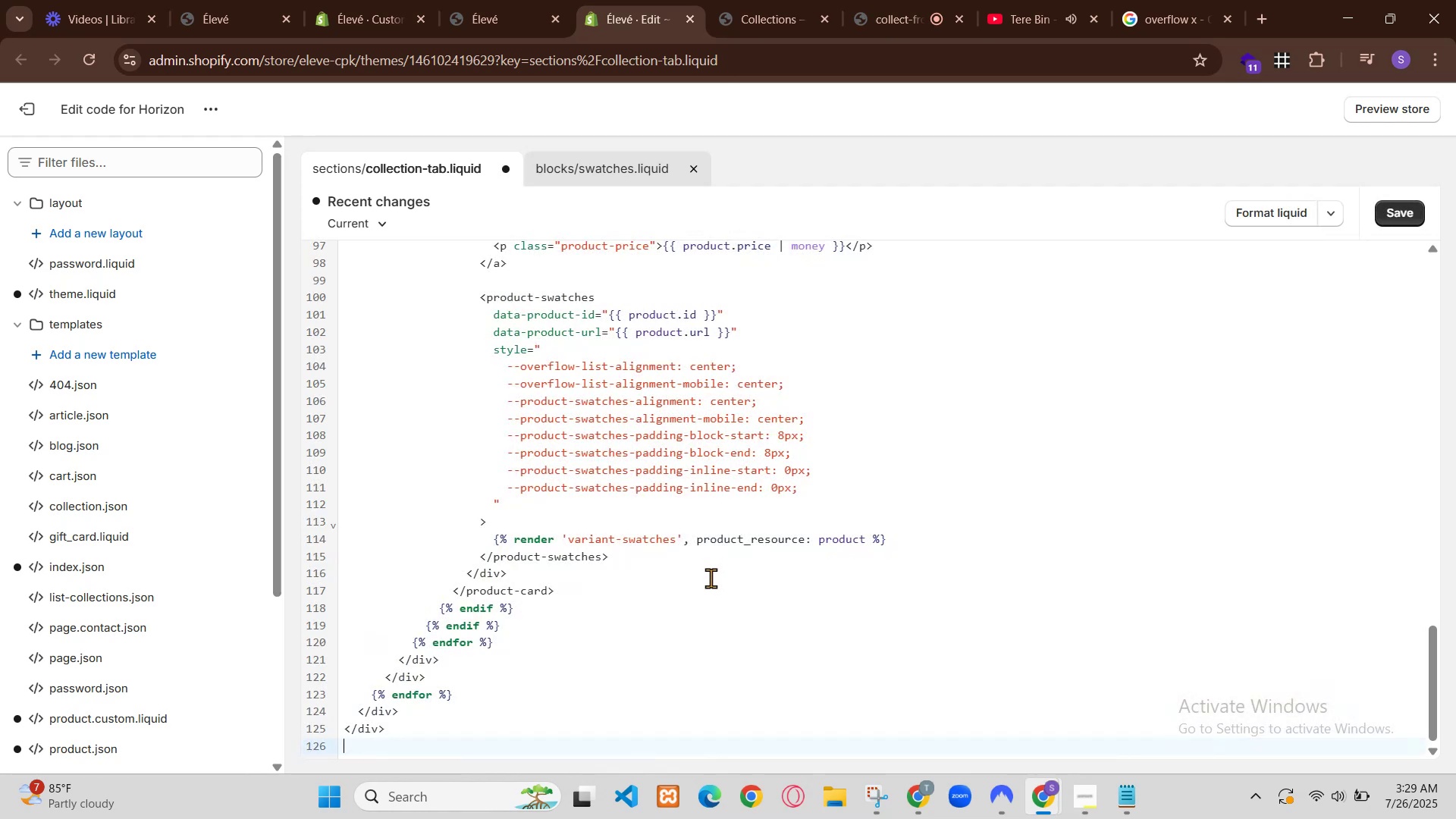 
mouse_move([231, 11])
 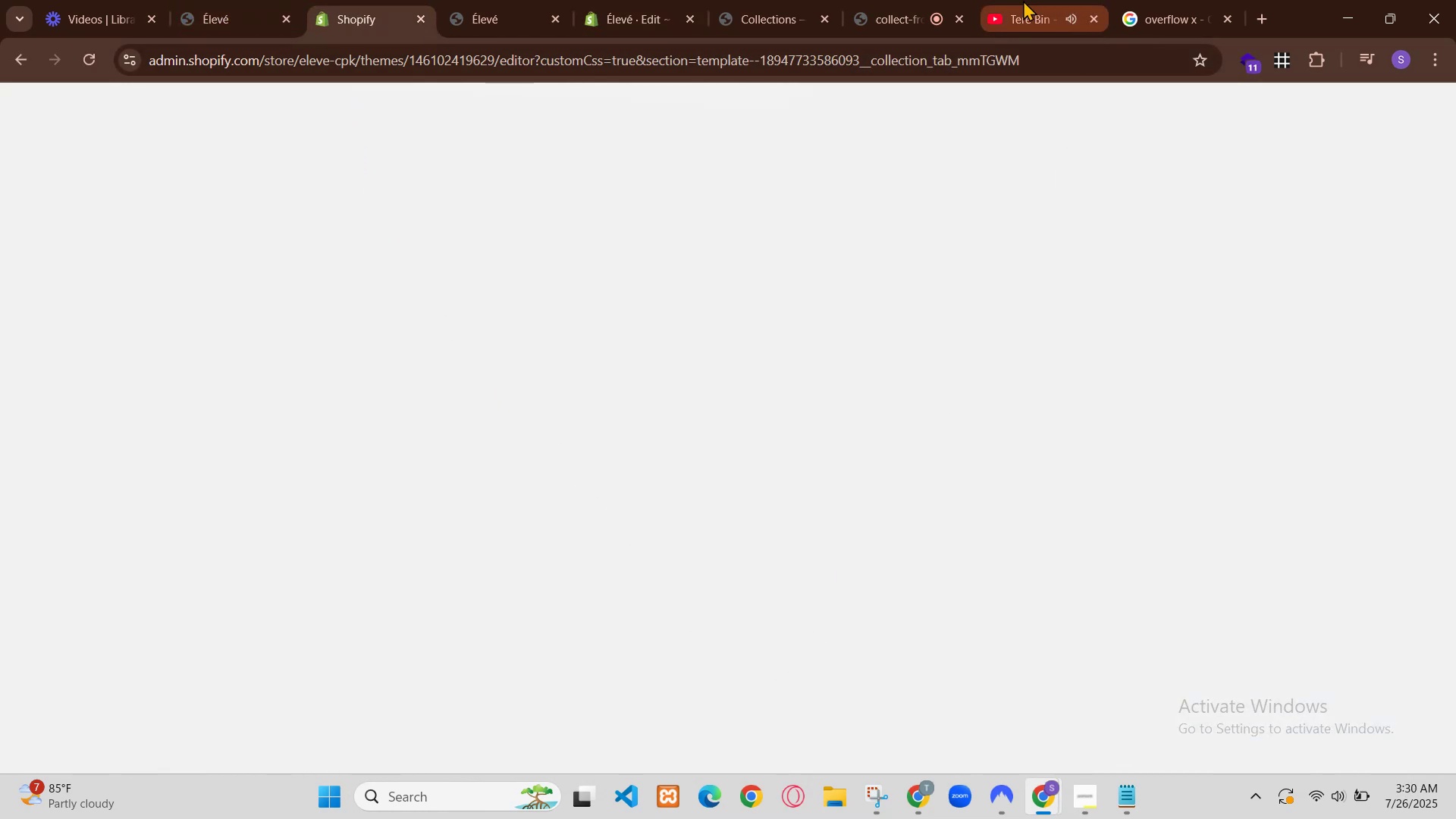 
wait(5.5)
 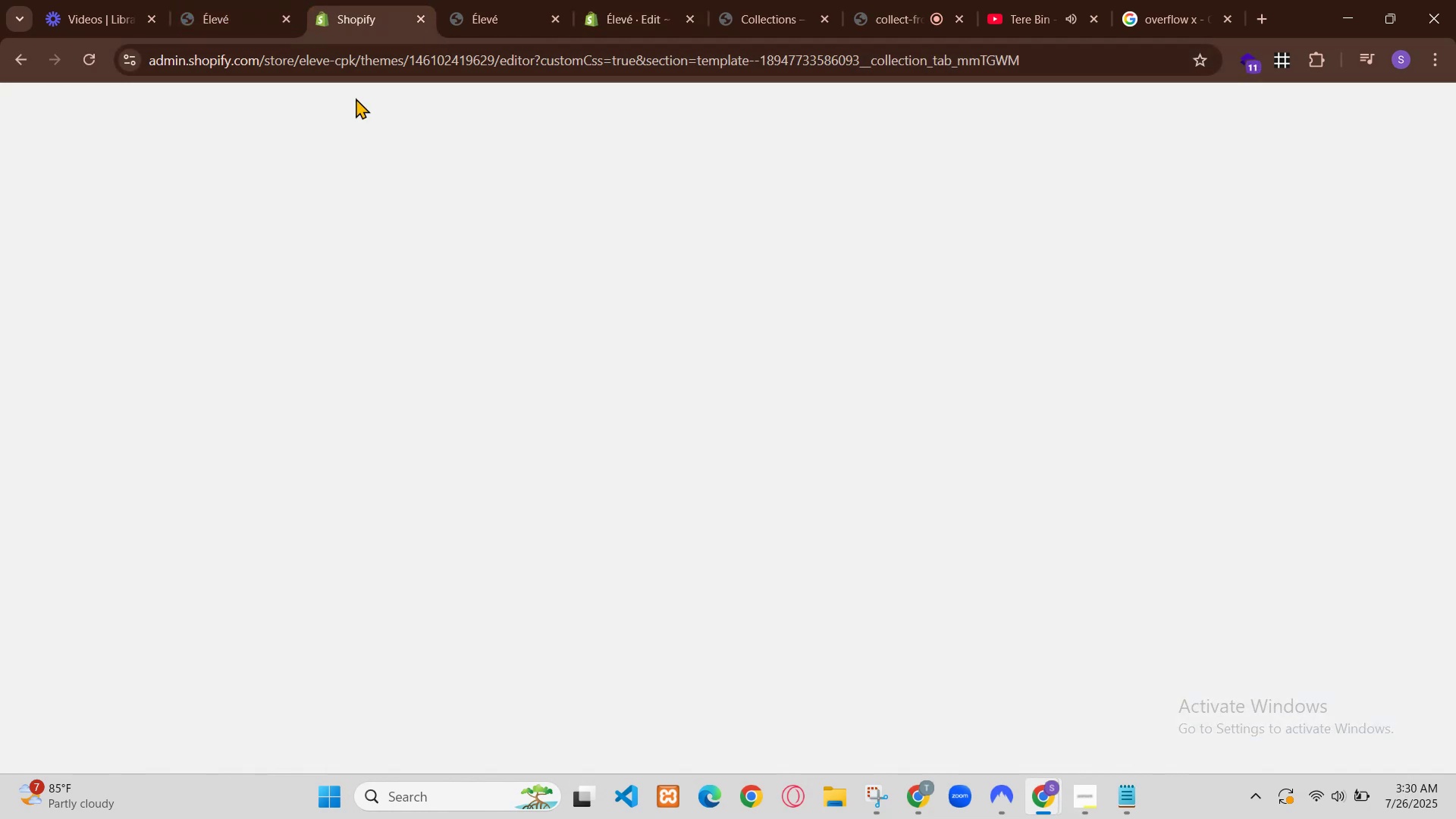 
left_click([167, 609])
 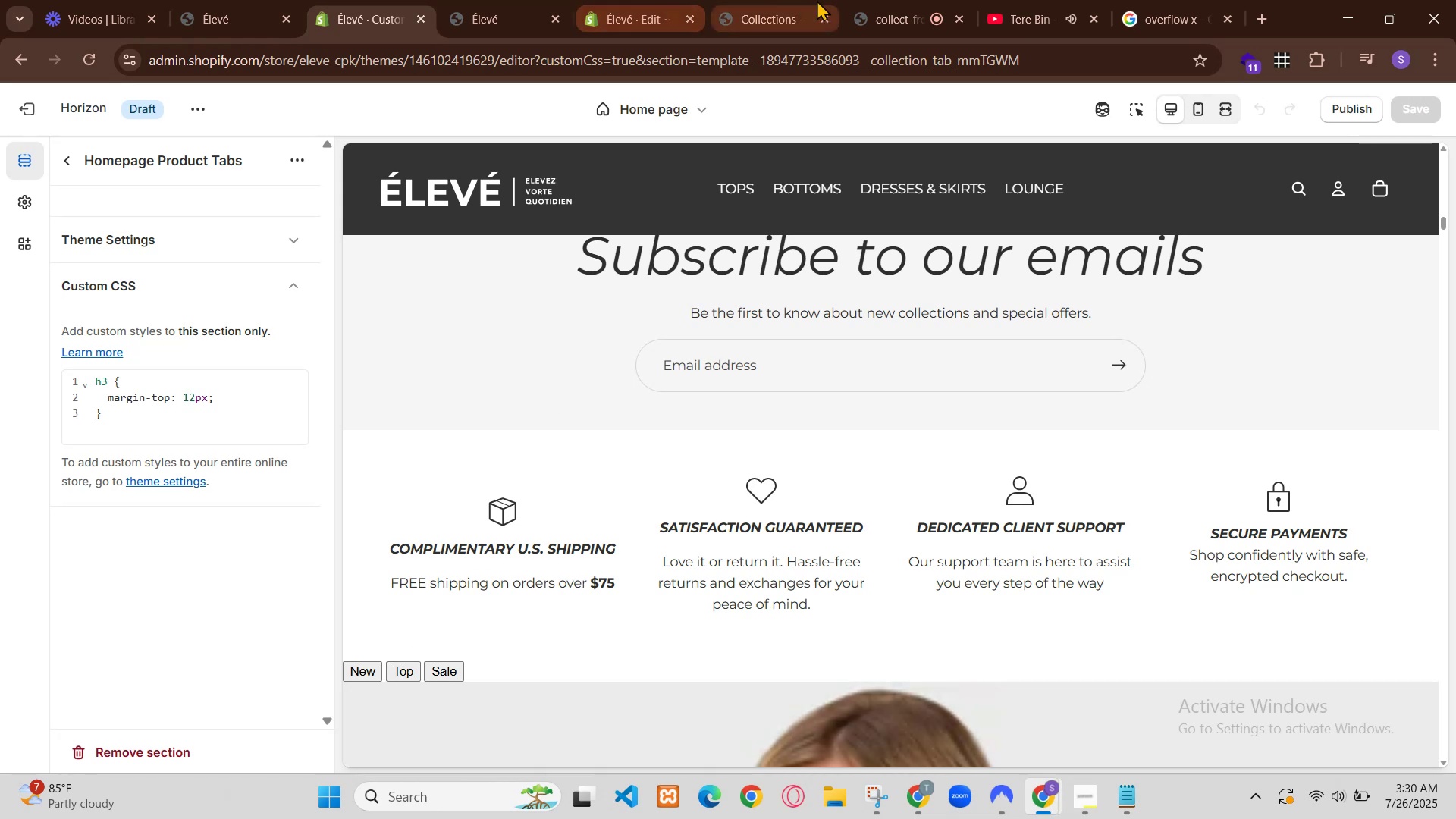 
wait(16.14)
 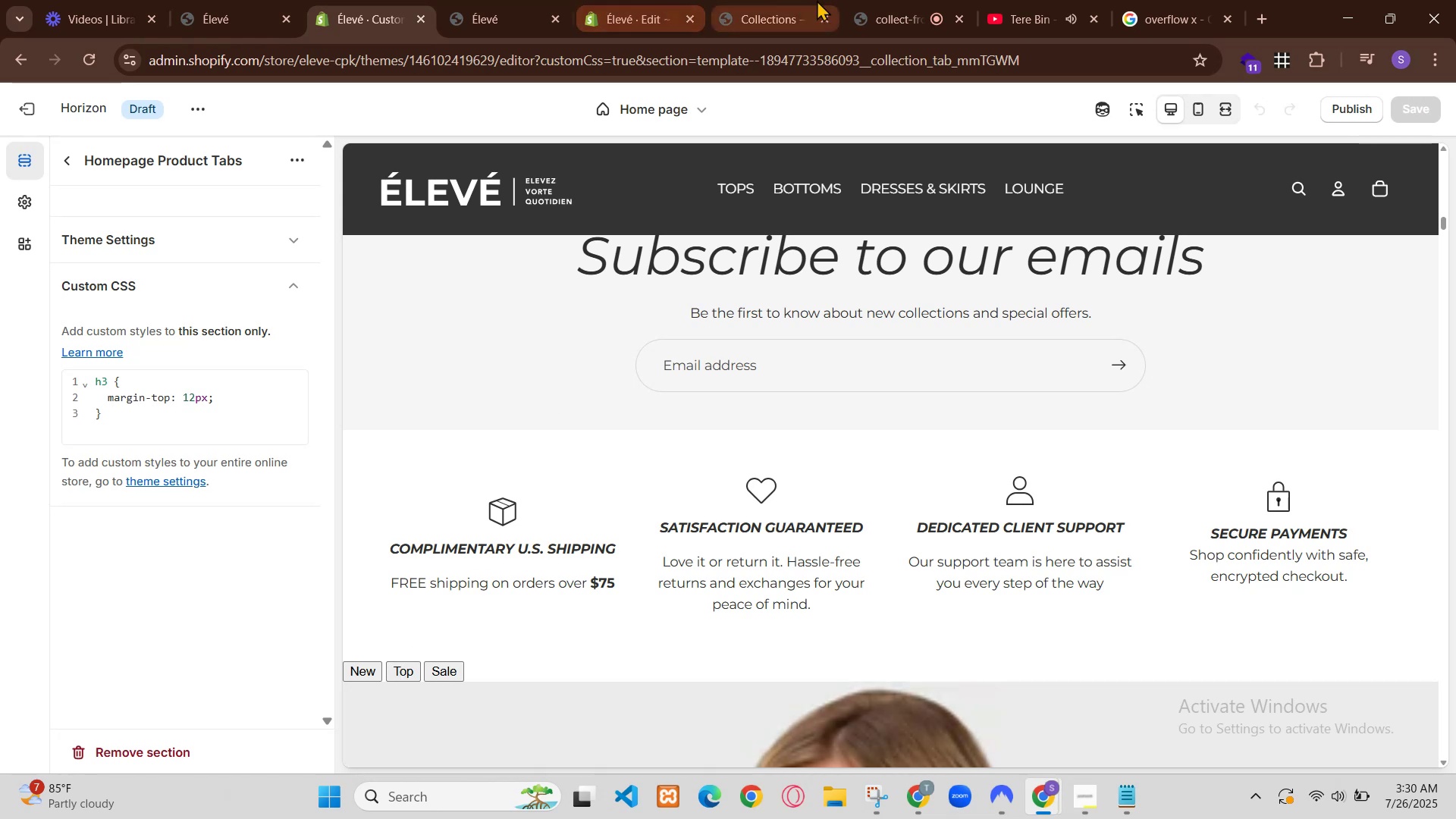 
left_click([1336, 793])
 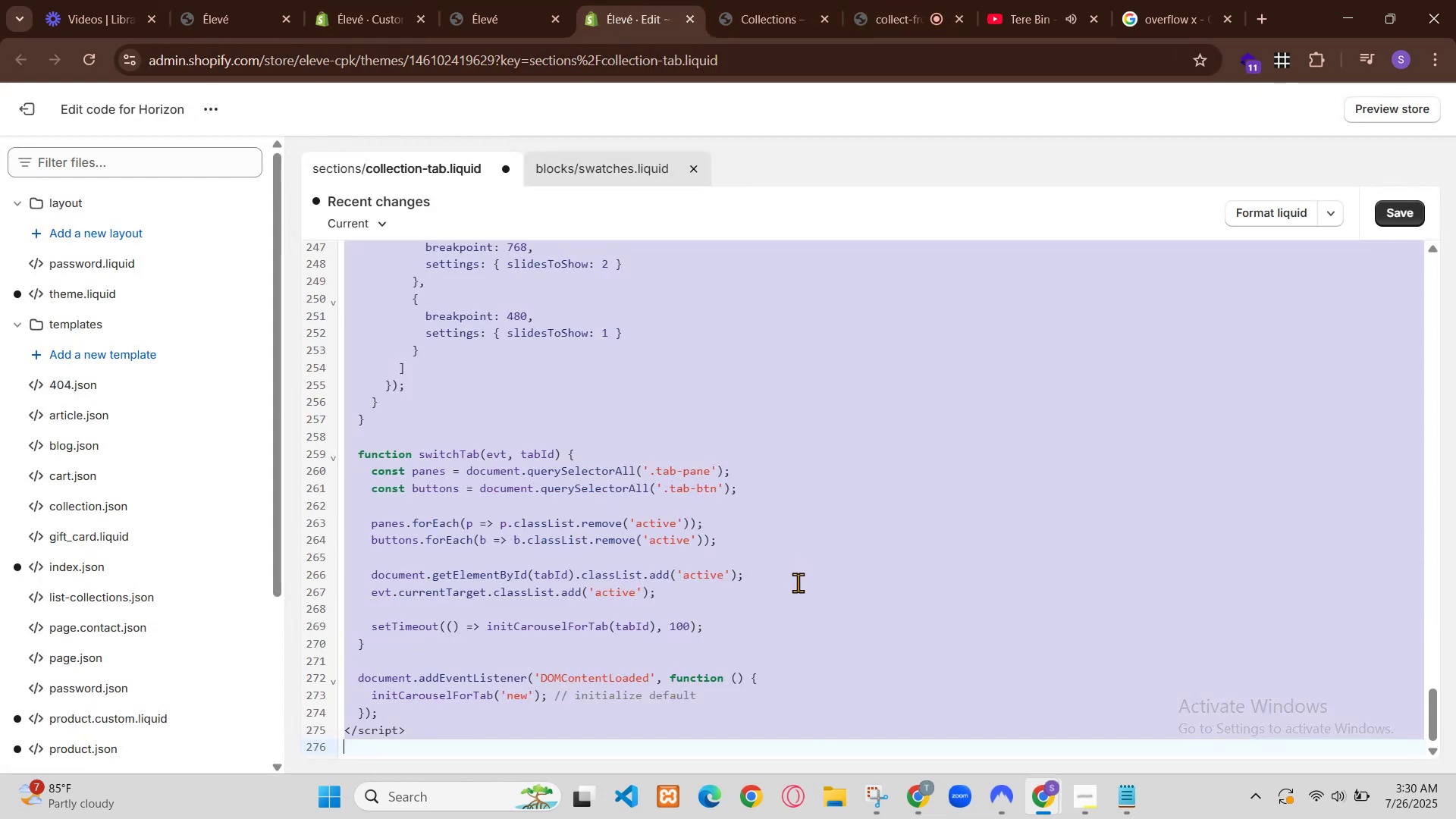 
left_click([1341, 797])
 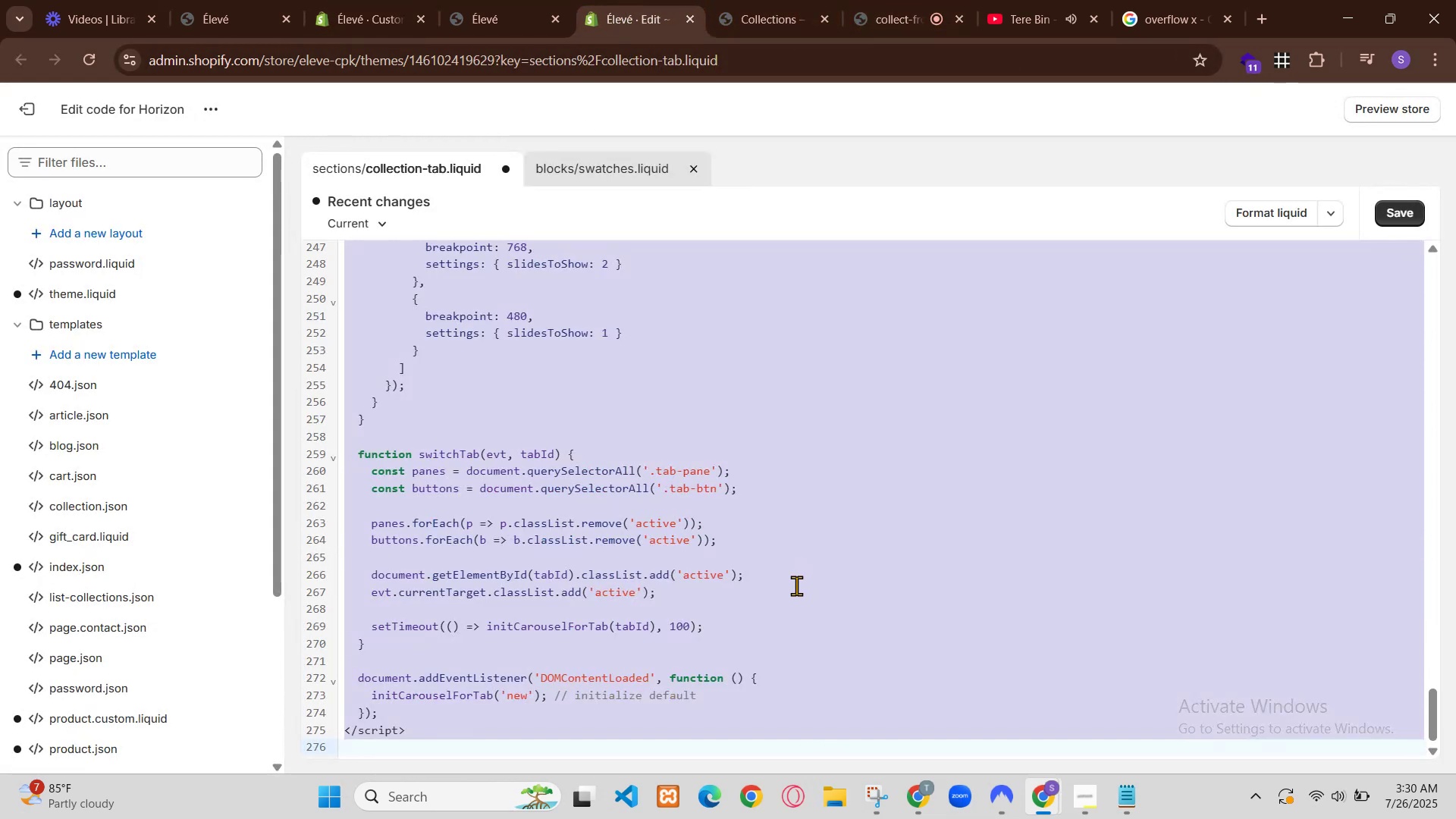 
left_click([1335, 798])
 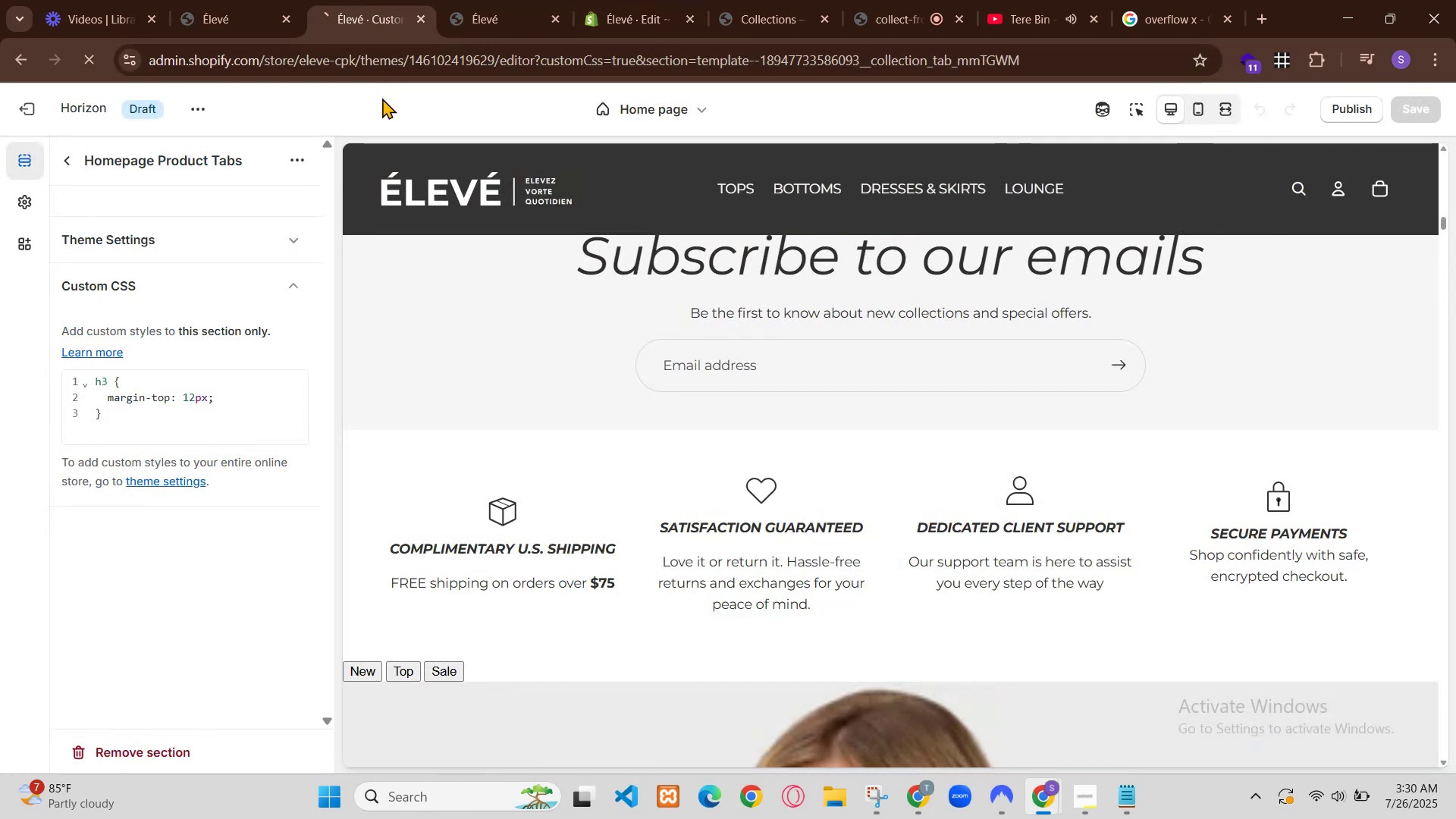 
left_click([281, 610])
 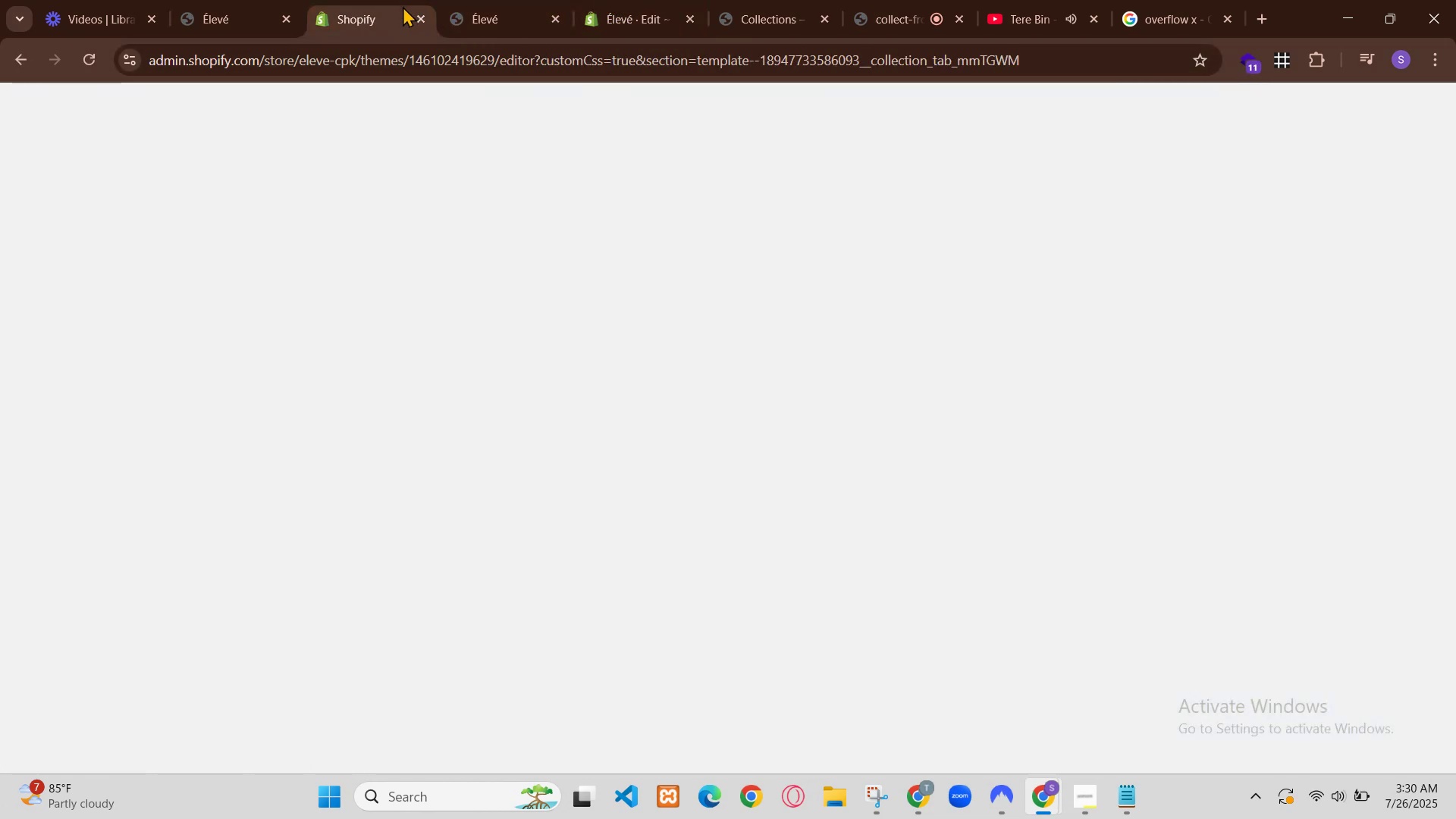 
left_click([249, 0])
 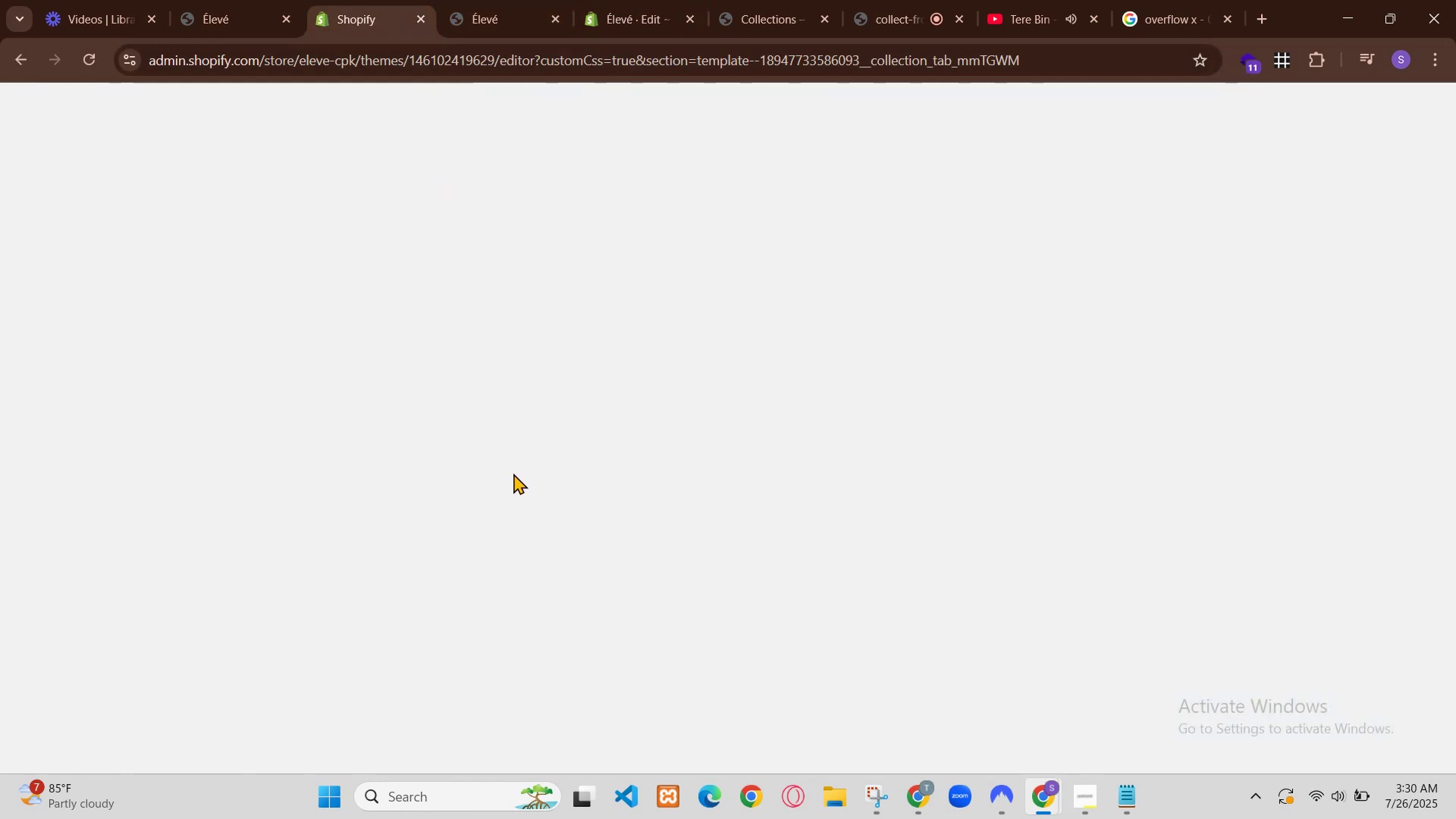 
scroll: coordinate [614, 554], scroll_direction: up, amount: 1.0
 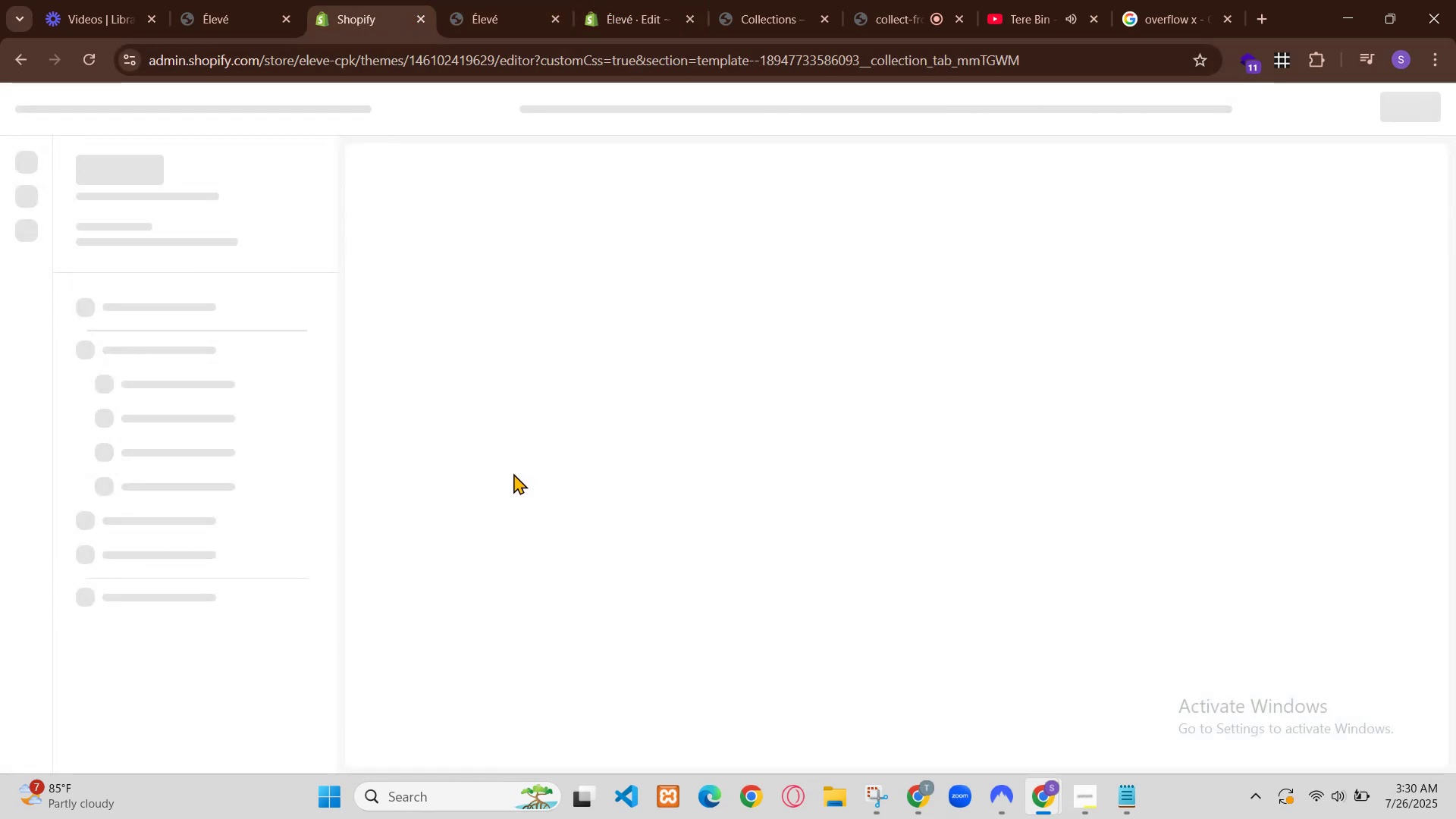 
mouse_move([511, 449])
 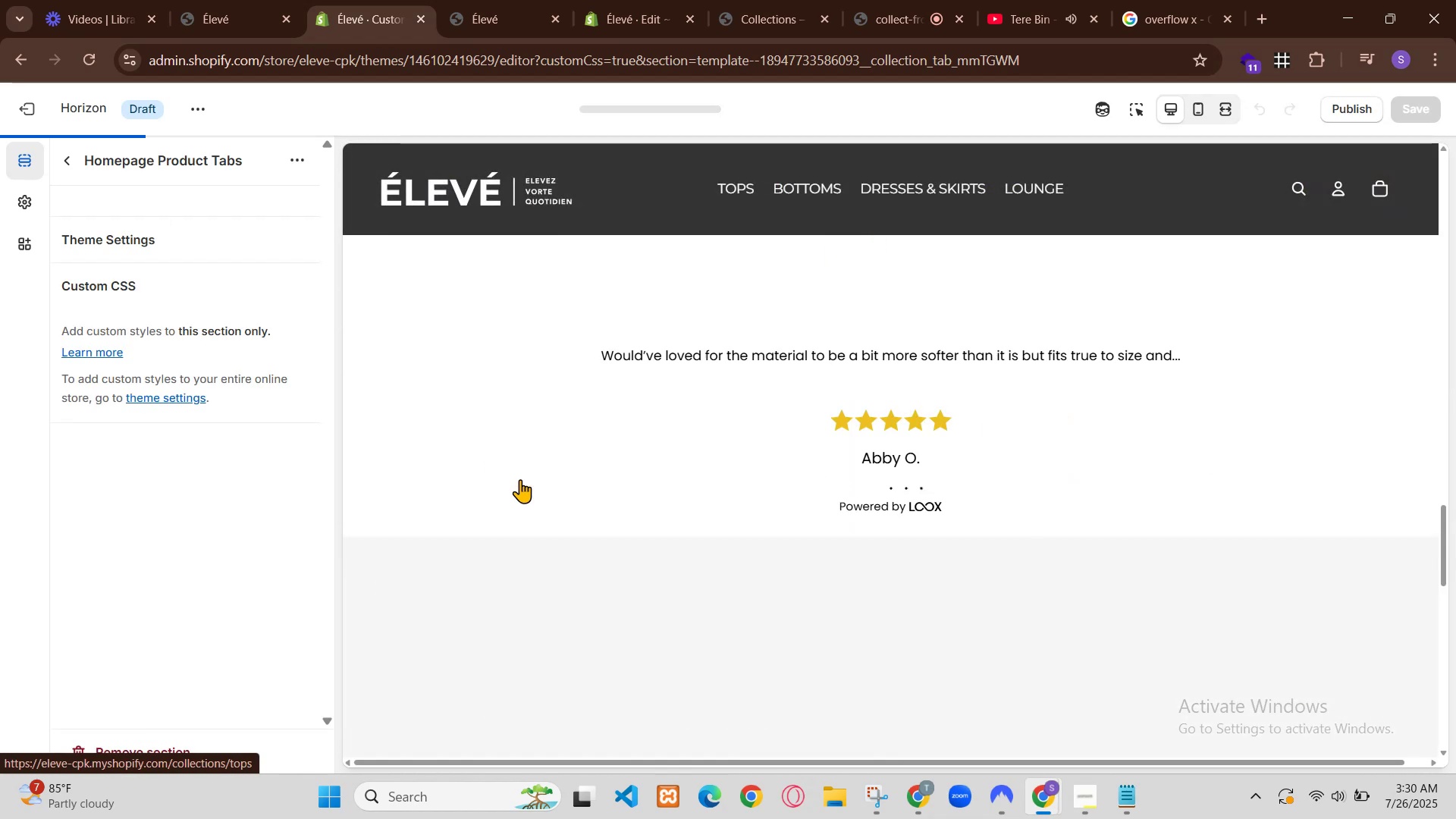 
left_click([391, 392])
 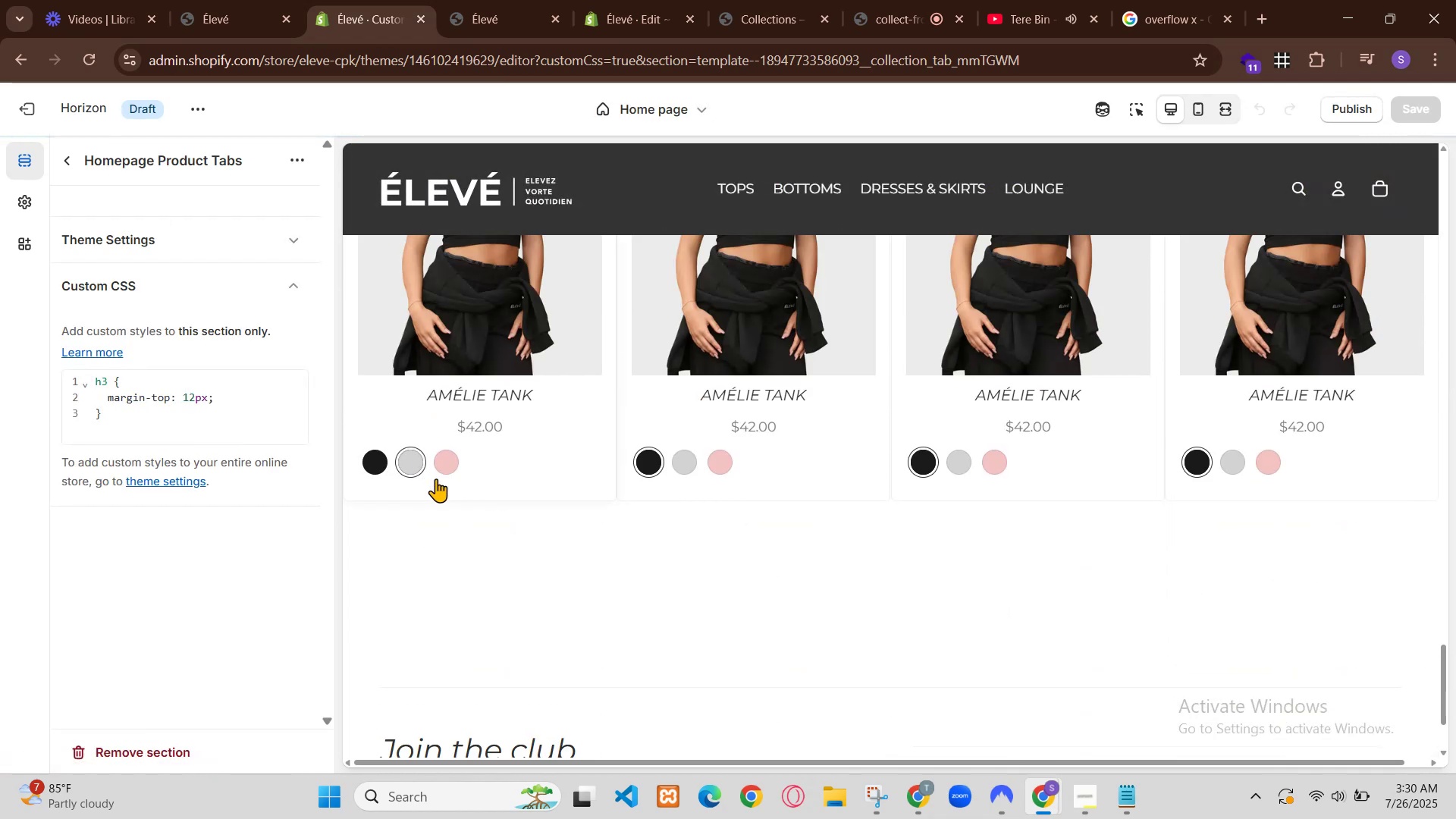 
left_click([67, 158])
 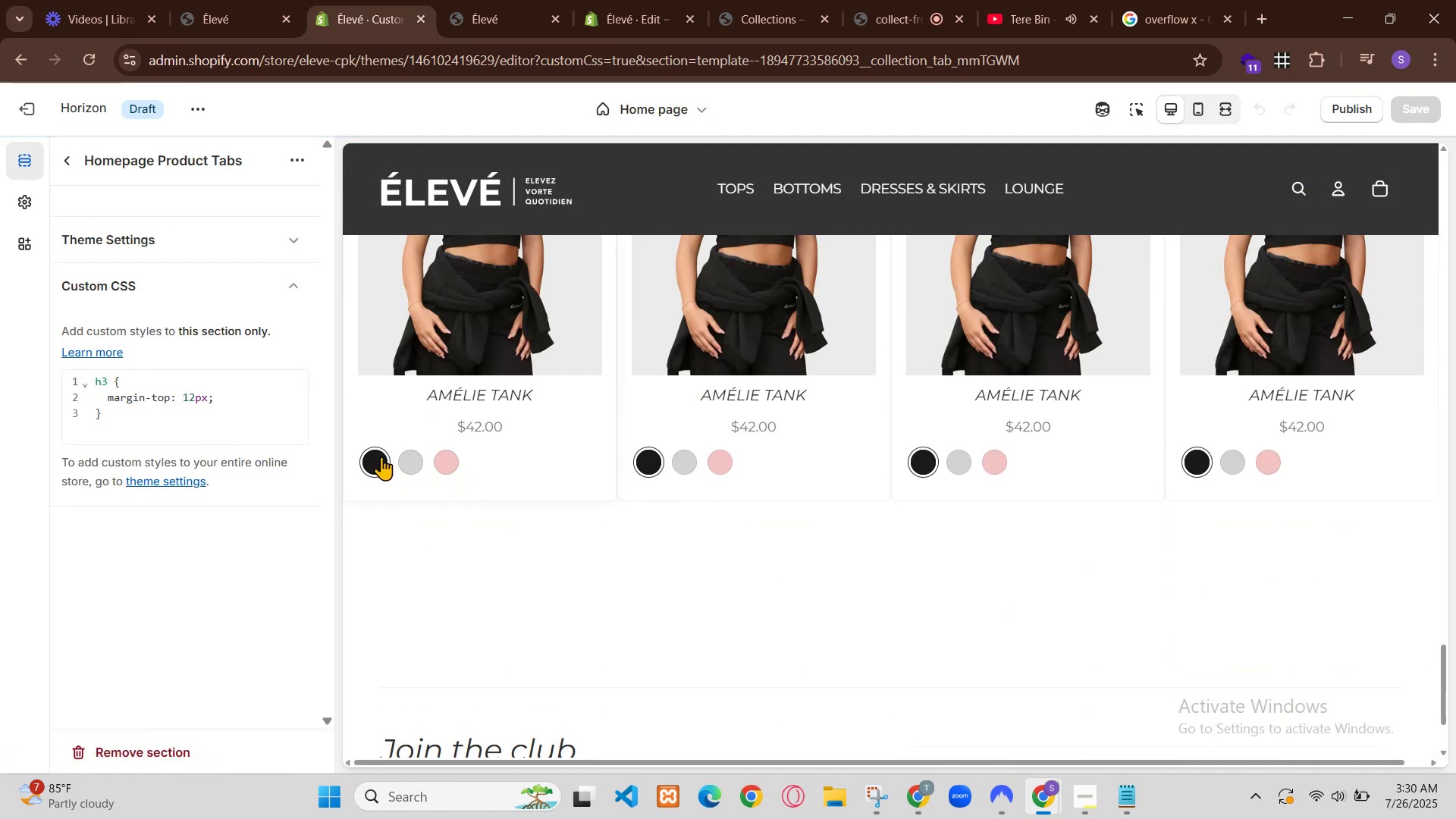 
scroll: coordinate [388, 532], scroll_direction: down, amount: 1.0
 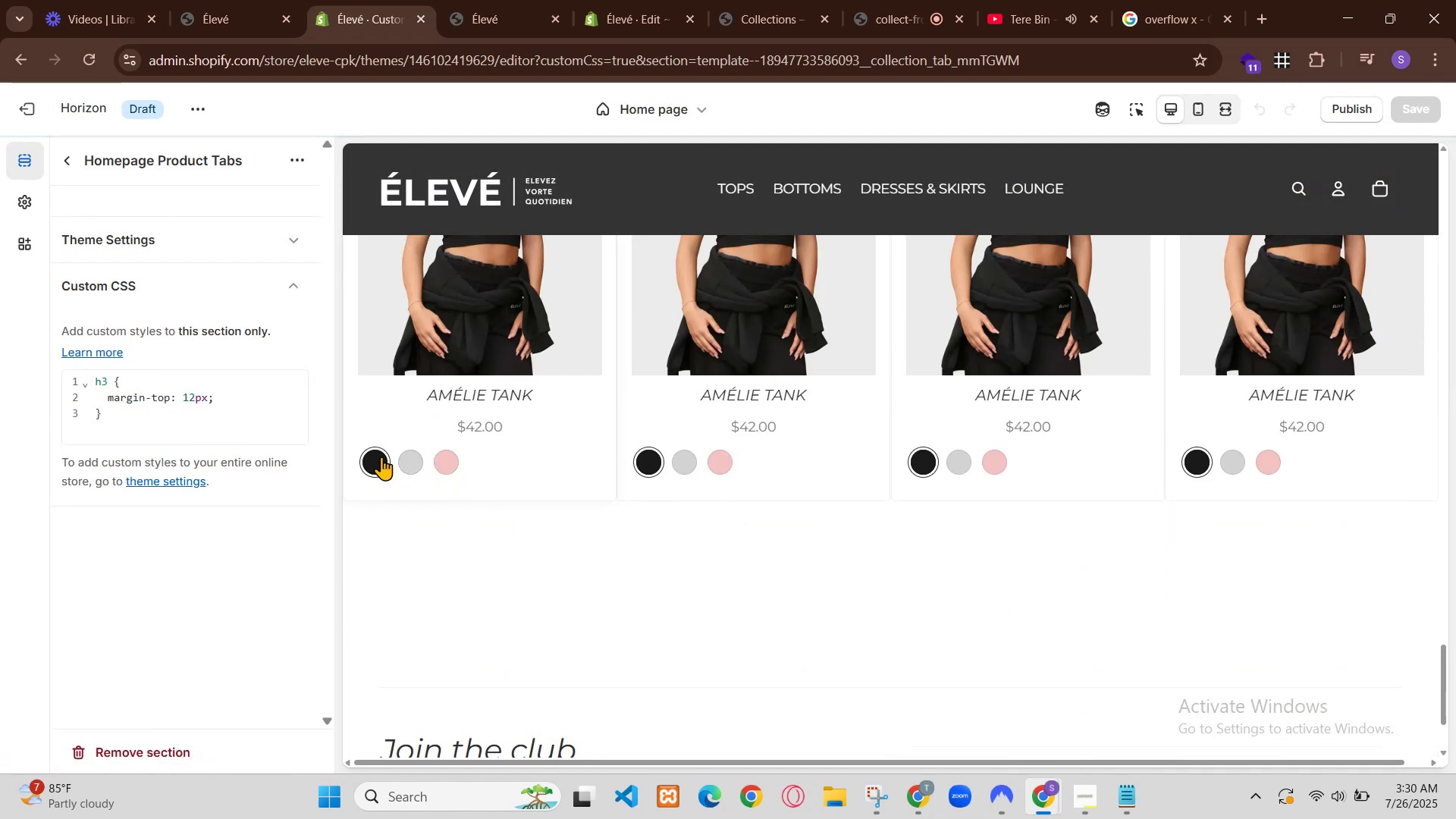 
scroll: coordinate [399, 532], scroll_direction: up, amount: 1.0
 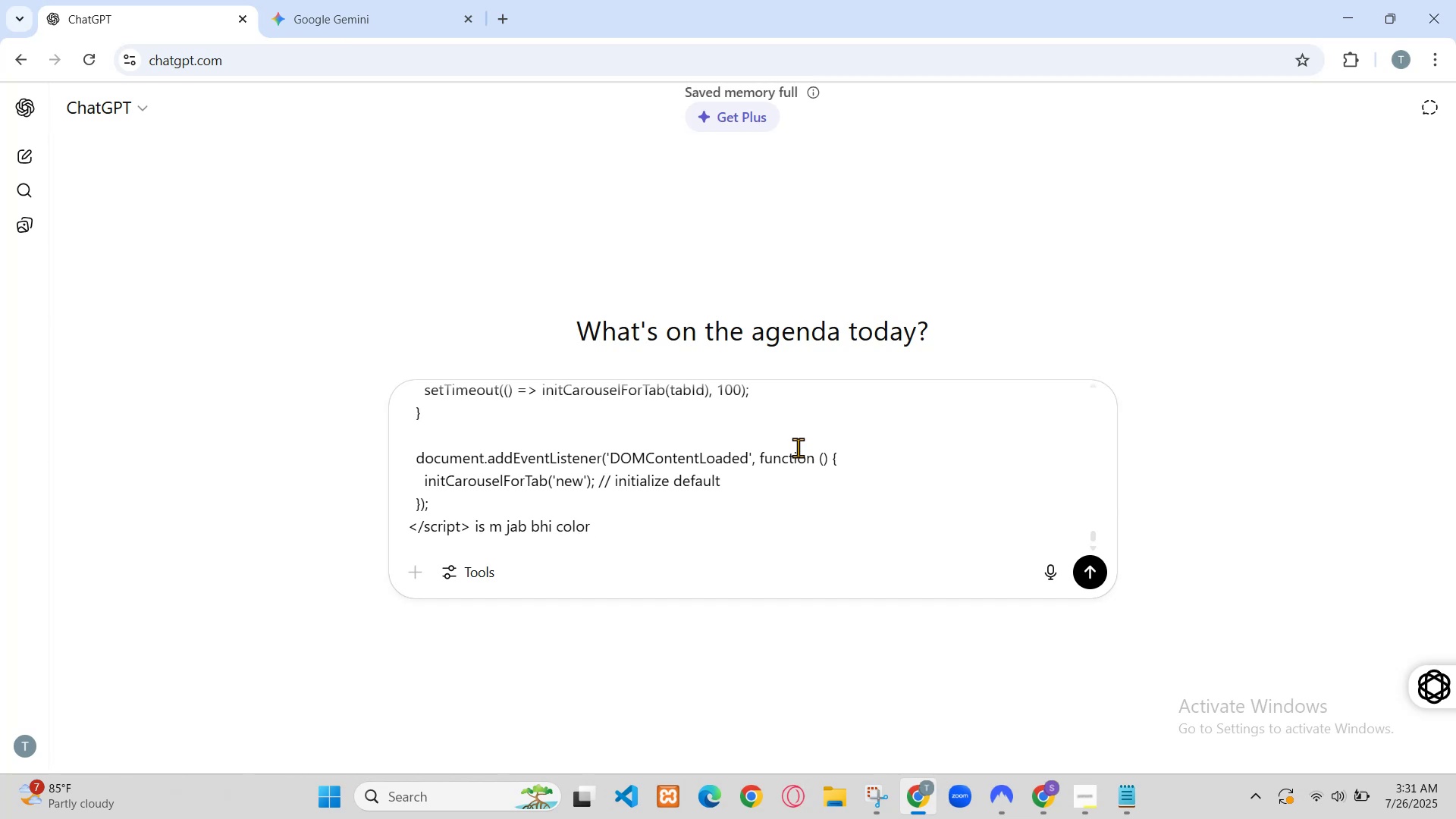 
wait(26.65)
 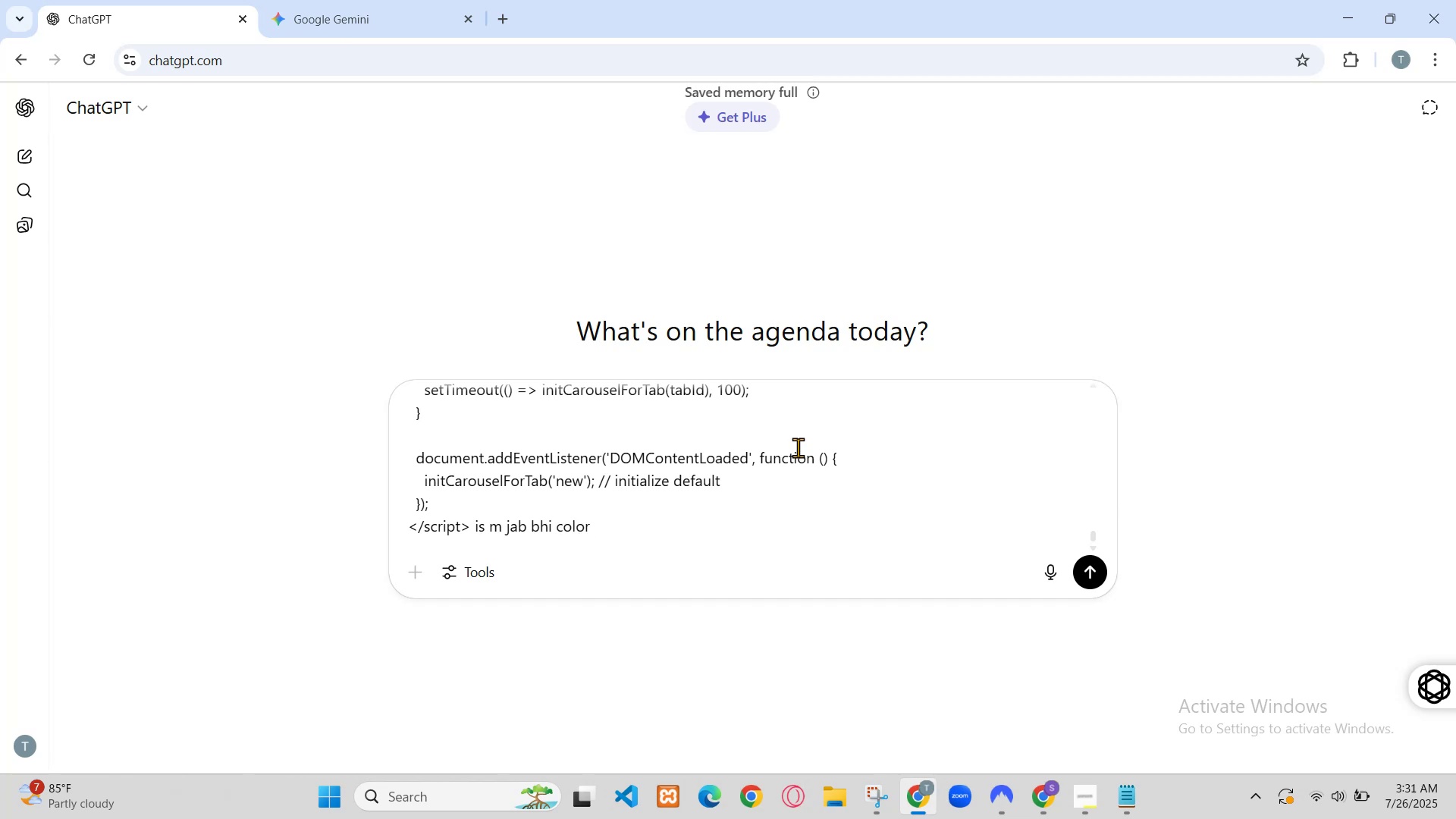 
left_click([66, 161])
 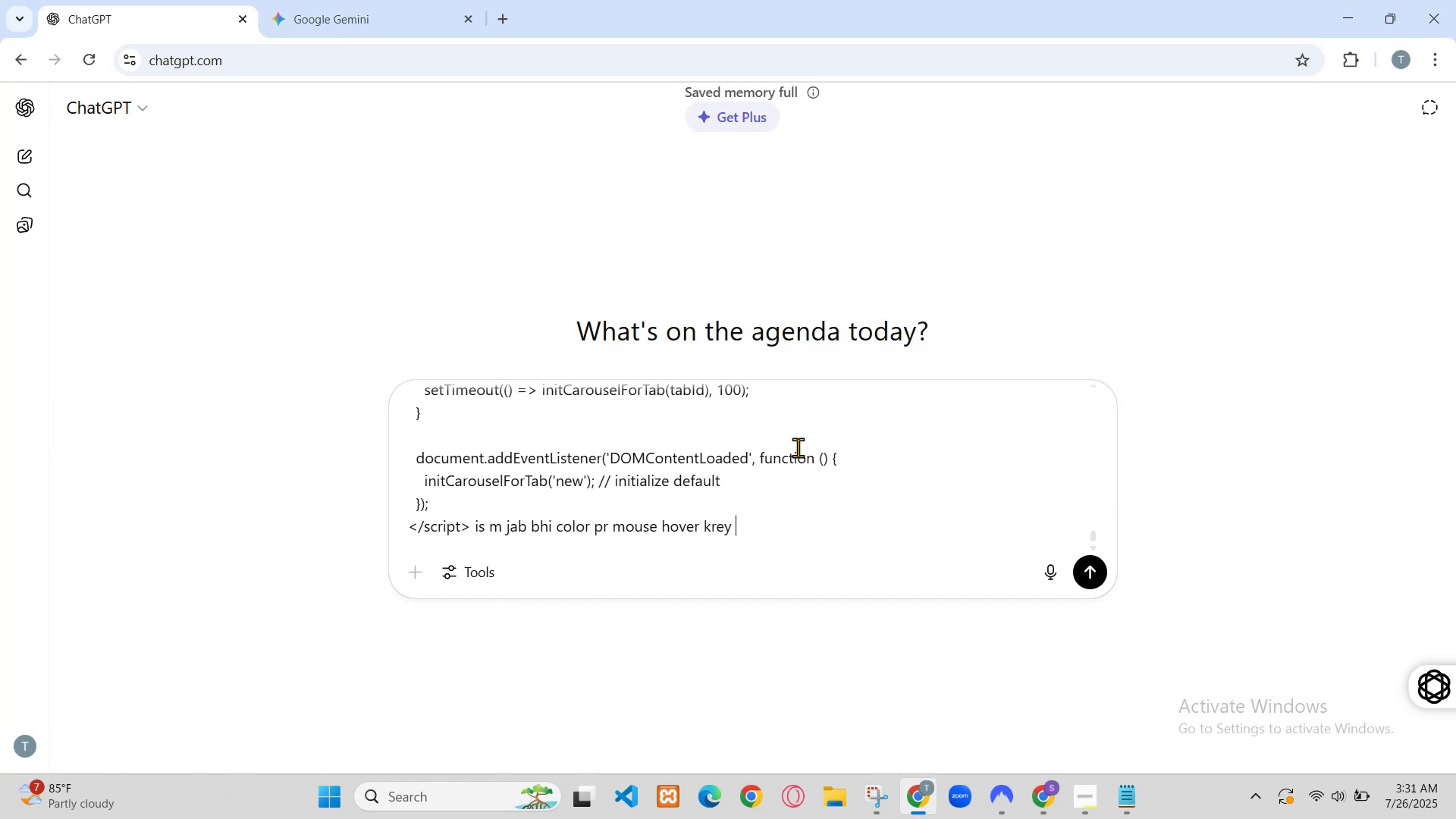 
right_click([143, 476])
 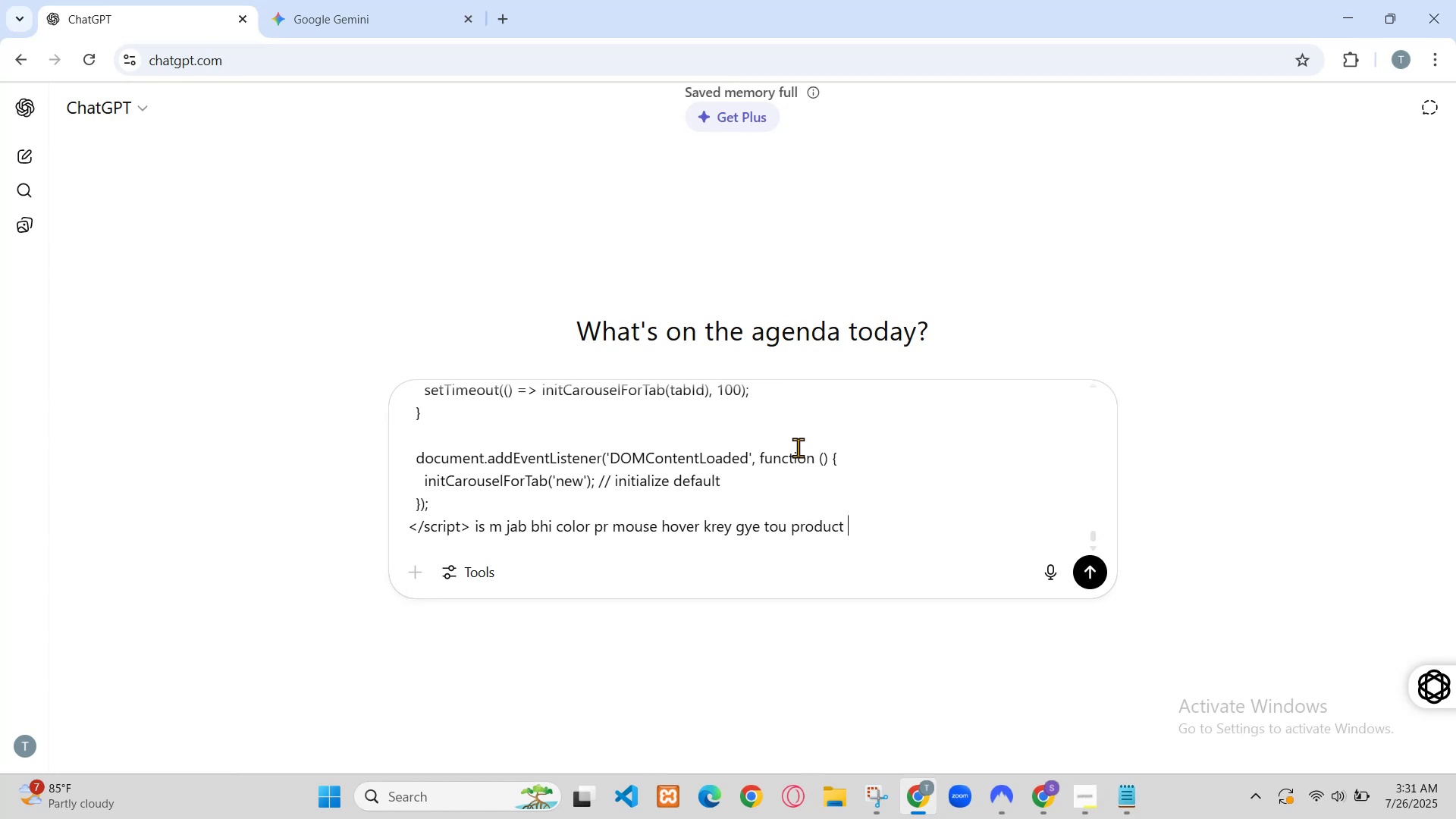 
wait(5.96)
 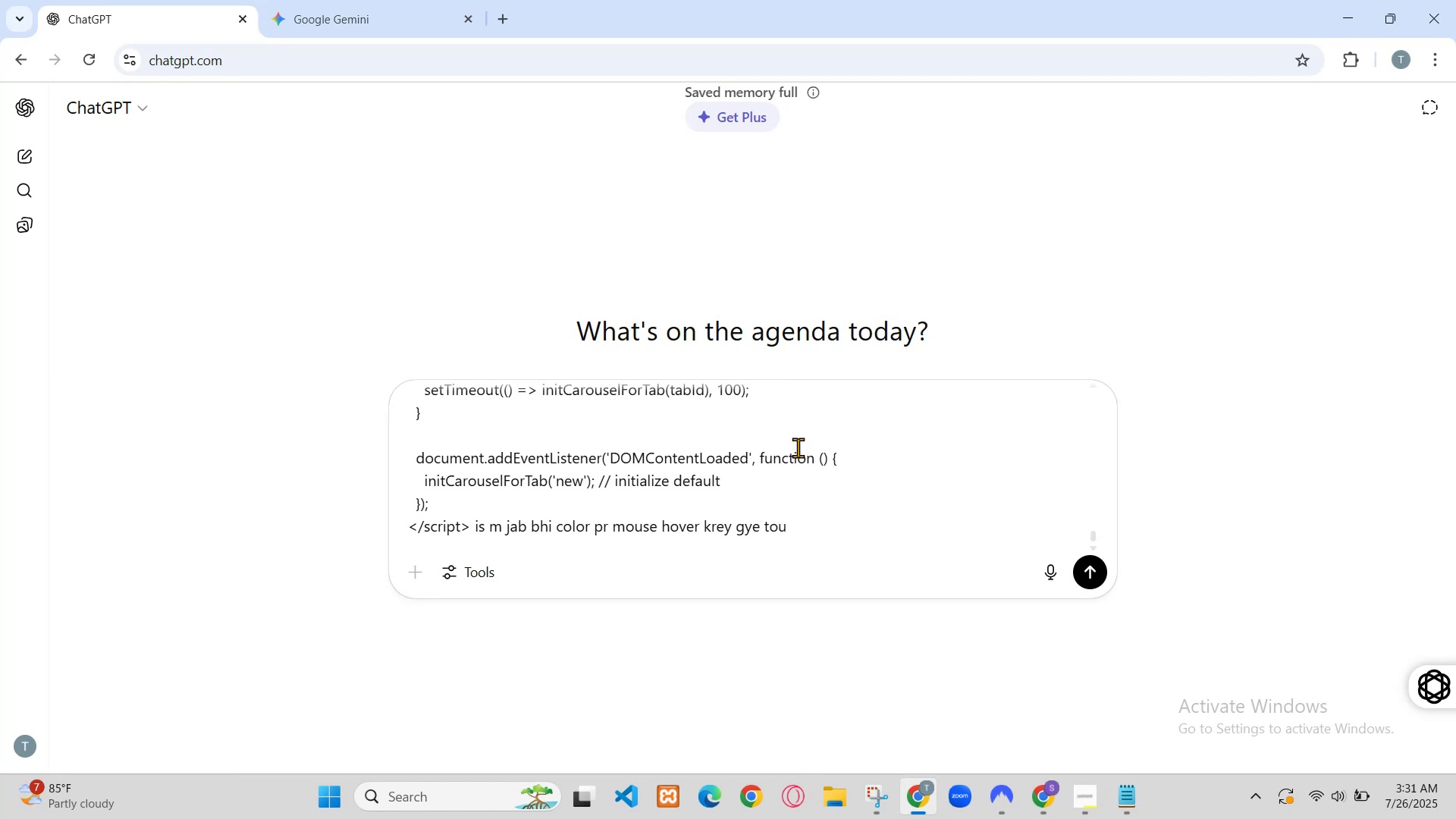 
left_click([998, 0])
 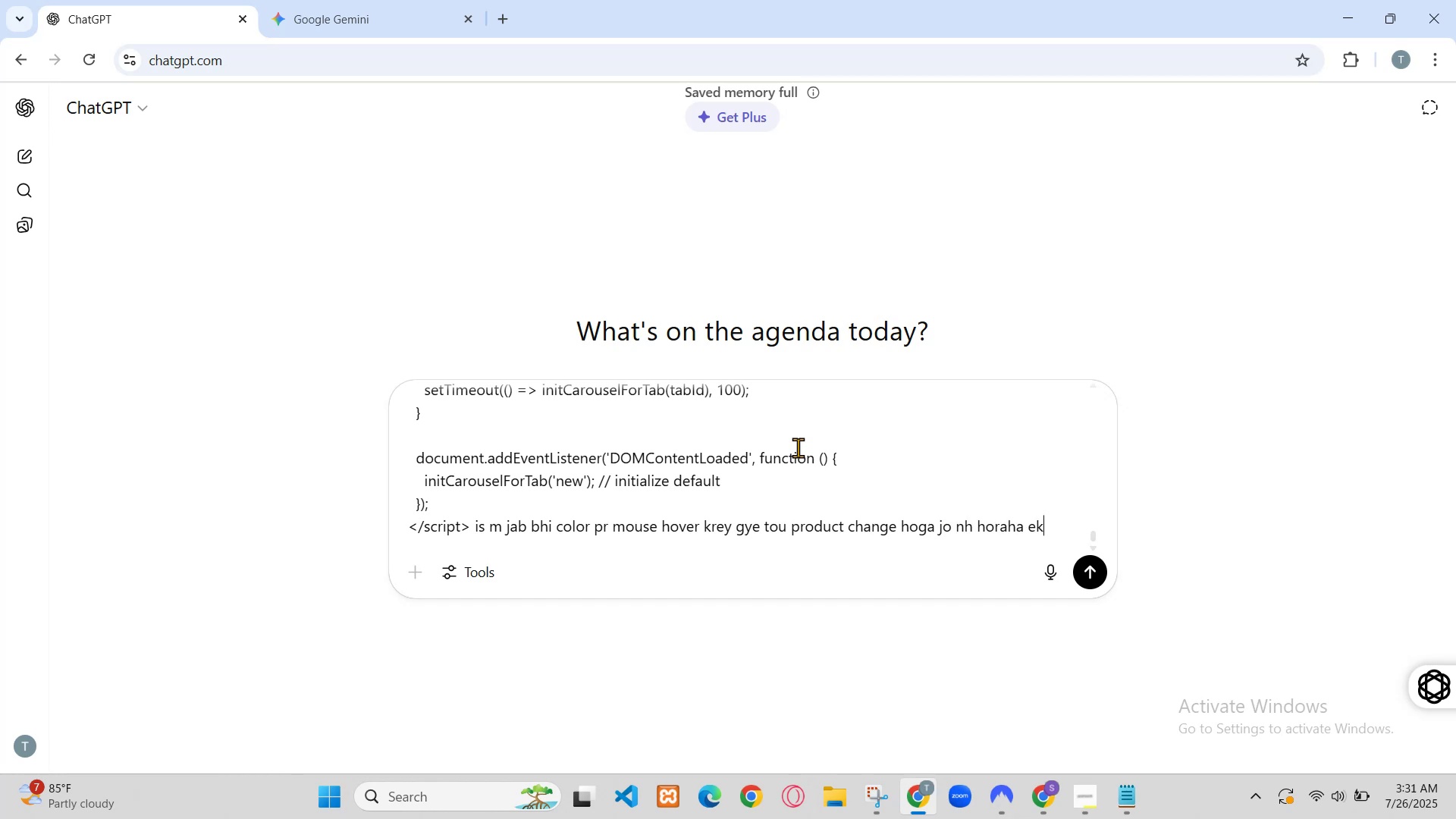 
wait(12.34)
 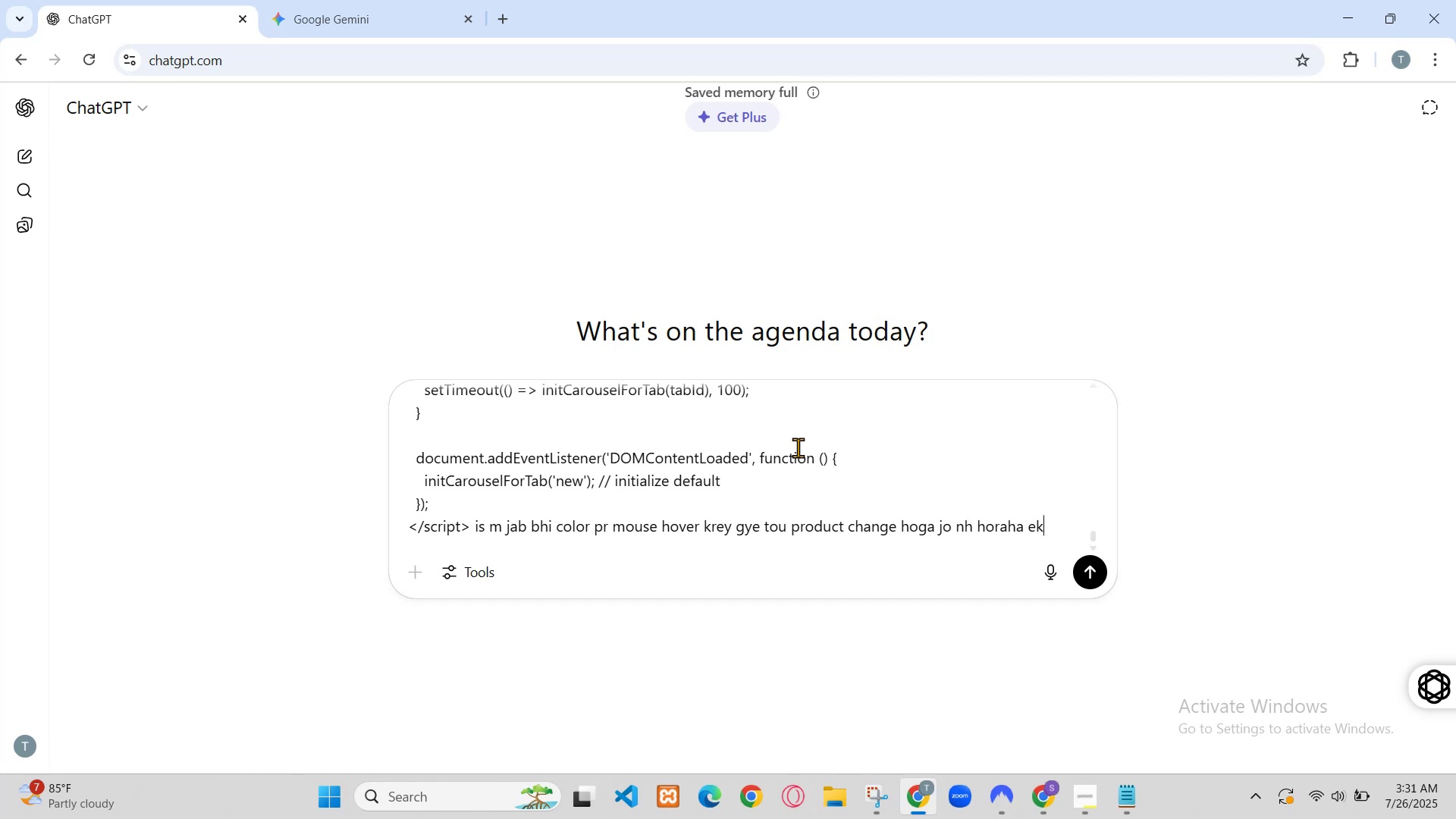 
scroll: coordinate [817, 486], scroll_direction: down, amount: 13.0
 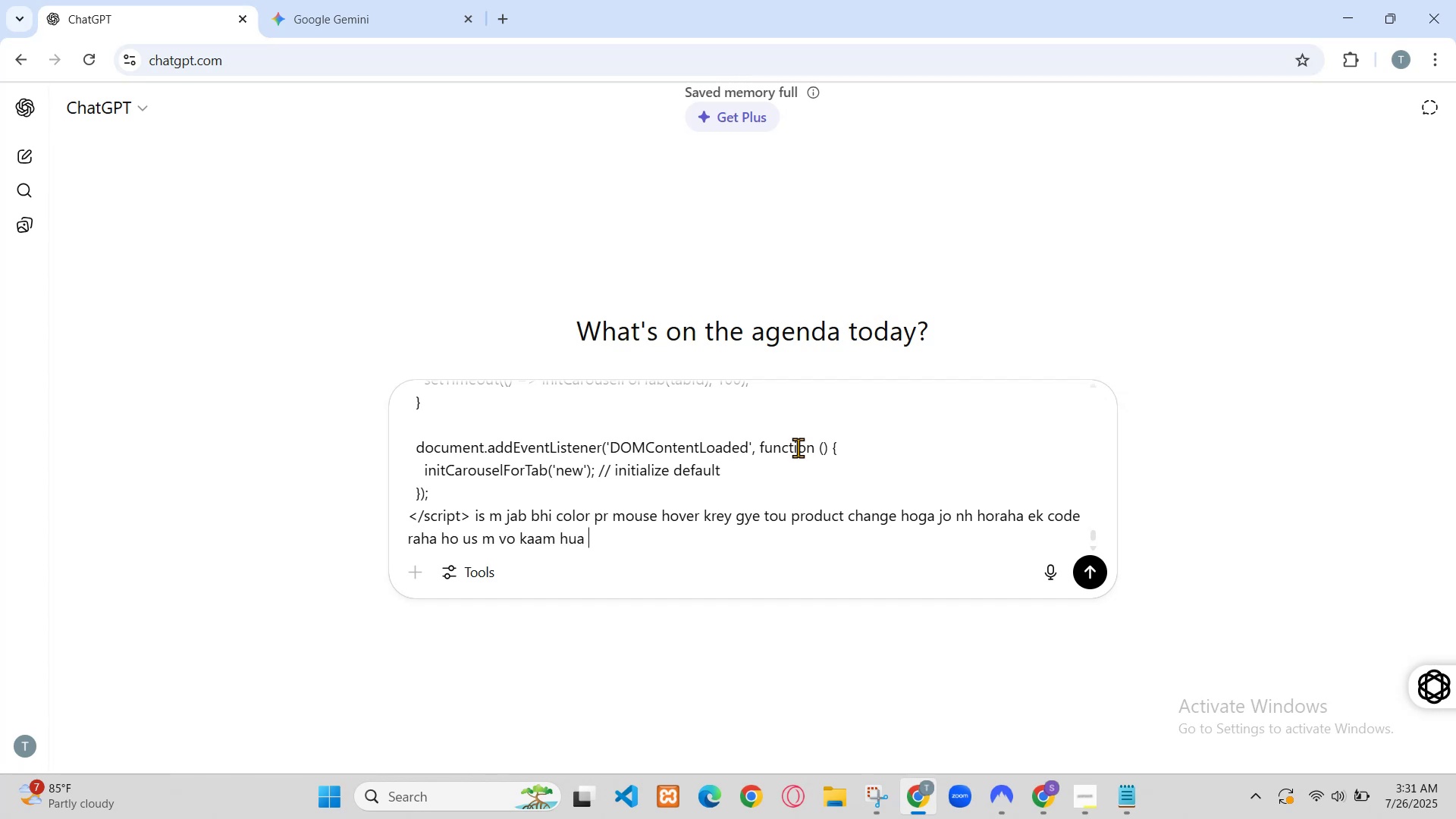 
scroll: coordinate [805, 643], scroll_direction: up, amount: 14.0
 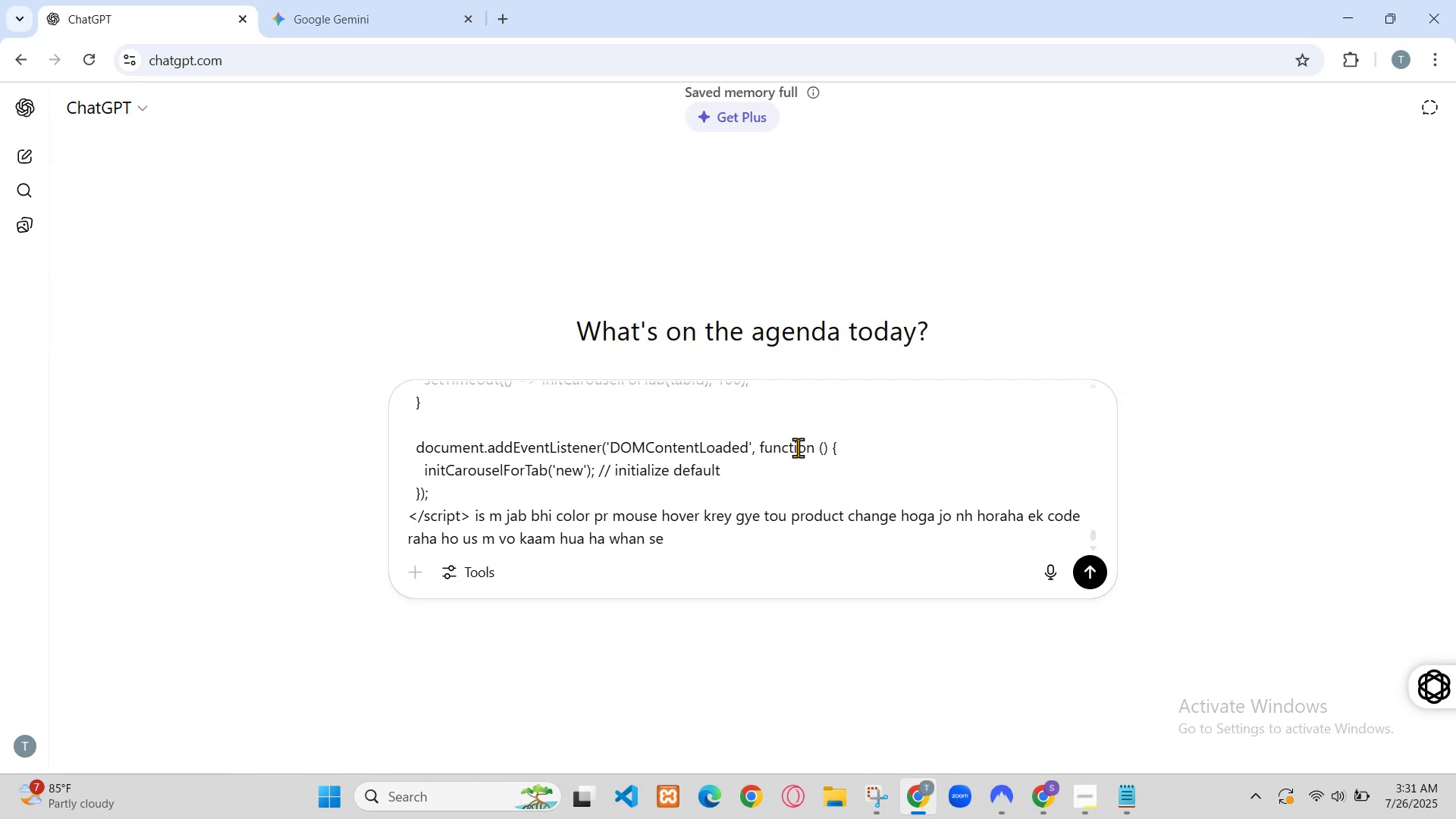 
double_click([774, 457])
 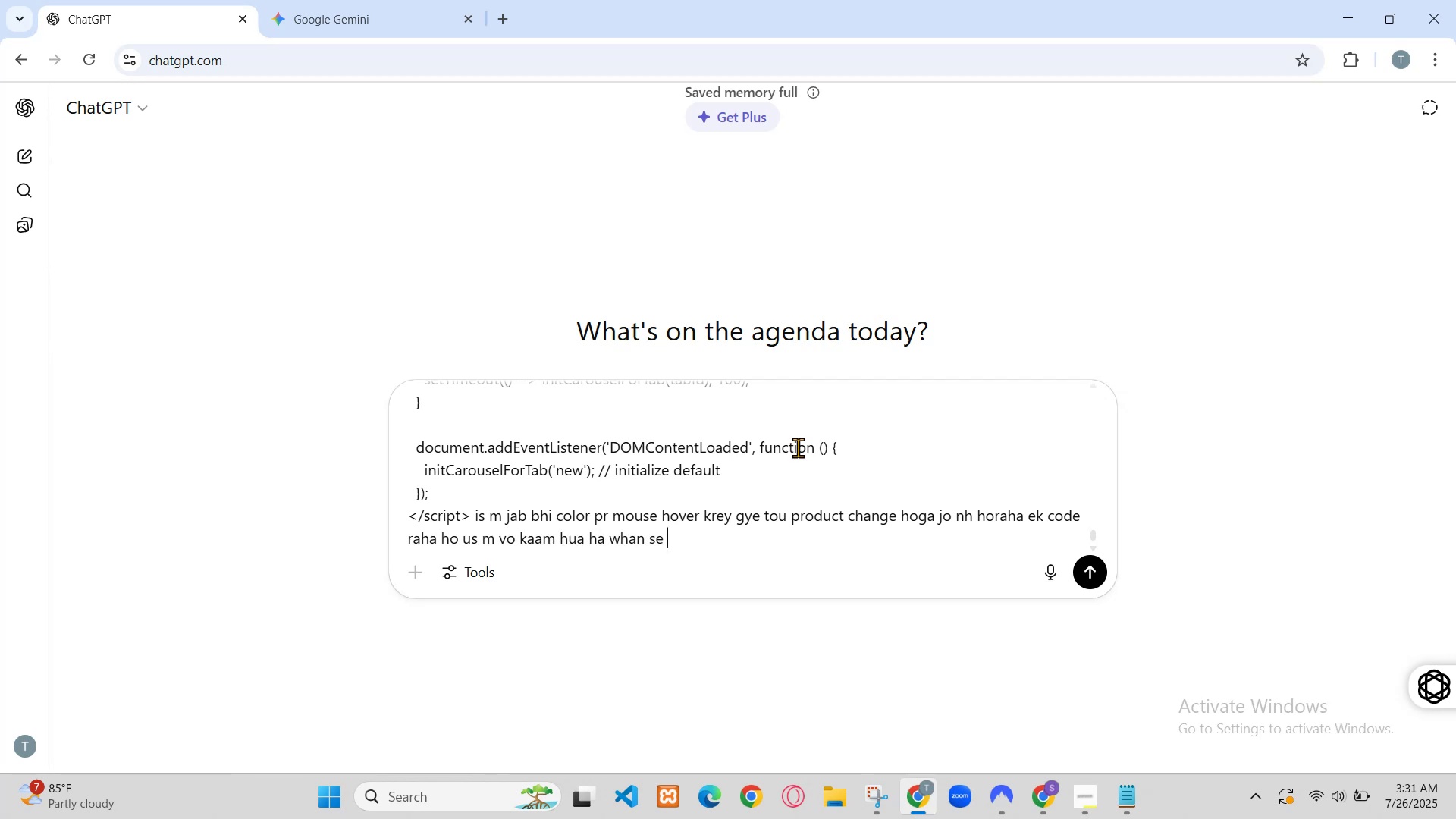 
triple_click([774, 457])
 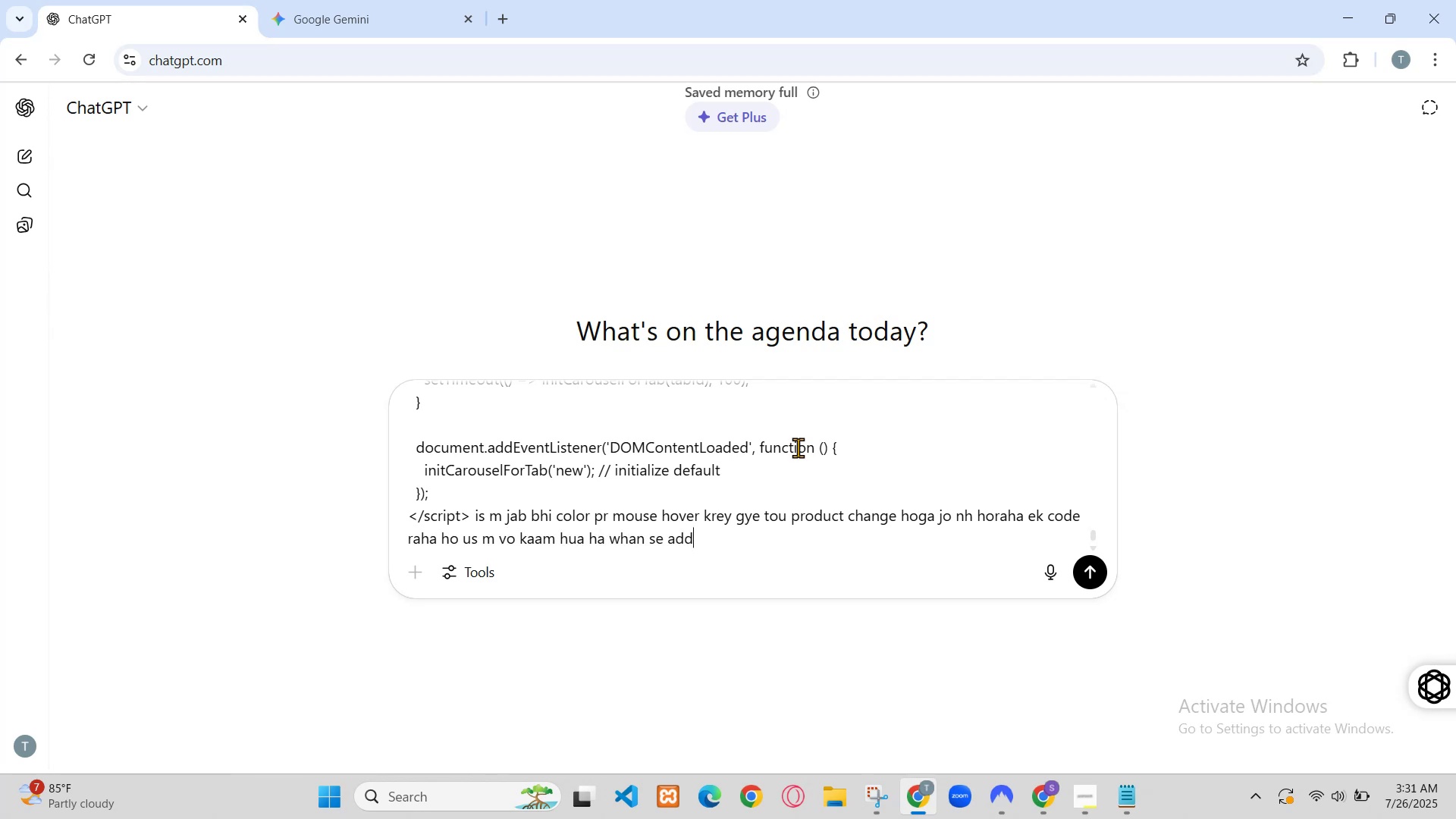 
key(Control+A)
 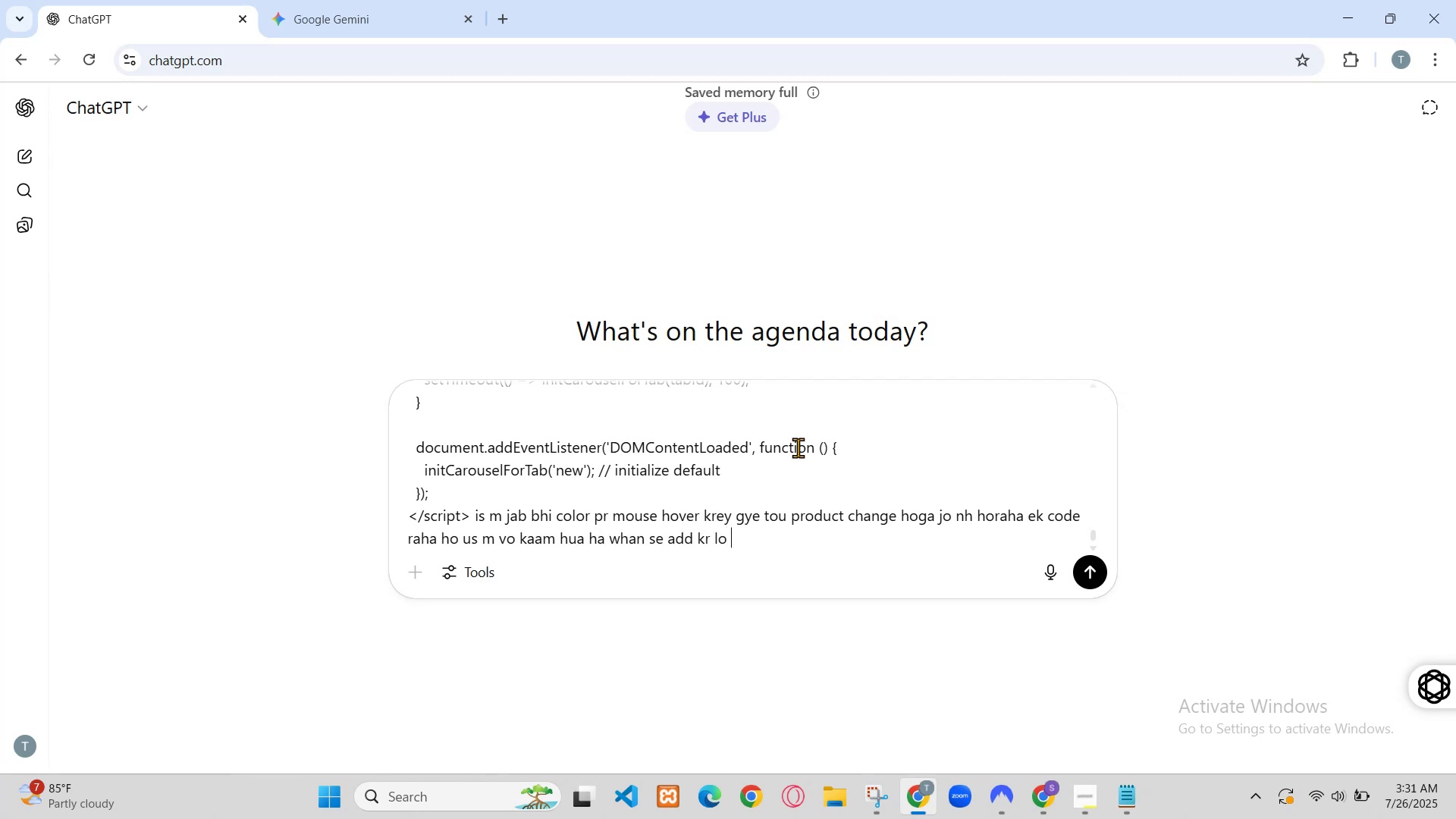 
hold_key(key=ControlLeft, duration=0.52)
 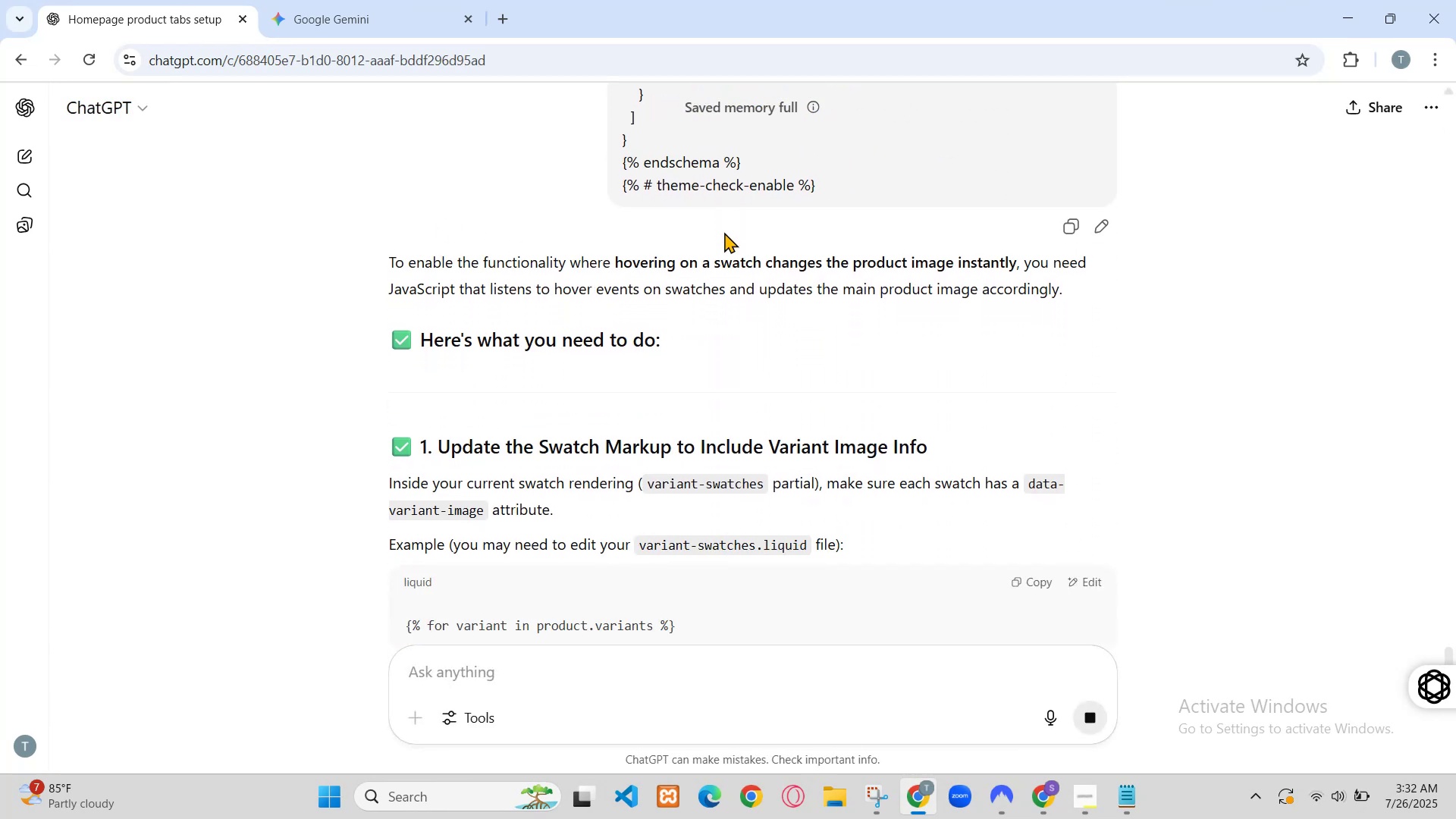 
wait(20.33)
 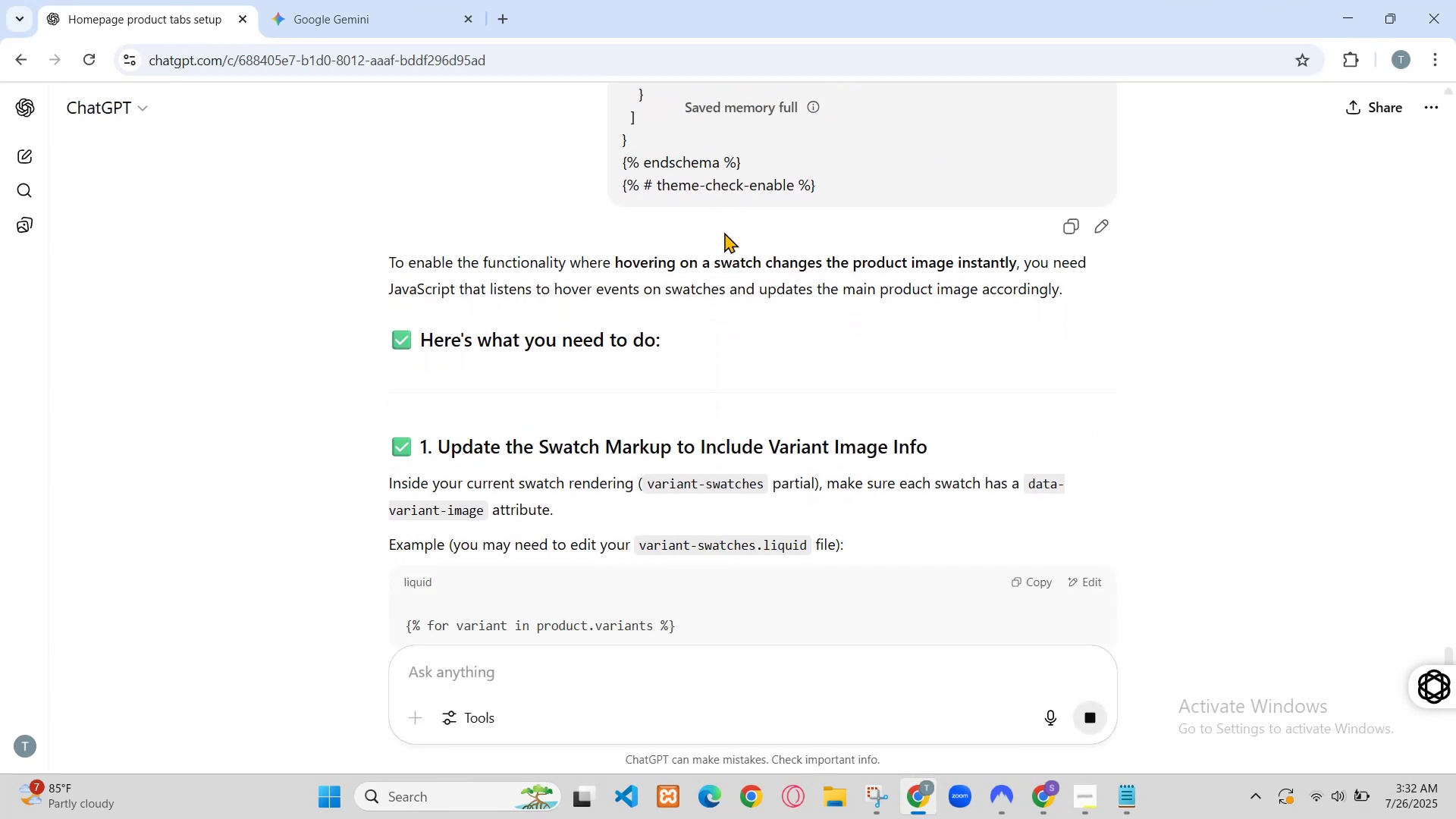 
left_click([420, 175])
 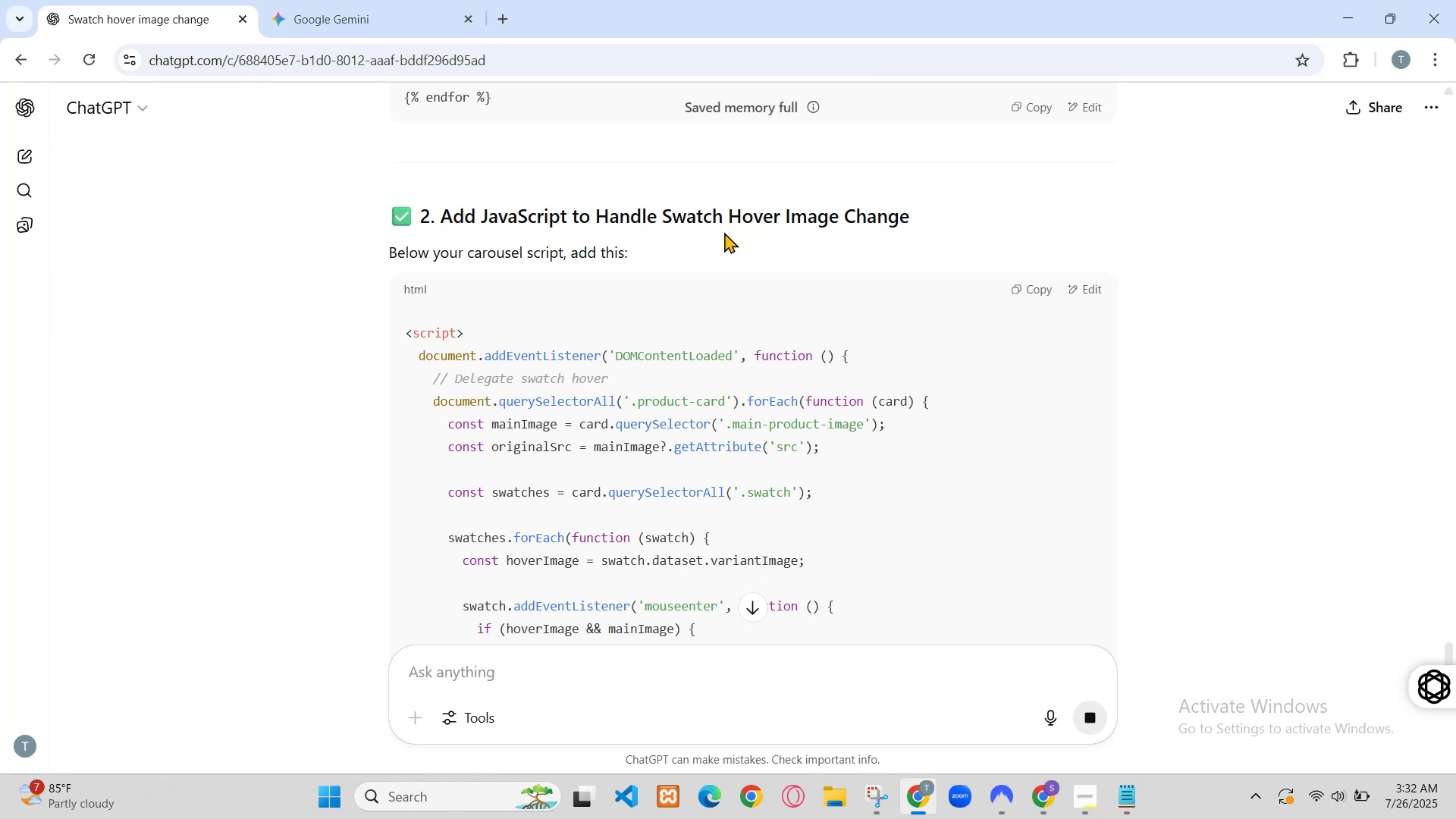 
left_click([800, 360])
 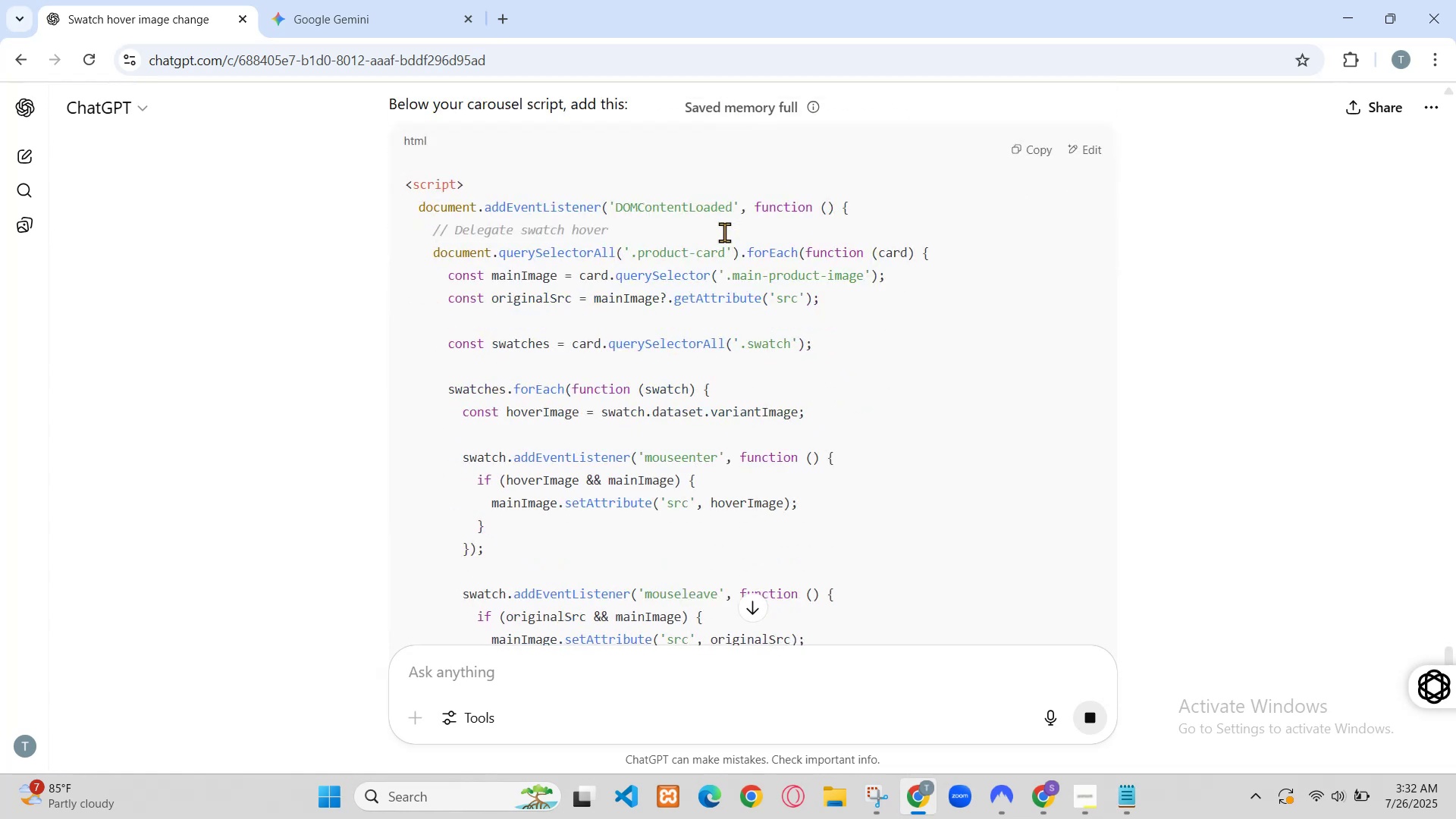 
key(Control+A)
 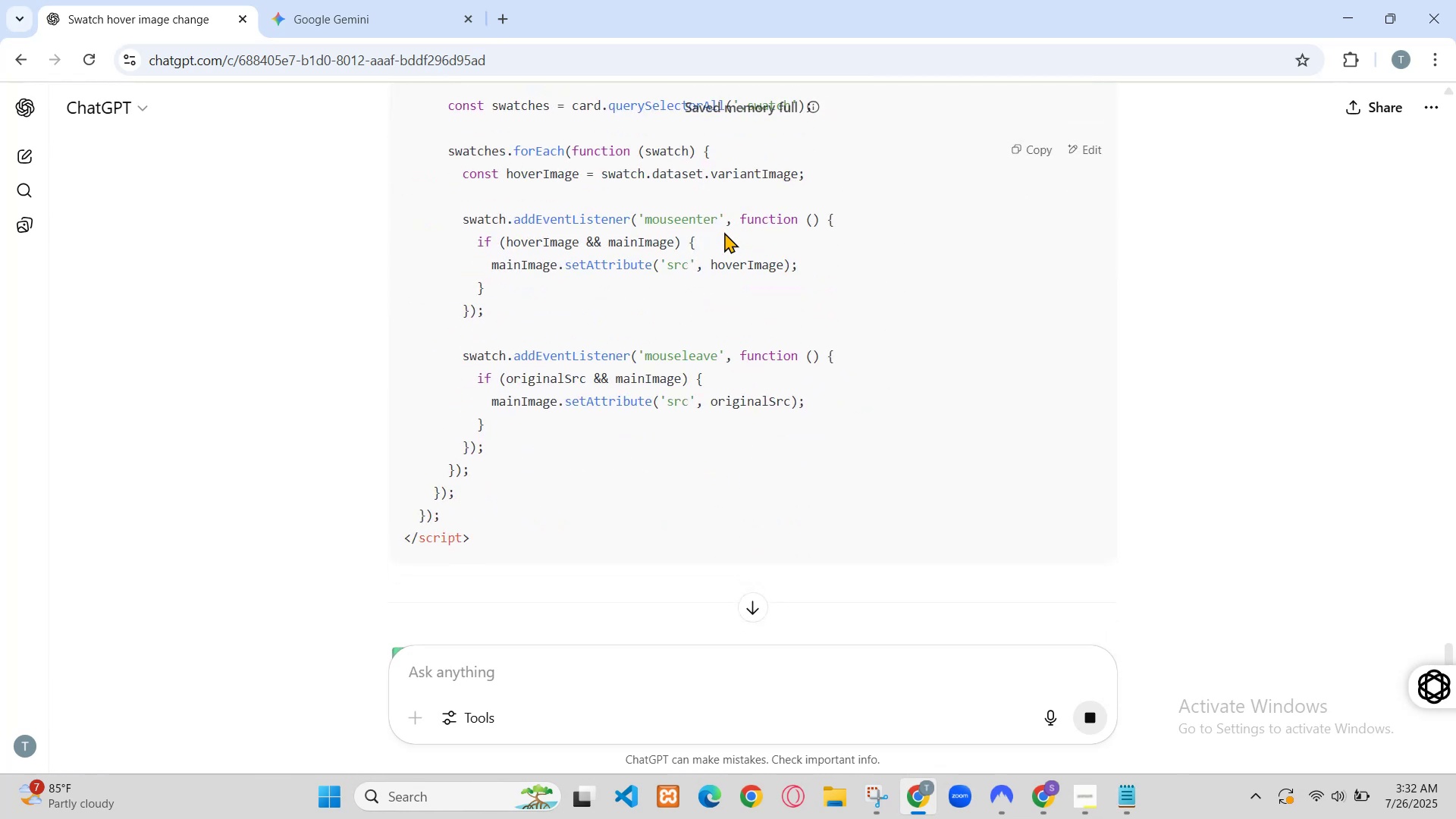 
key(Control+C)
 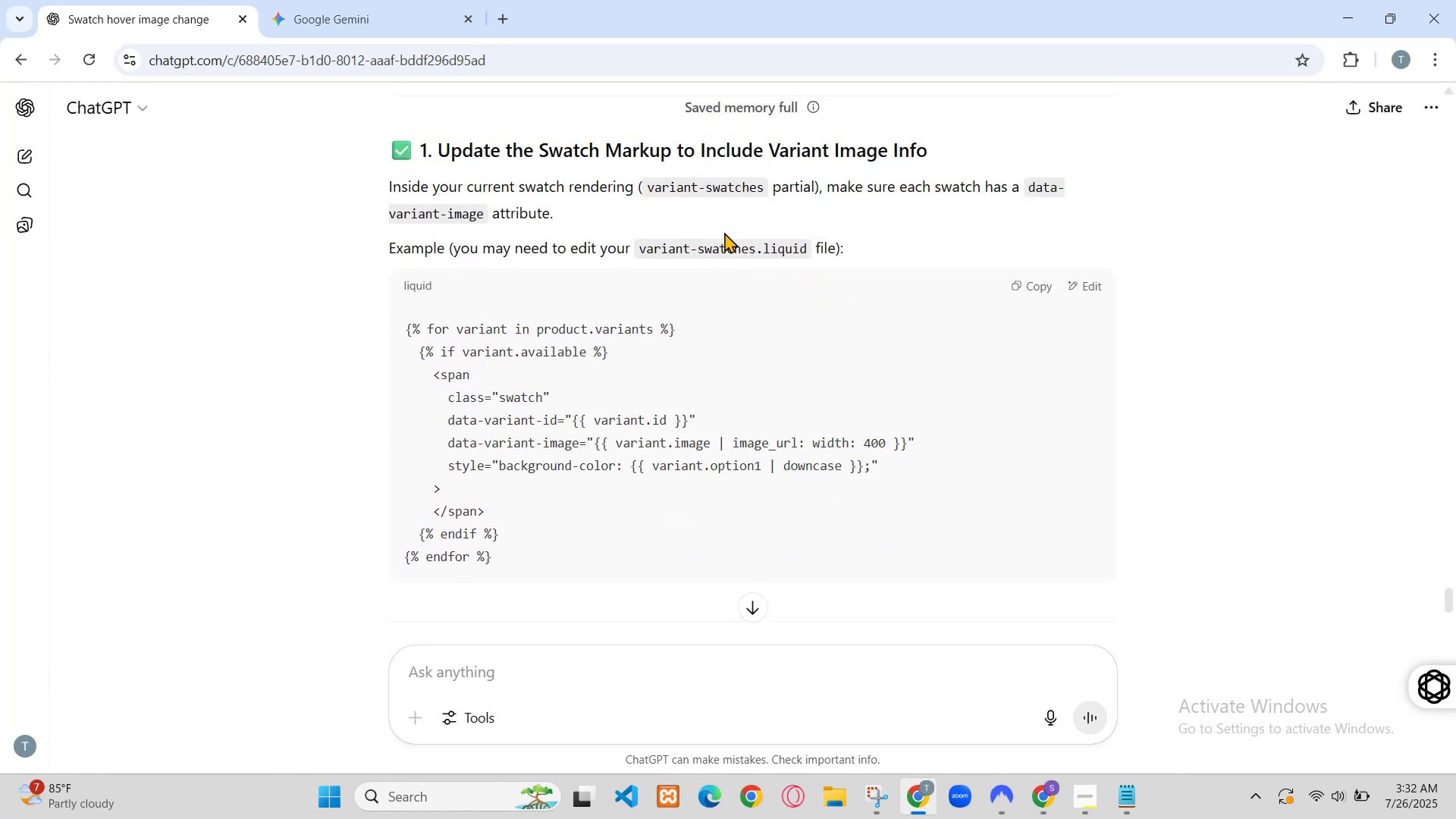 
left_click([921, 794])
 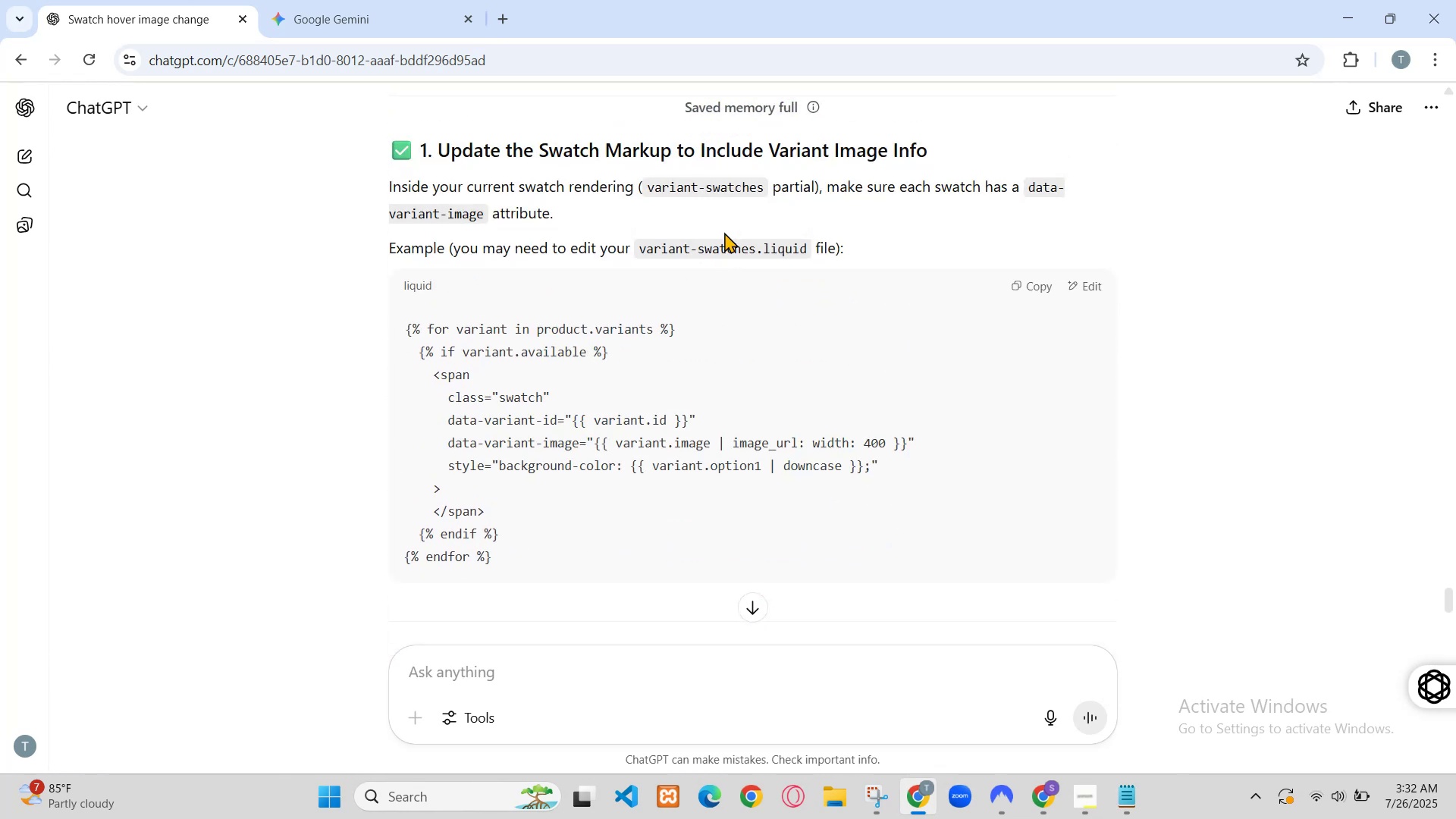 
left_click([24, 165])
 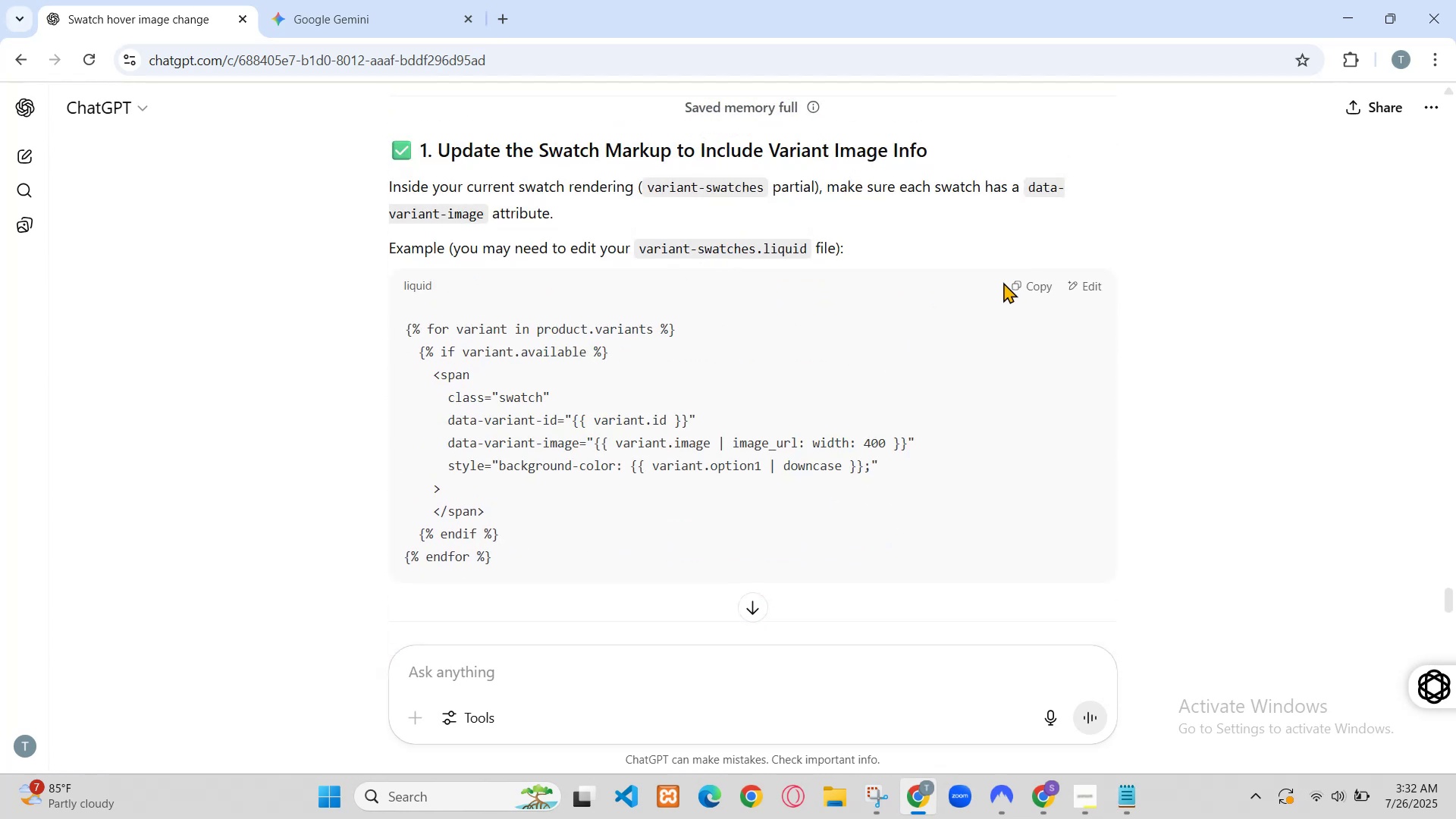 
key(Control+V)
 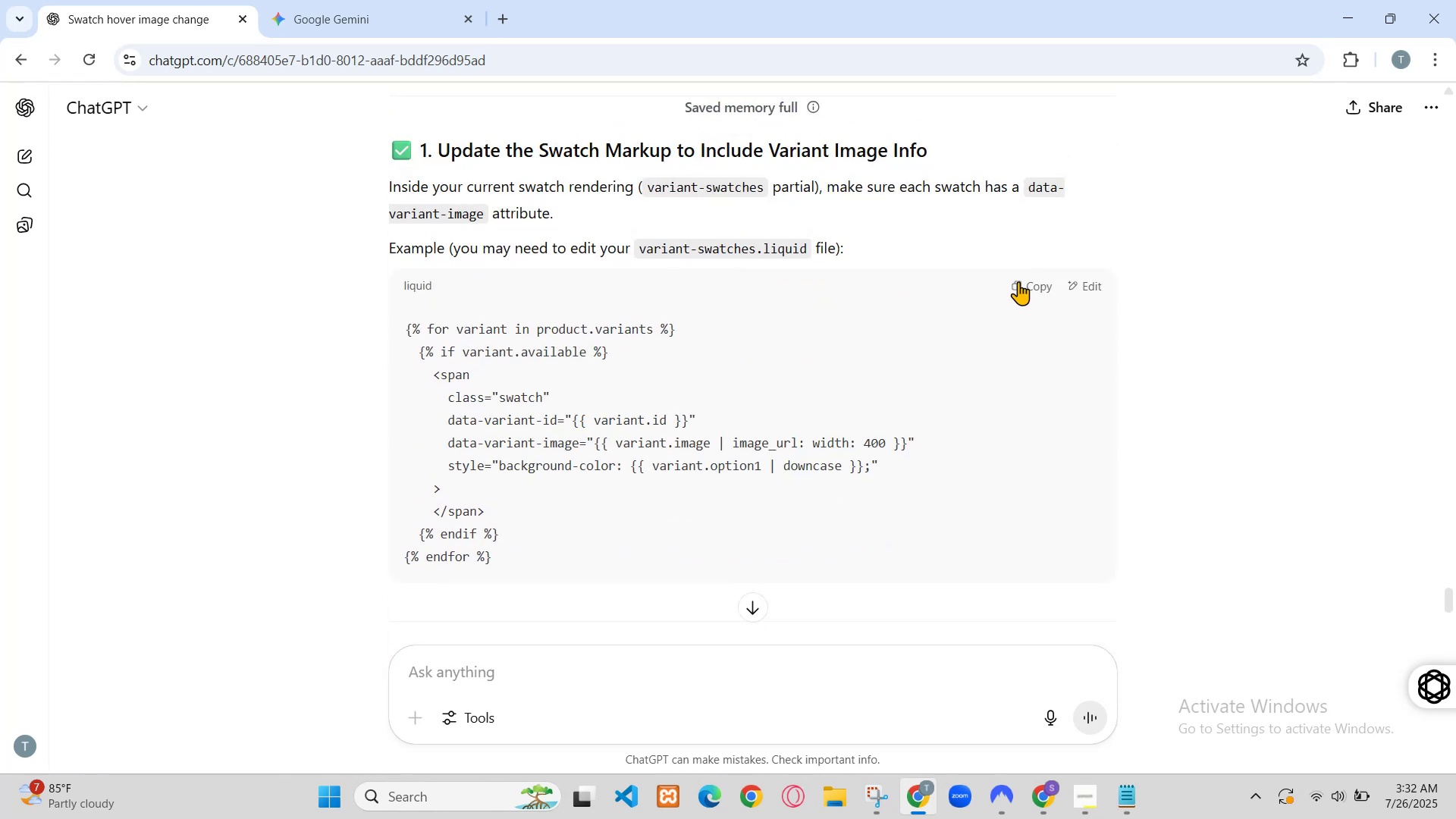 
scroll: coordinate [794, 416], scroll_direction: down, amount: 49.0
 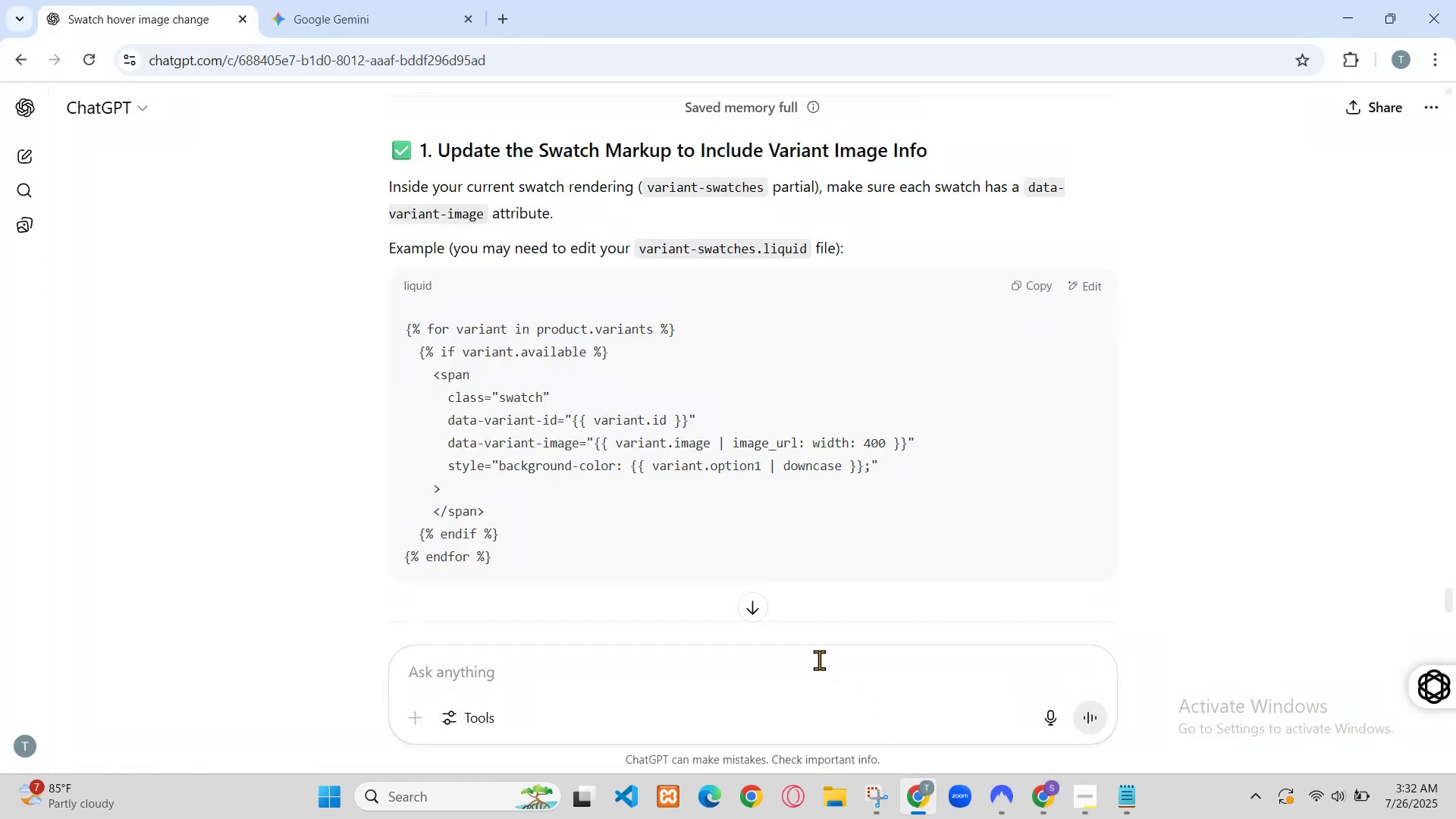 
left_click([618, 168])
 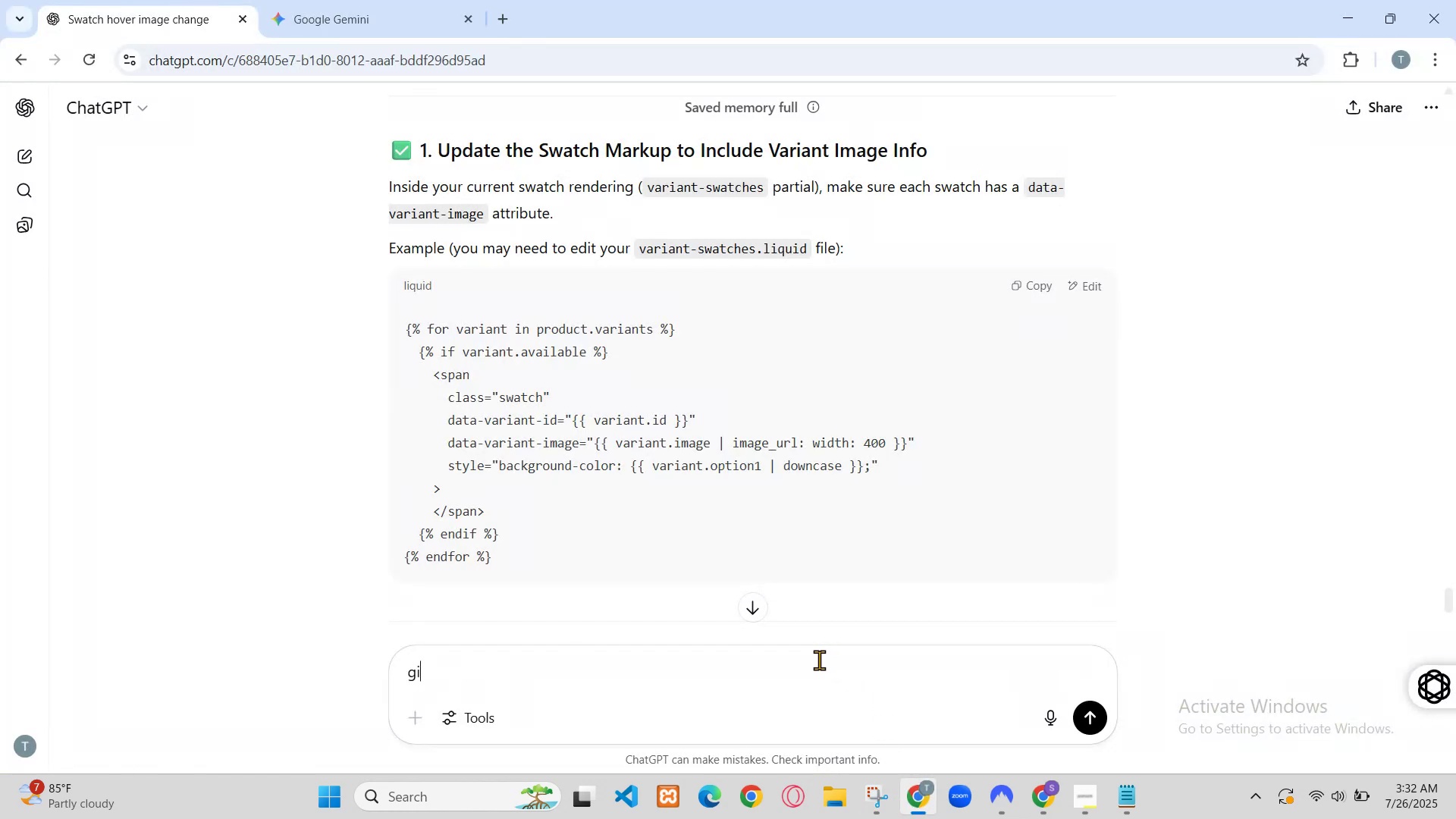 
left_click([952, 433])
 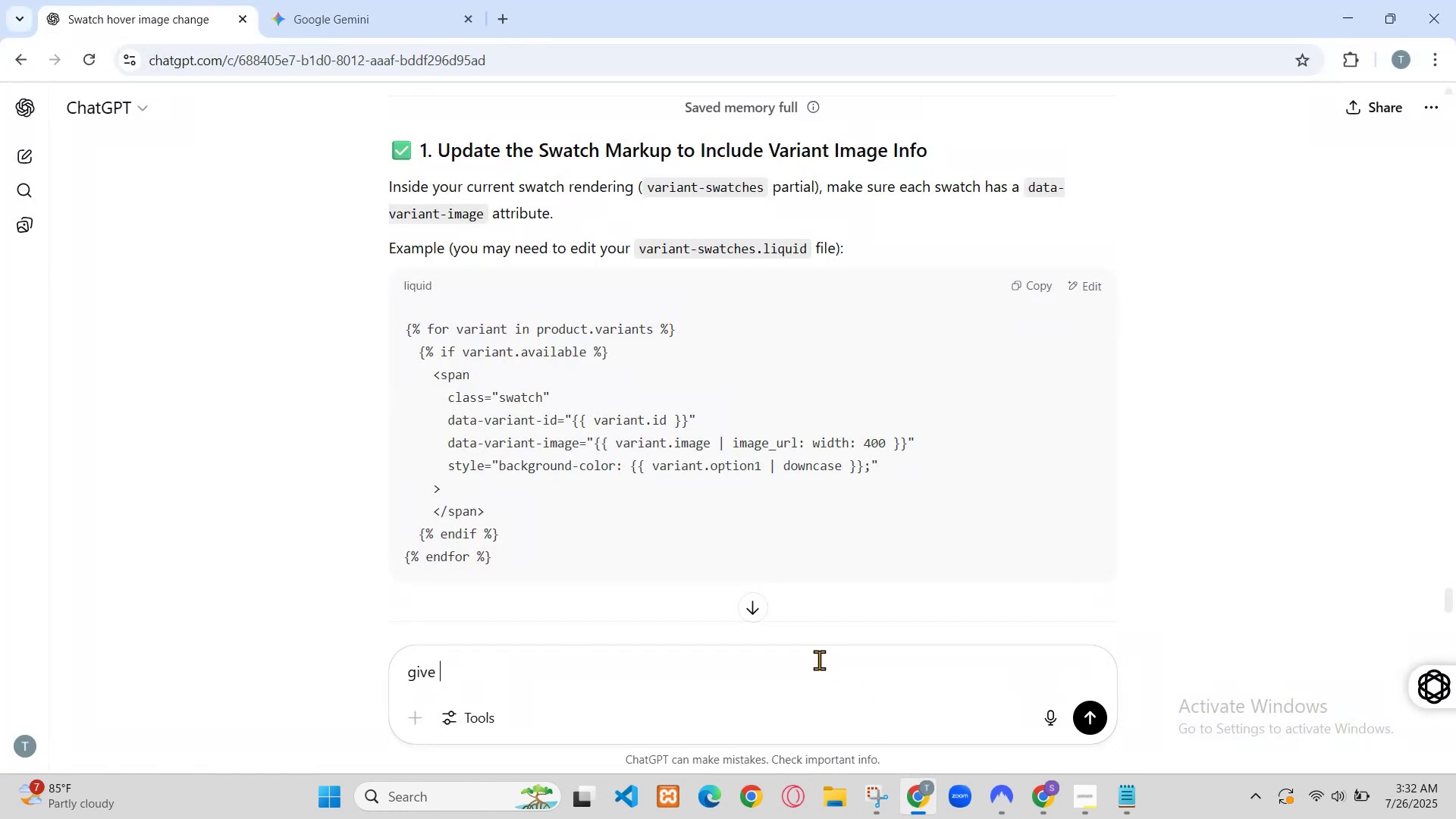 
key(Control+A)
 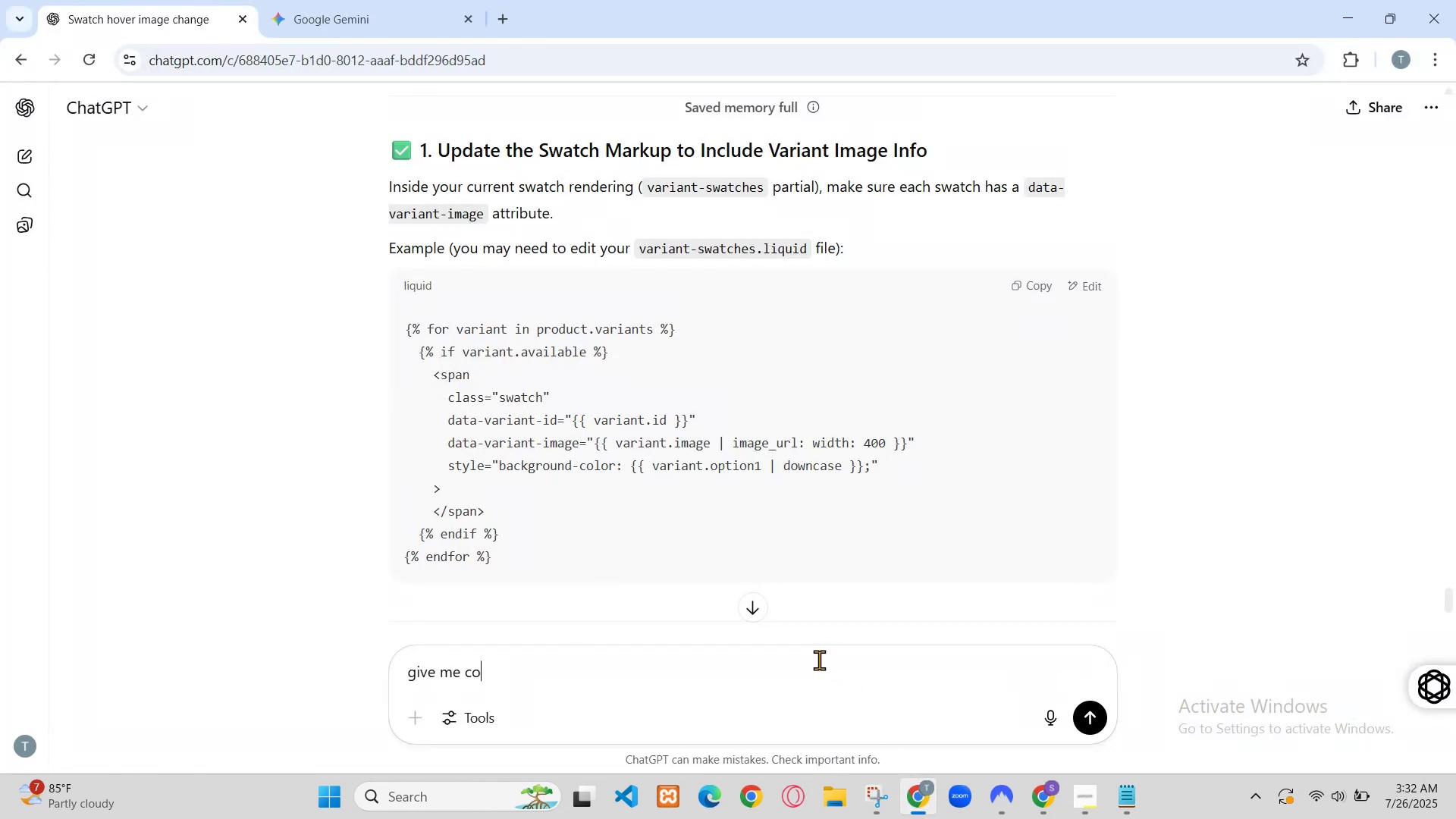 
key(Control+C)
 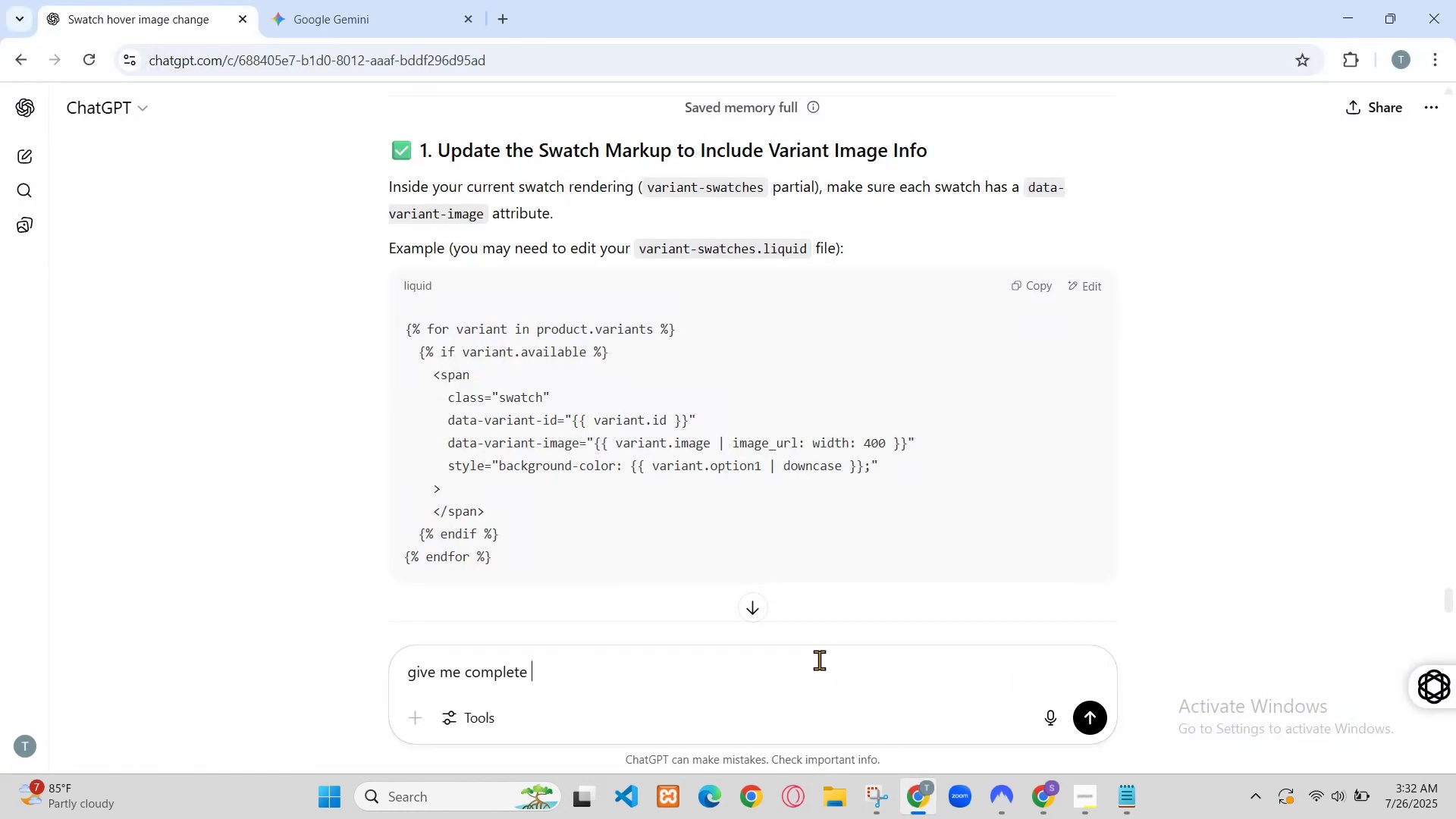 
left_click([1337, 16])
 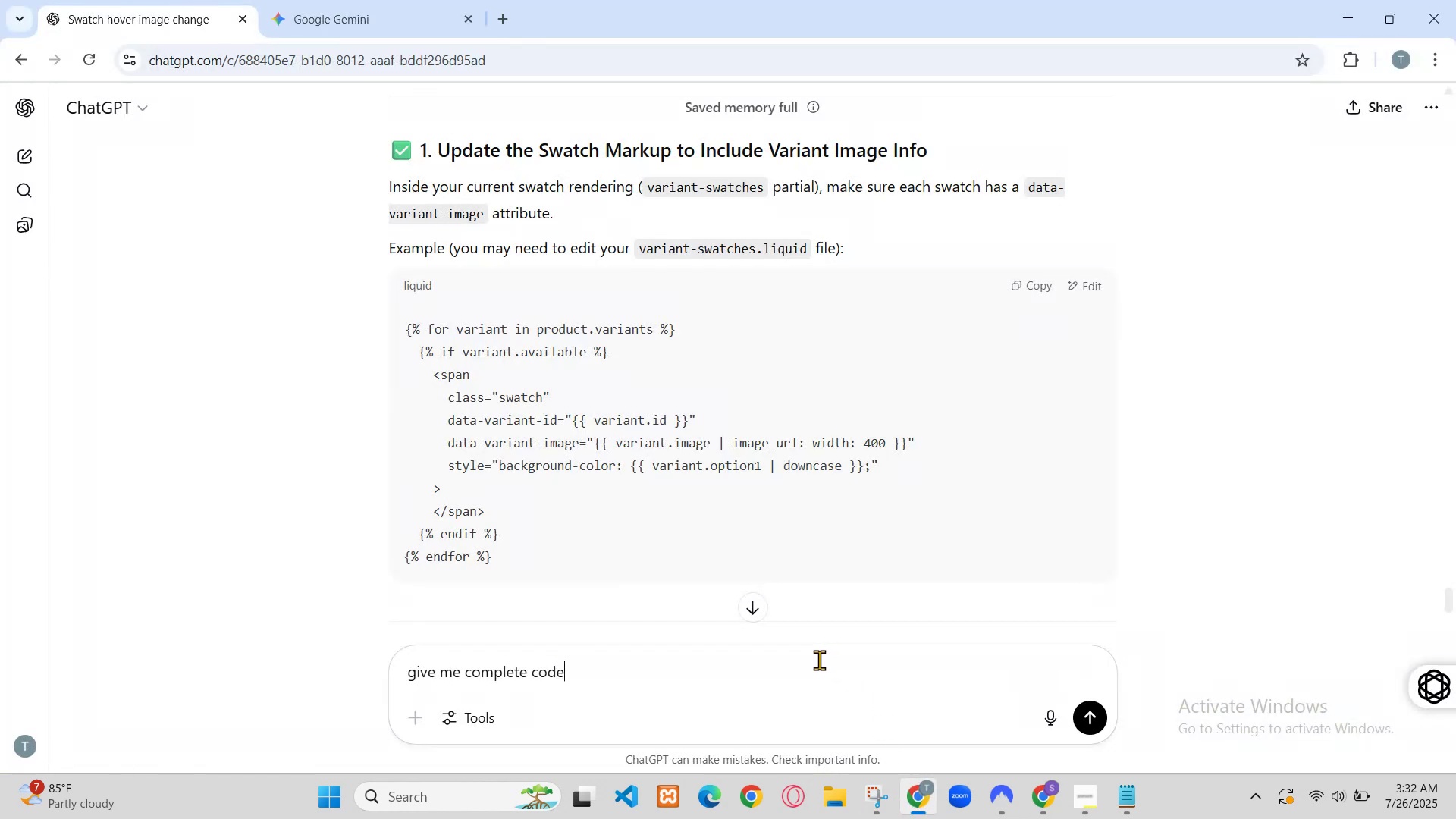 
left_click([931, 795])
 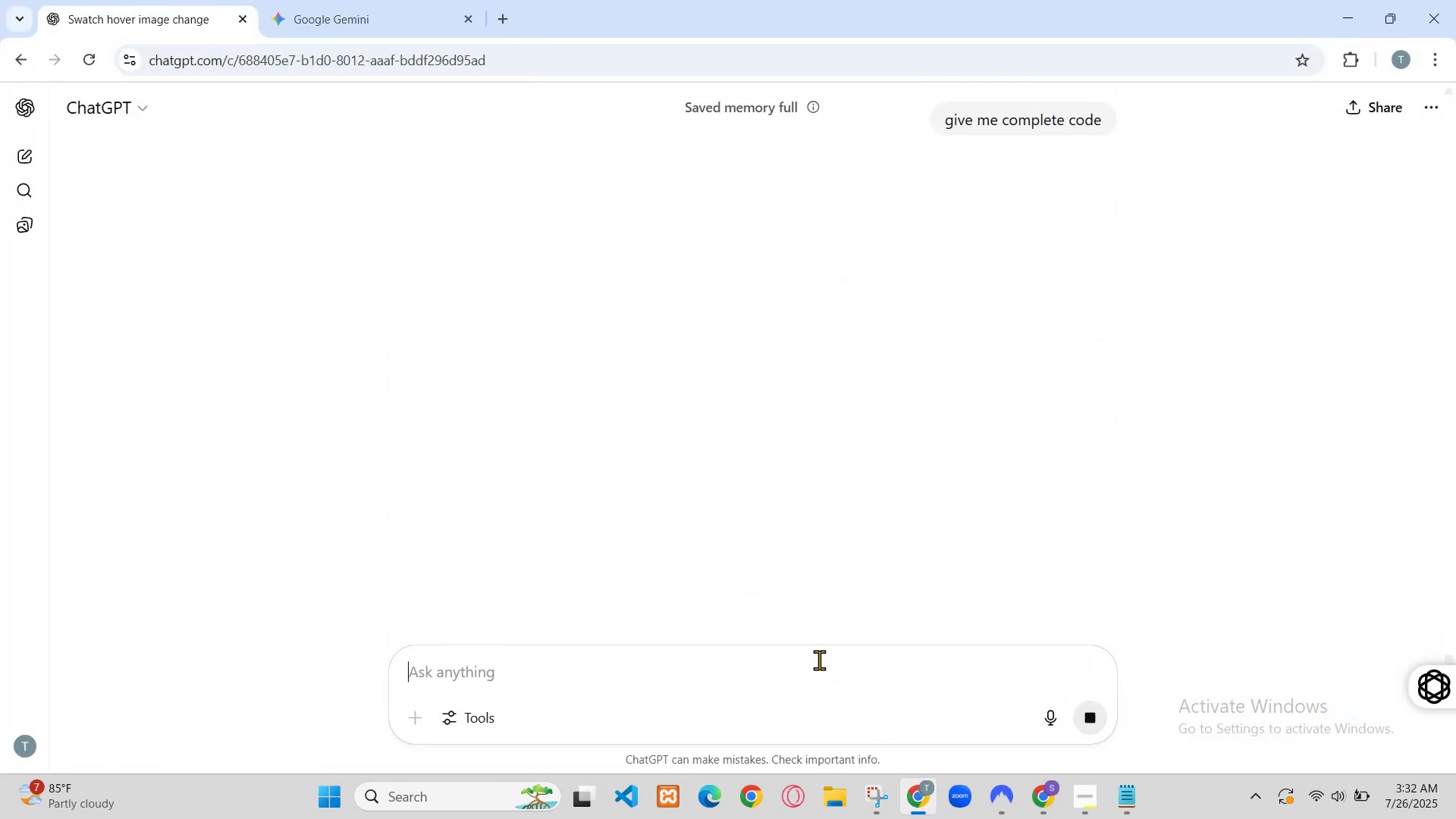 
type( is code m slec)
key(Backspace)
key(Backspace)
key(Backspace)
key(Backspace)
type(fill k)
key(Backspace)
type(color wali functionality dal do jo di hai )
 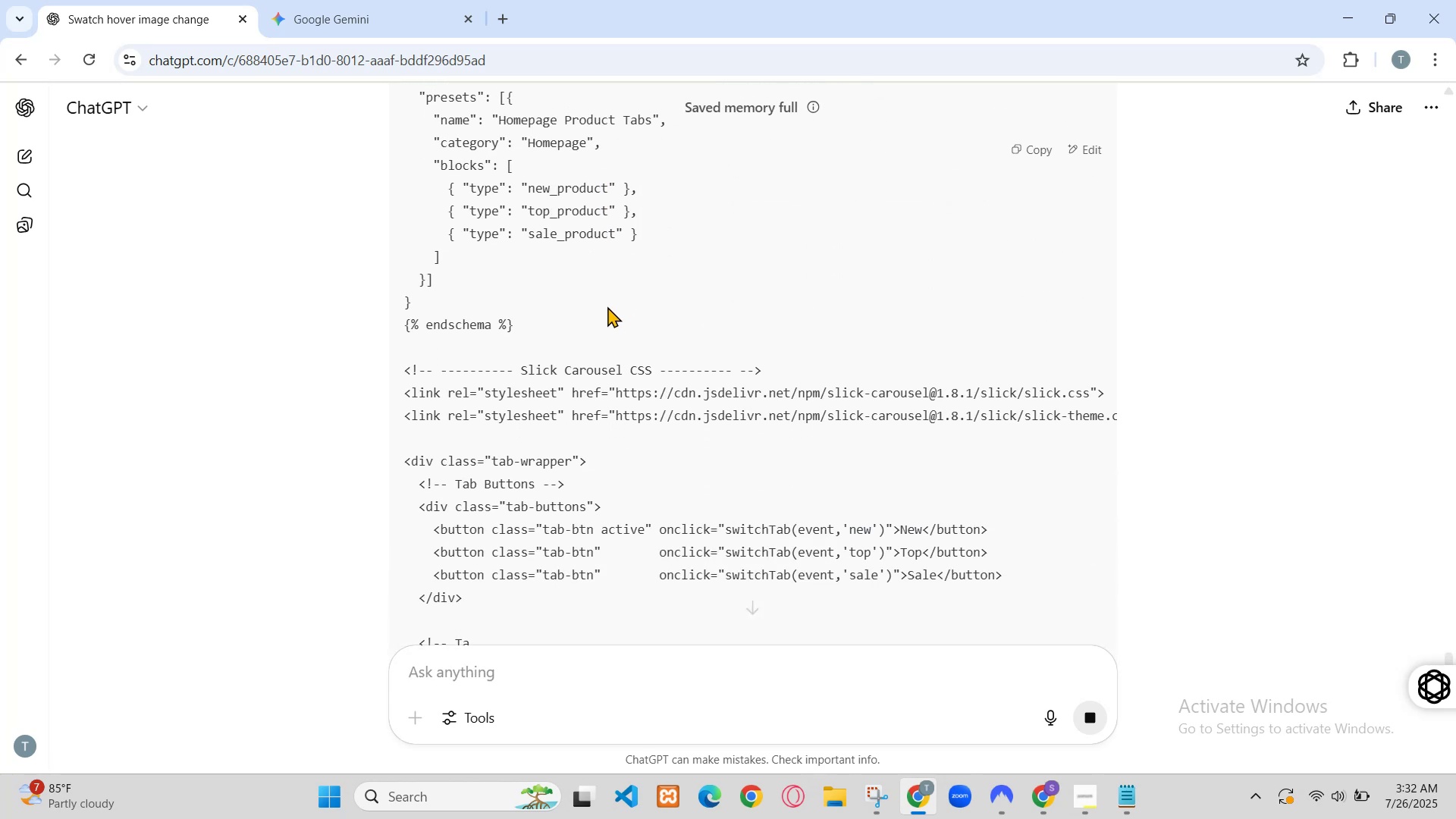 
hold_key(key=Backspace, duration=0.37)
 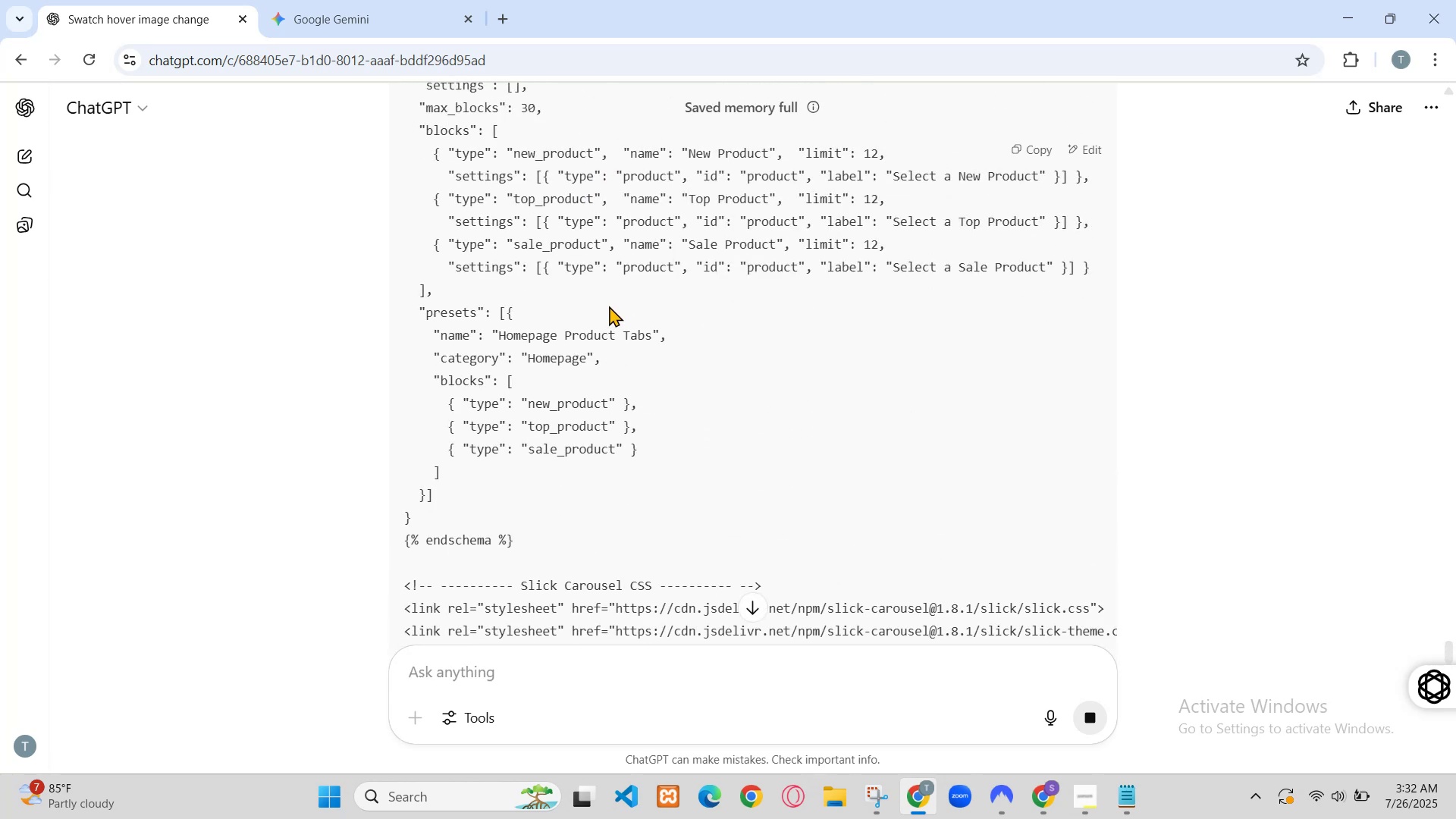 
hold_key(key=Backspace, duration=0.77)
 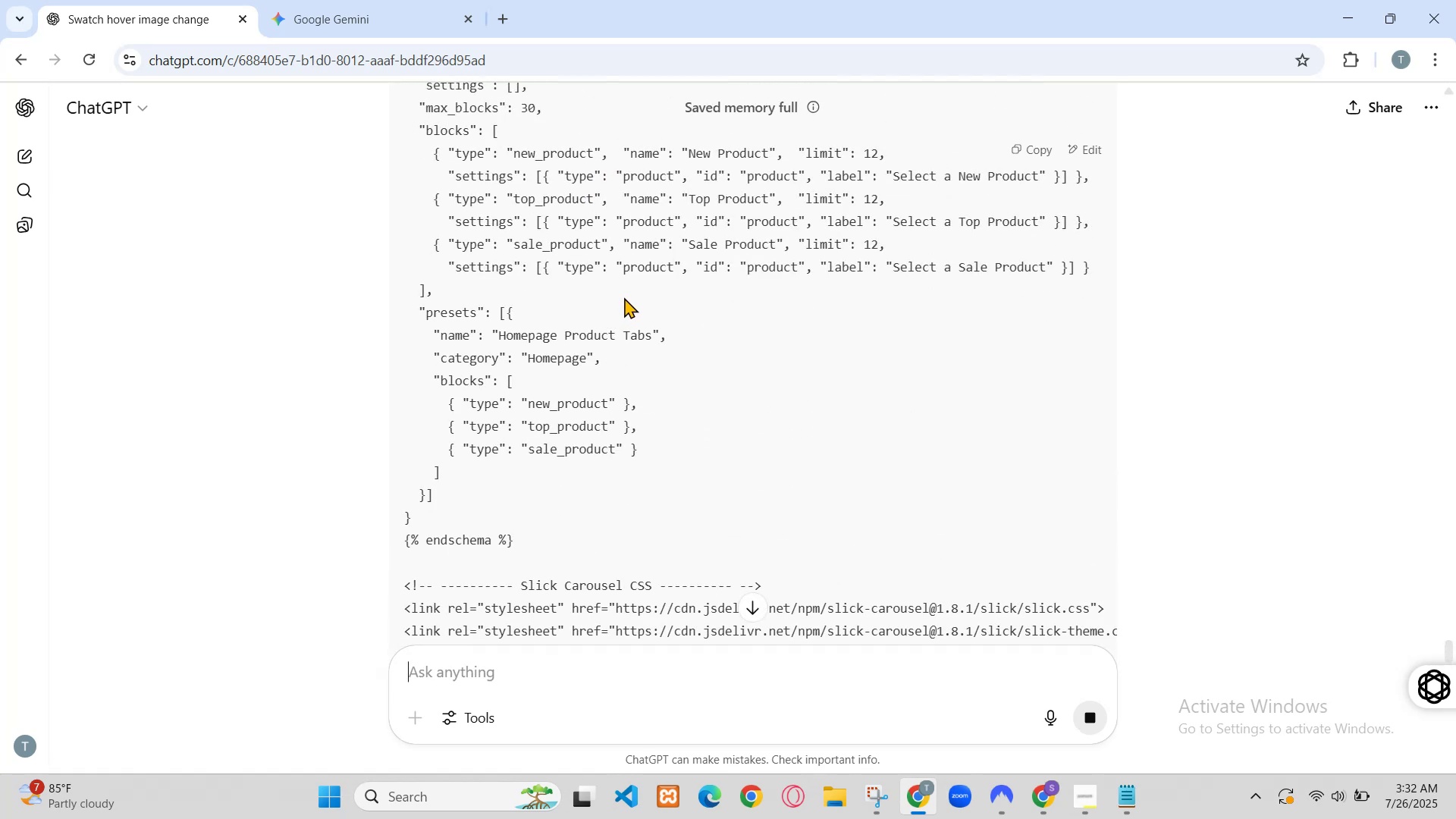 
key(Space)
 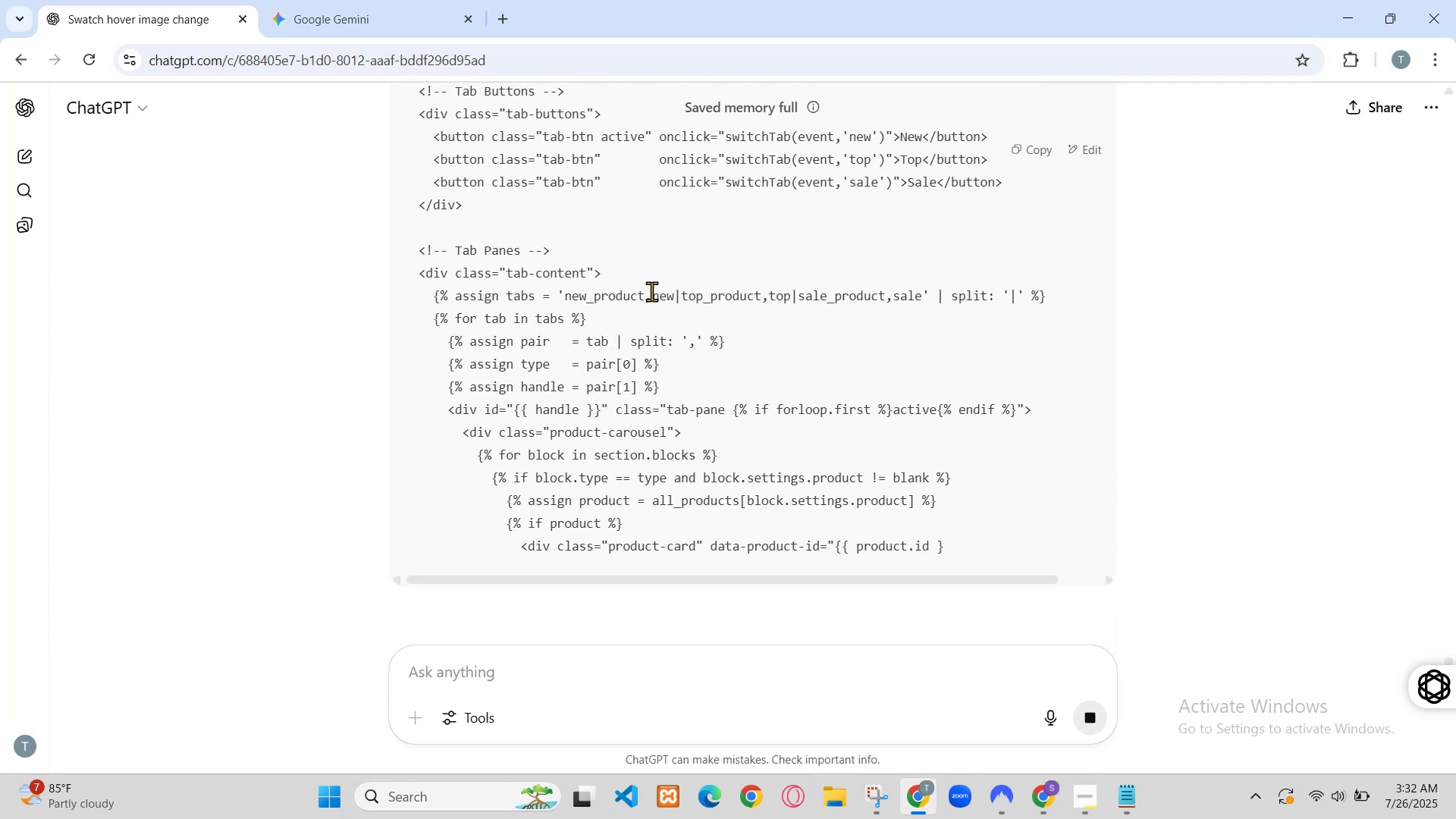 
type(yeh wale code de nikl k )
 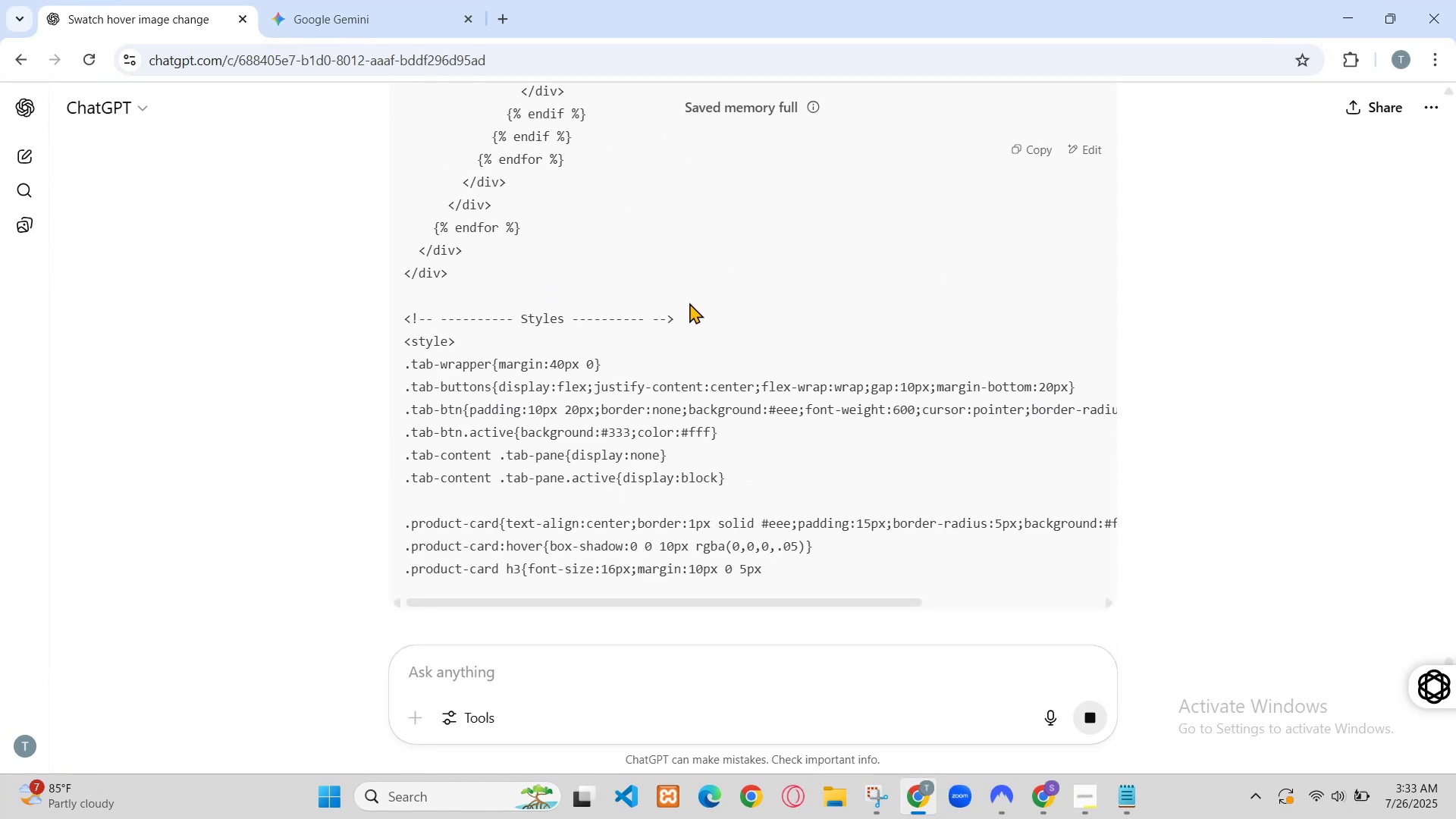 
key(Control+V)
 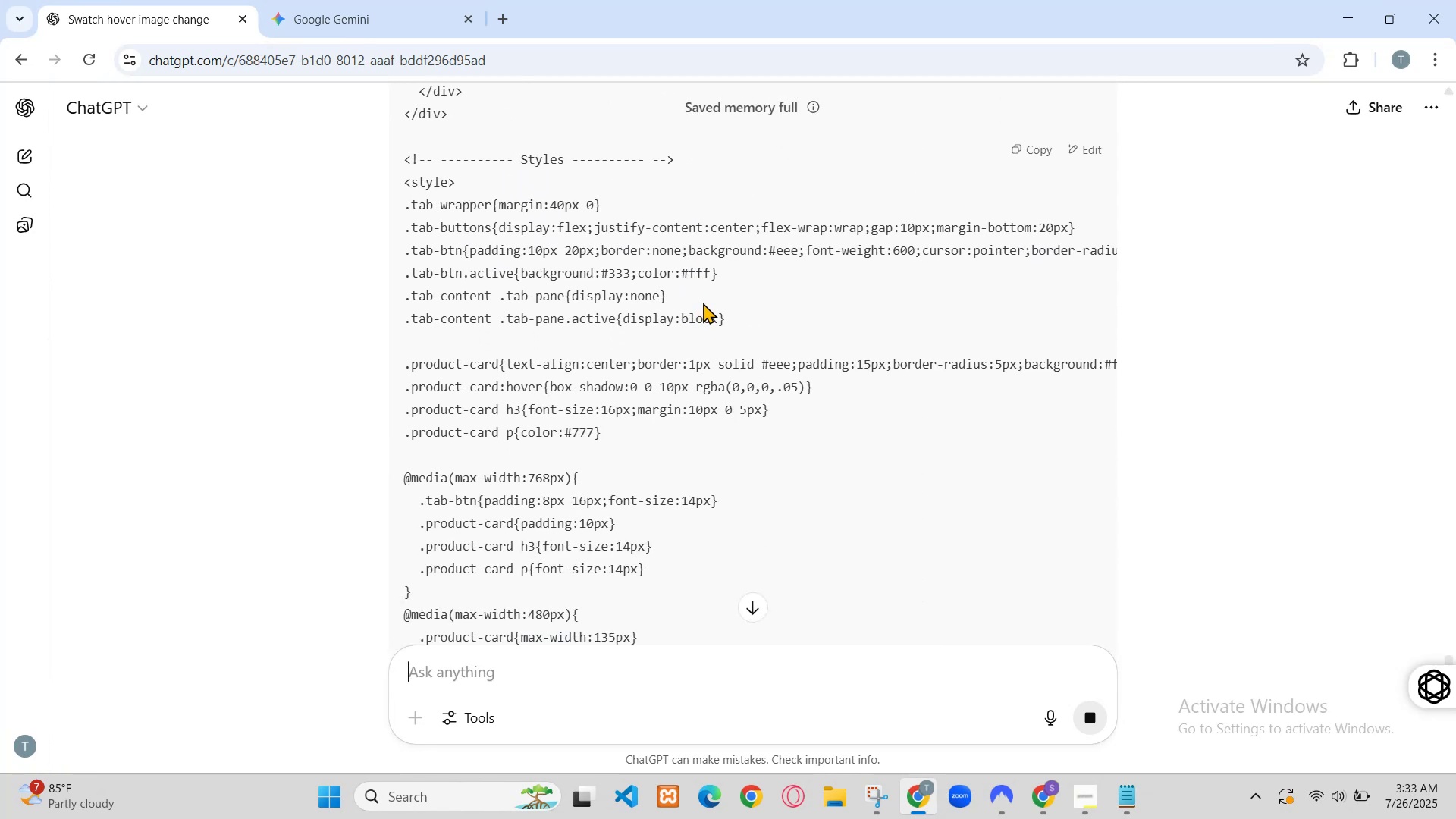 
key(Enter)
 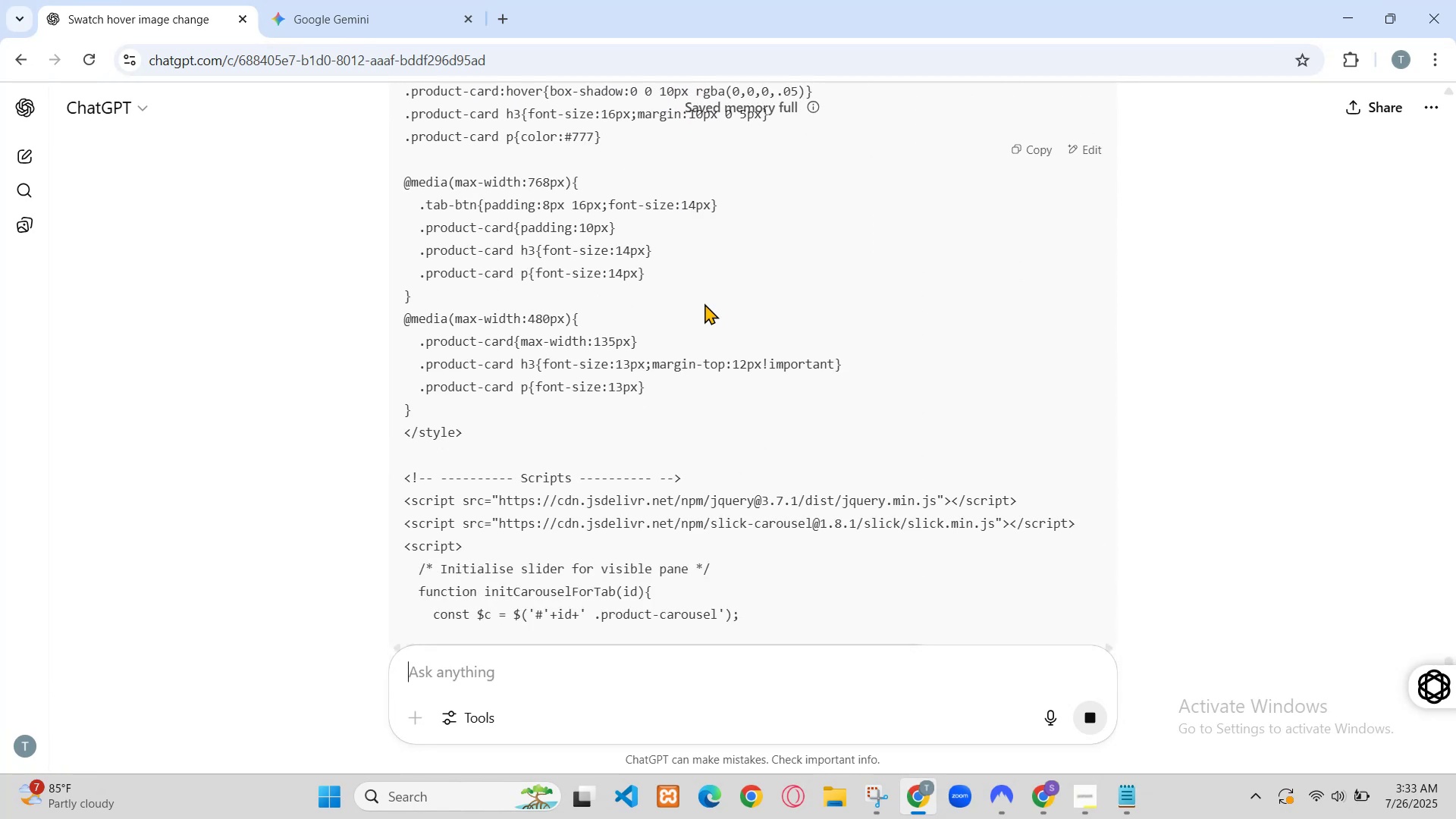 
scroll: coordinate [679, 324], scroll_direction: down, amount: 14.0
 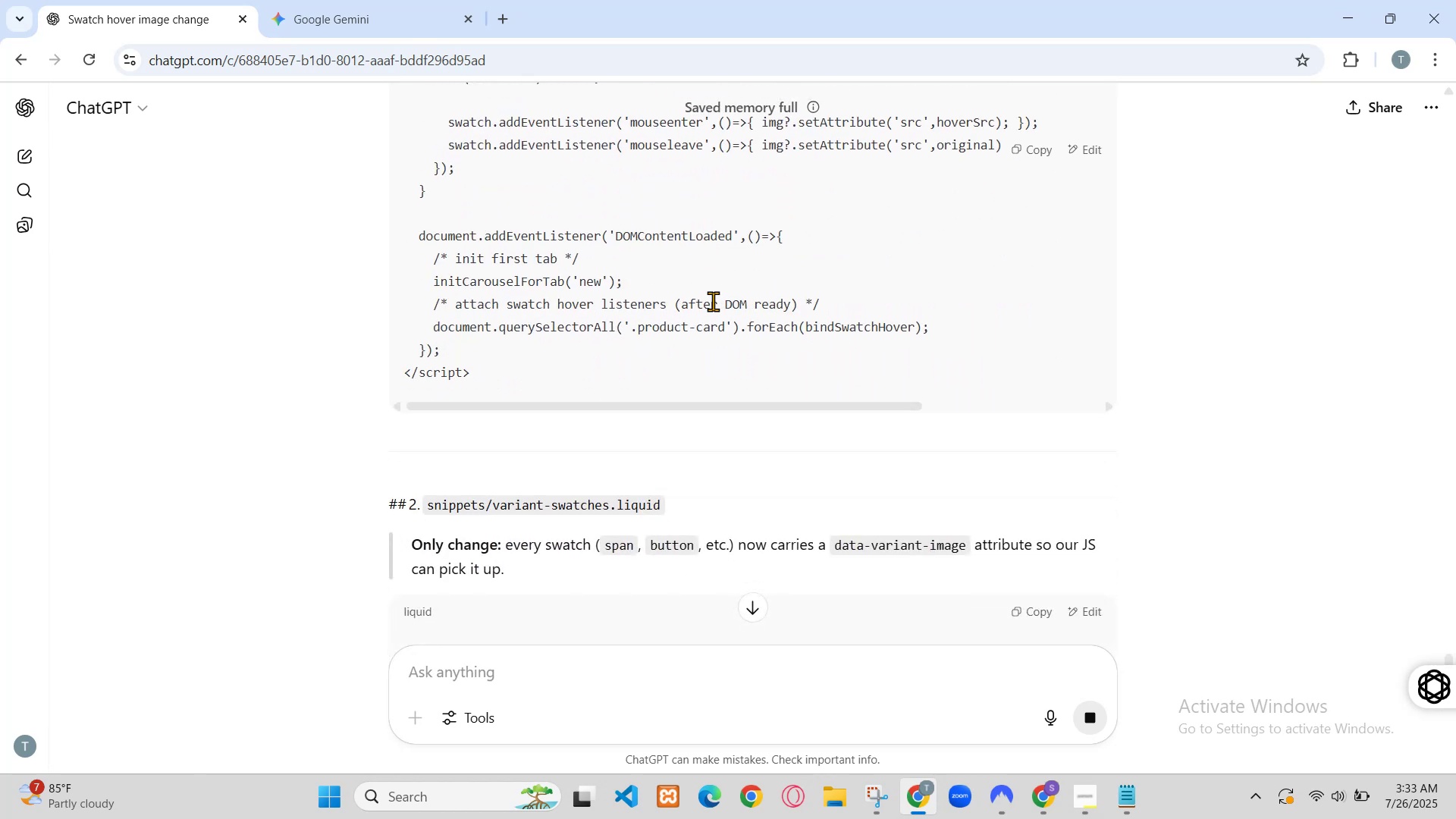 
scroll: coordinate [679, 317], scroll_direction: down, amount: 2.0
 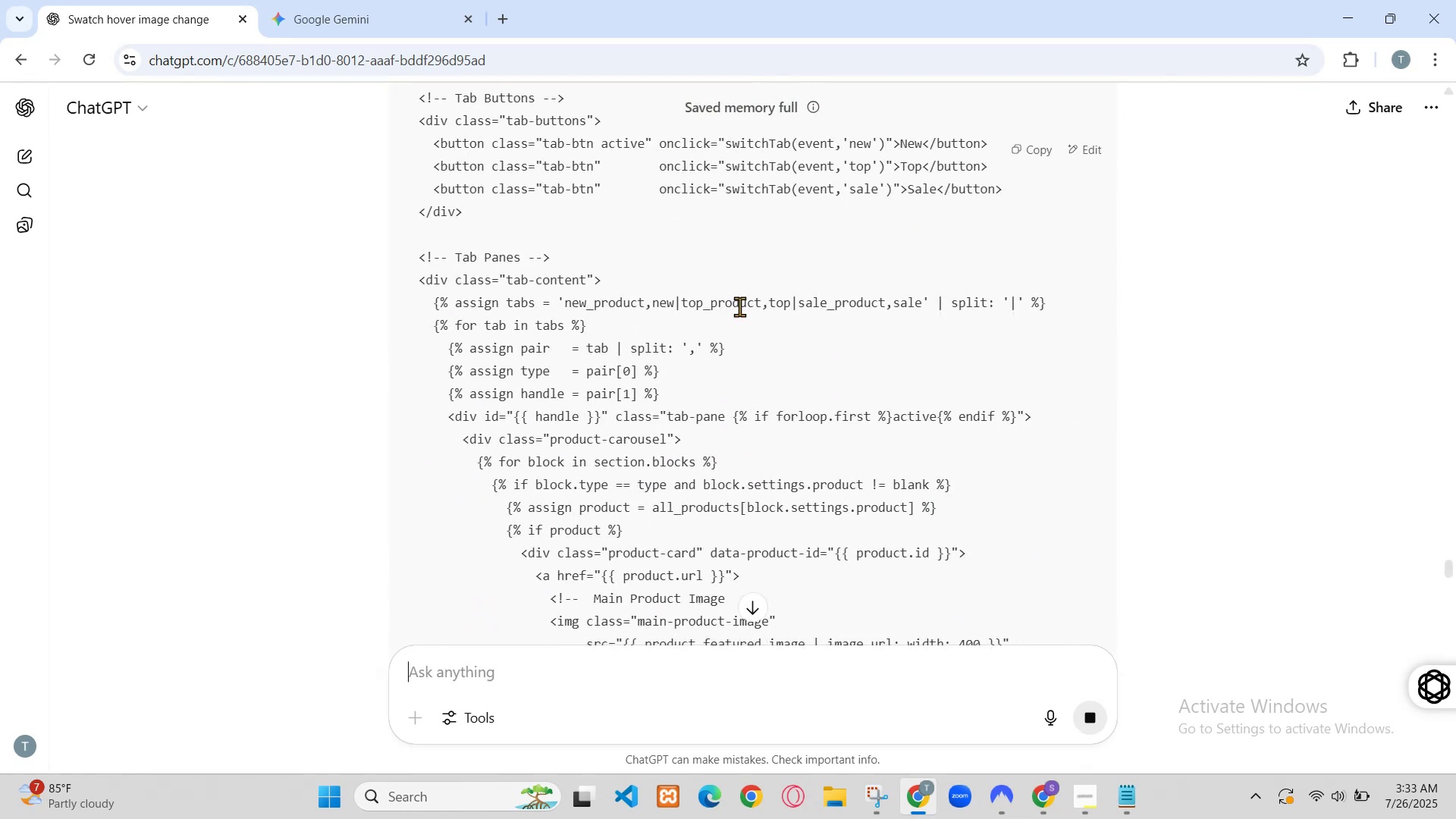 
scroll: coordinate [679, 317], scroll_direction: up, amount: 1.0
 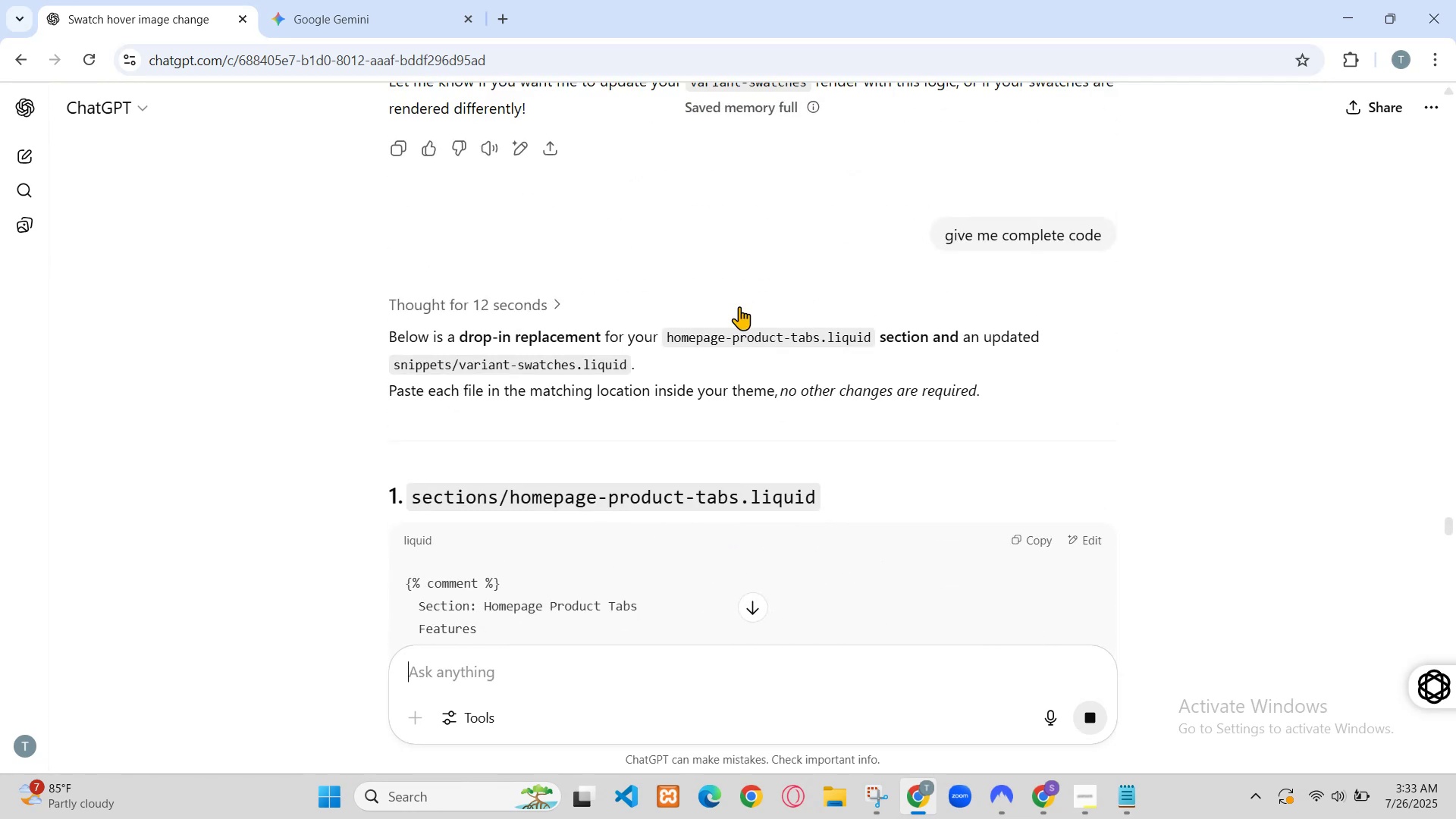 
left_click([813, 664])
 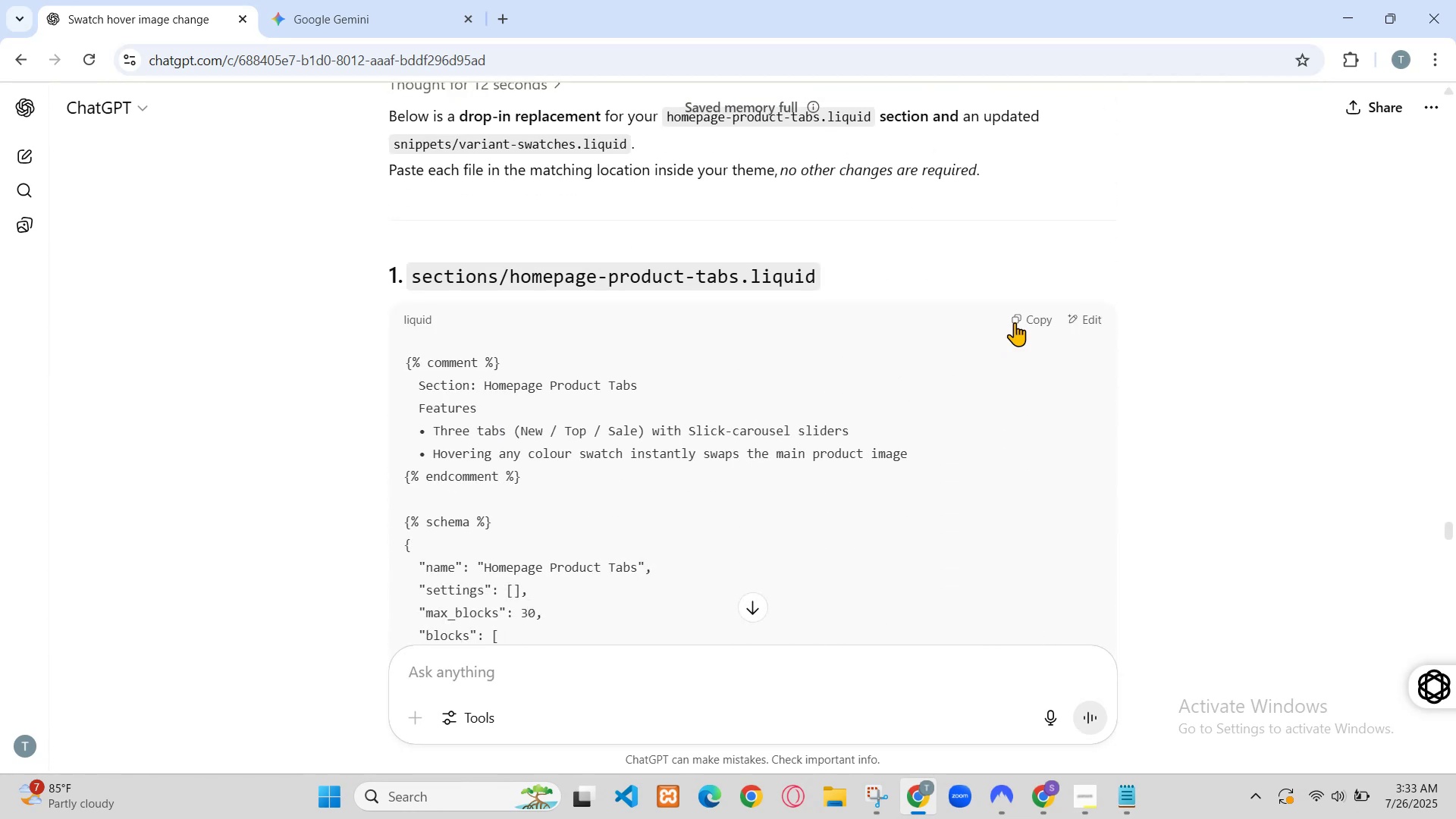 
type(give me complete updated code)
 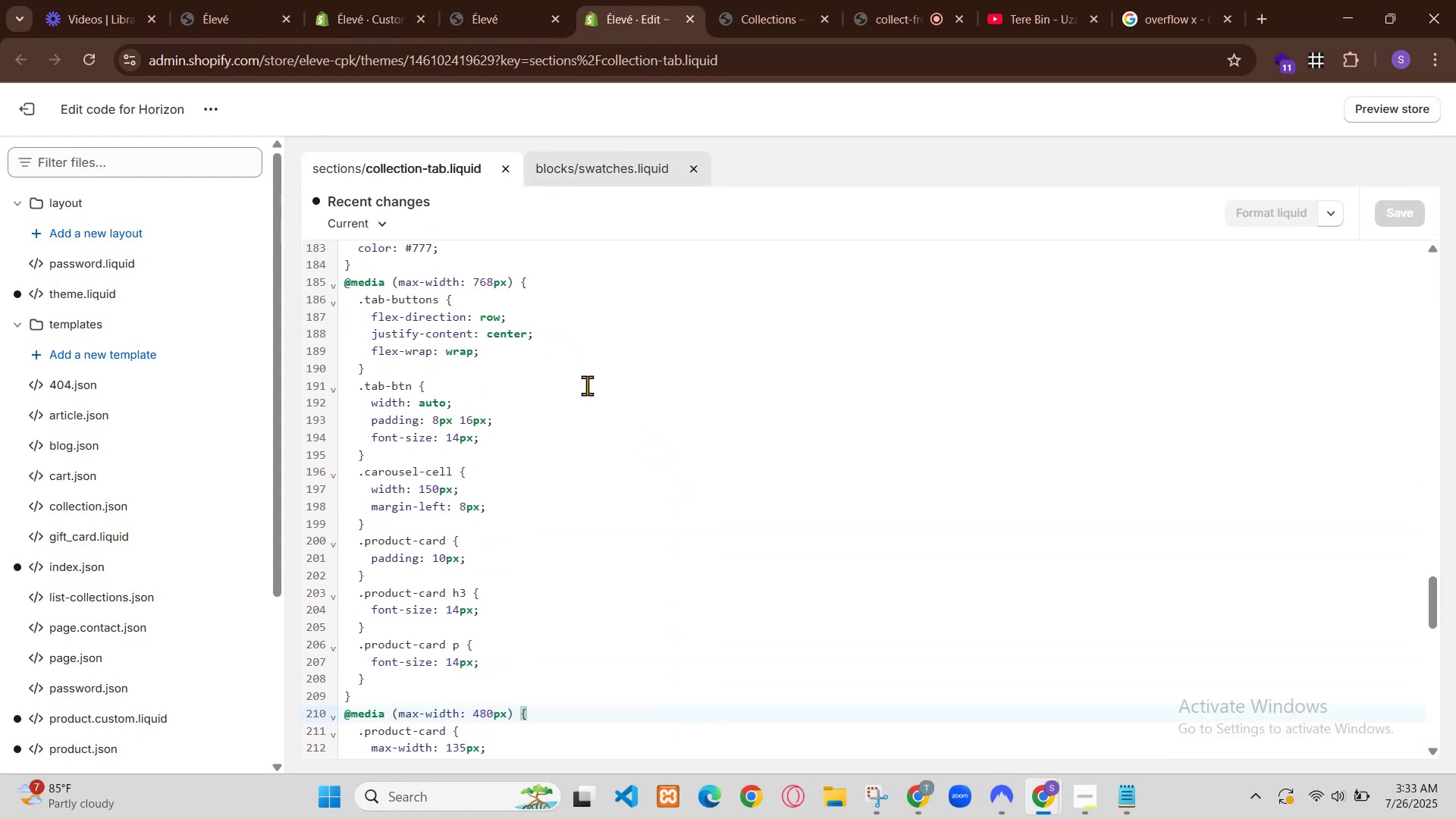 
key(Enter)
 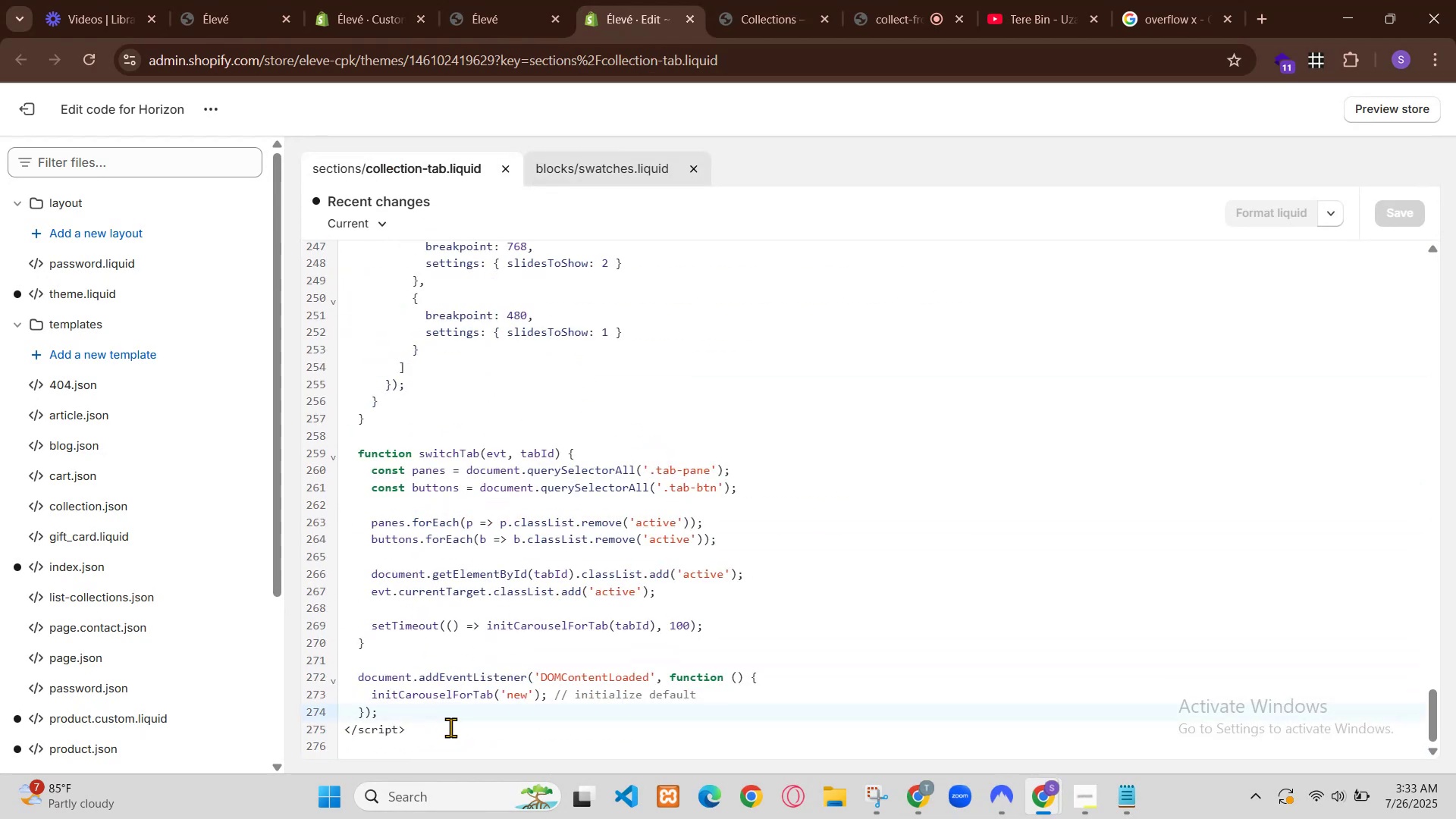 
scroll: coordinate [632, 344], scroll_direction: down, amount: 56.0
 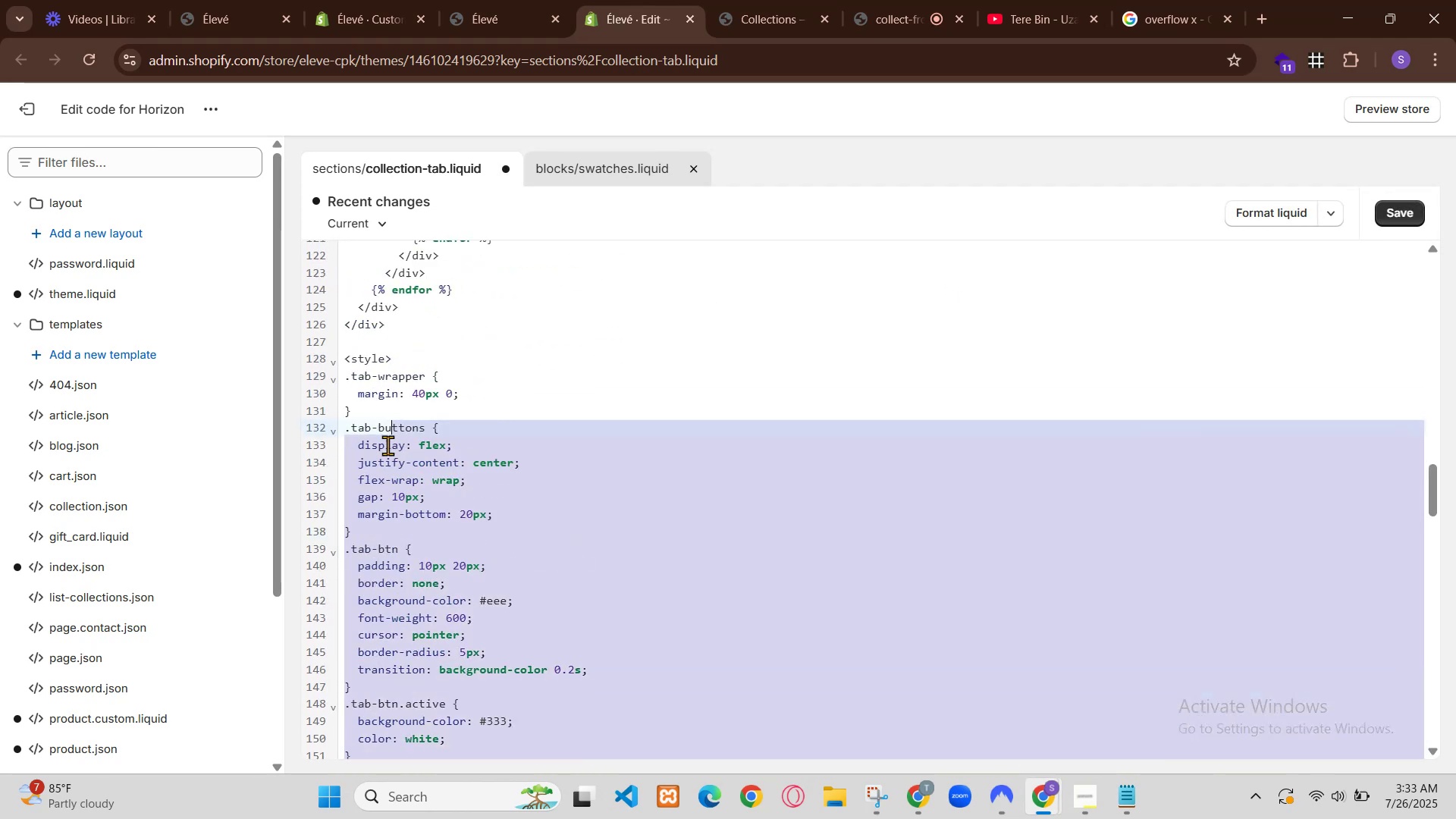 
scroll: coordinate [647, 340], scroll_direction: down, amount: 25.0
 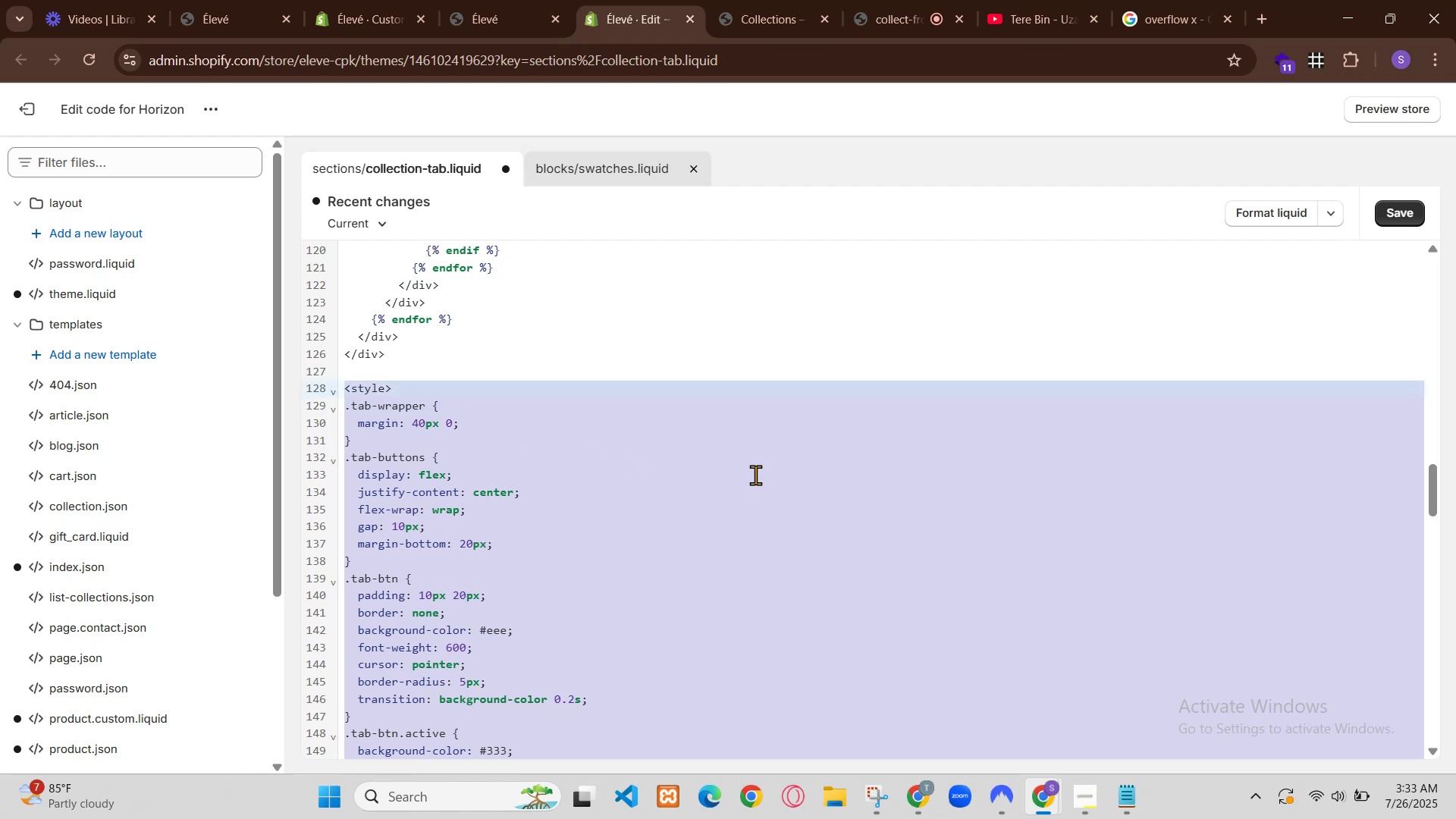 
scroll: coordinate [682, 366], scroll_direction: up, amount: 29.0
 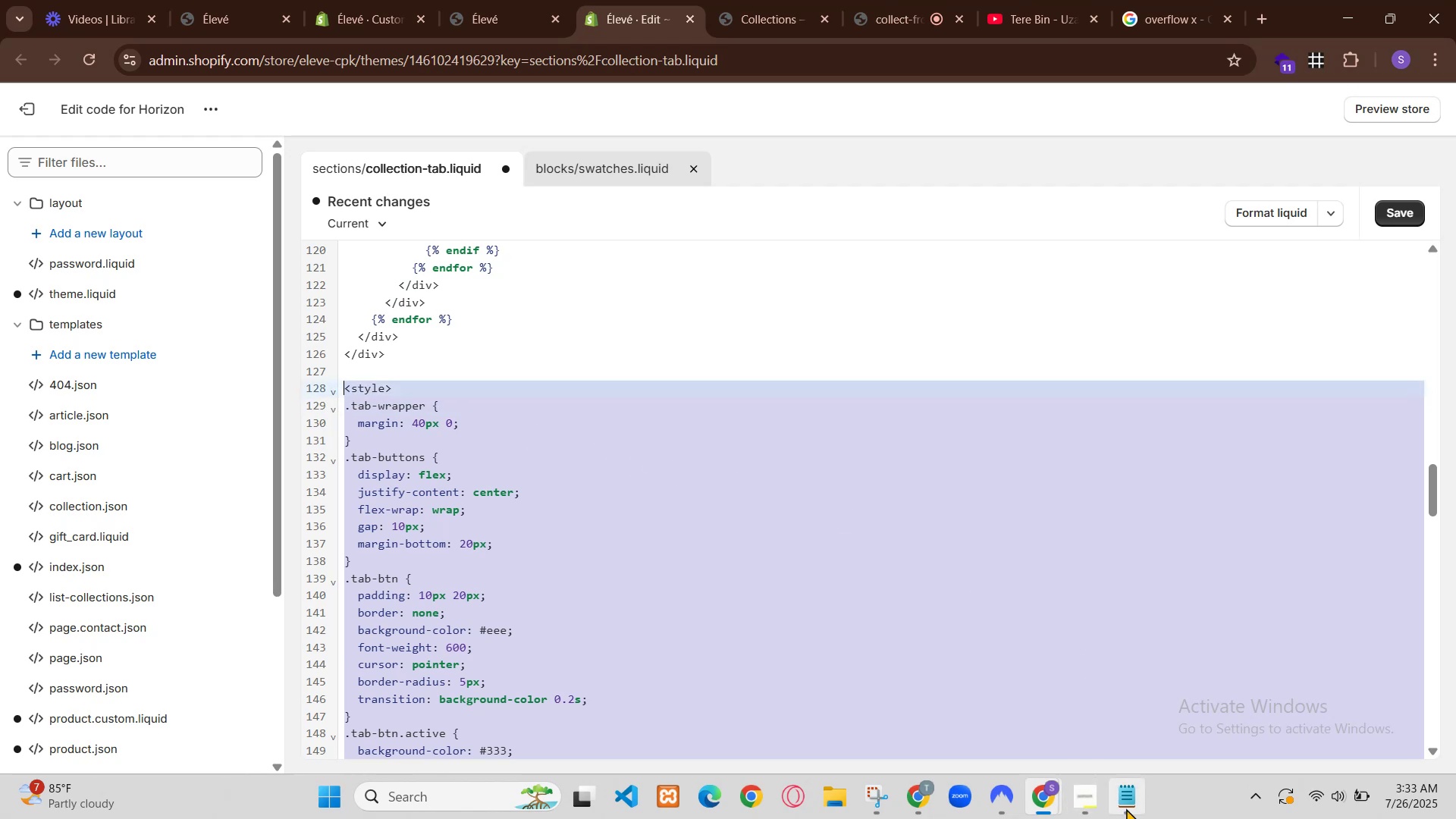 
left_click([1028, 584])
 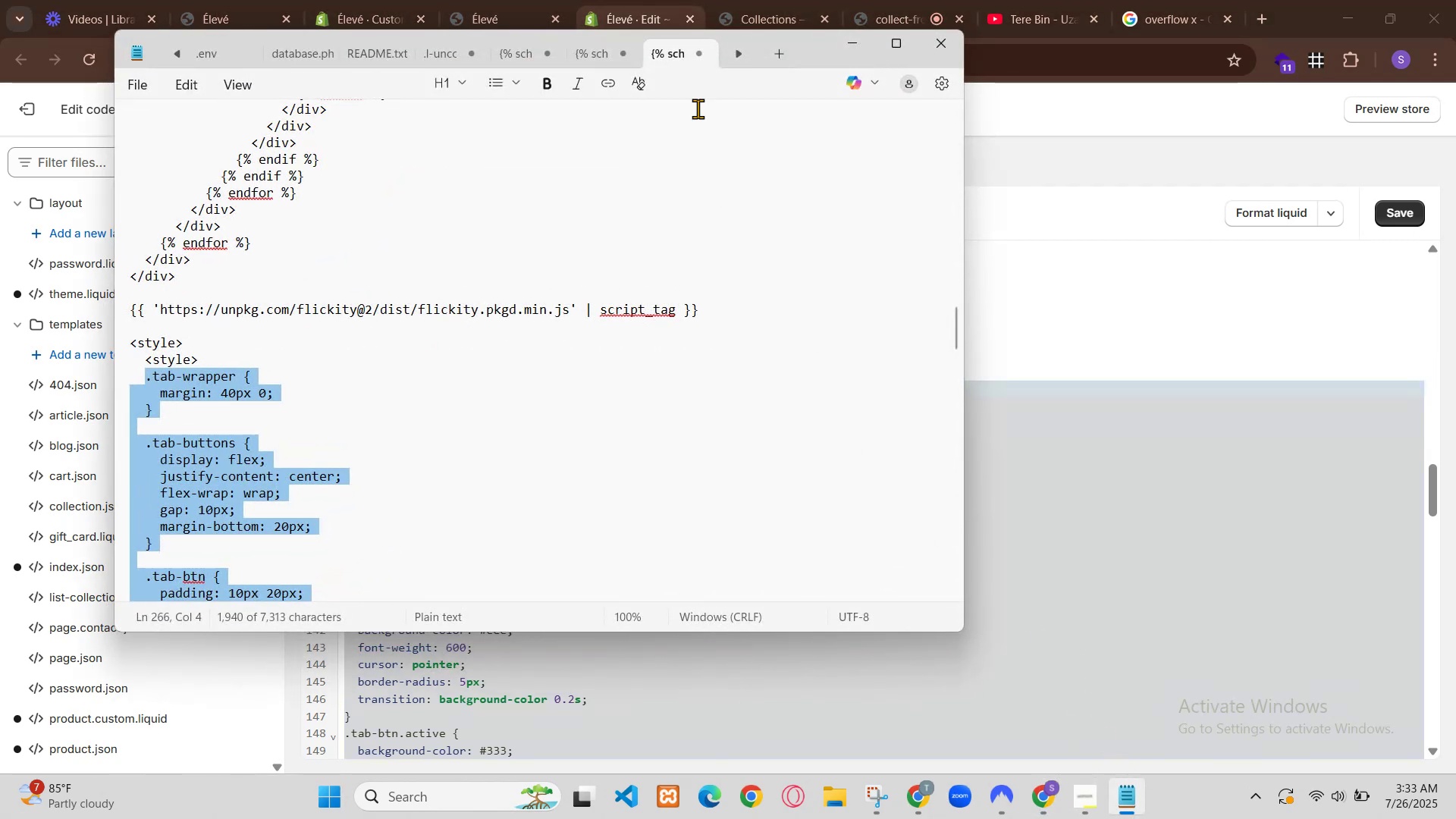 
left_click([1050, 800])
 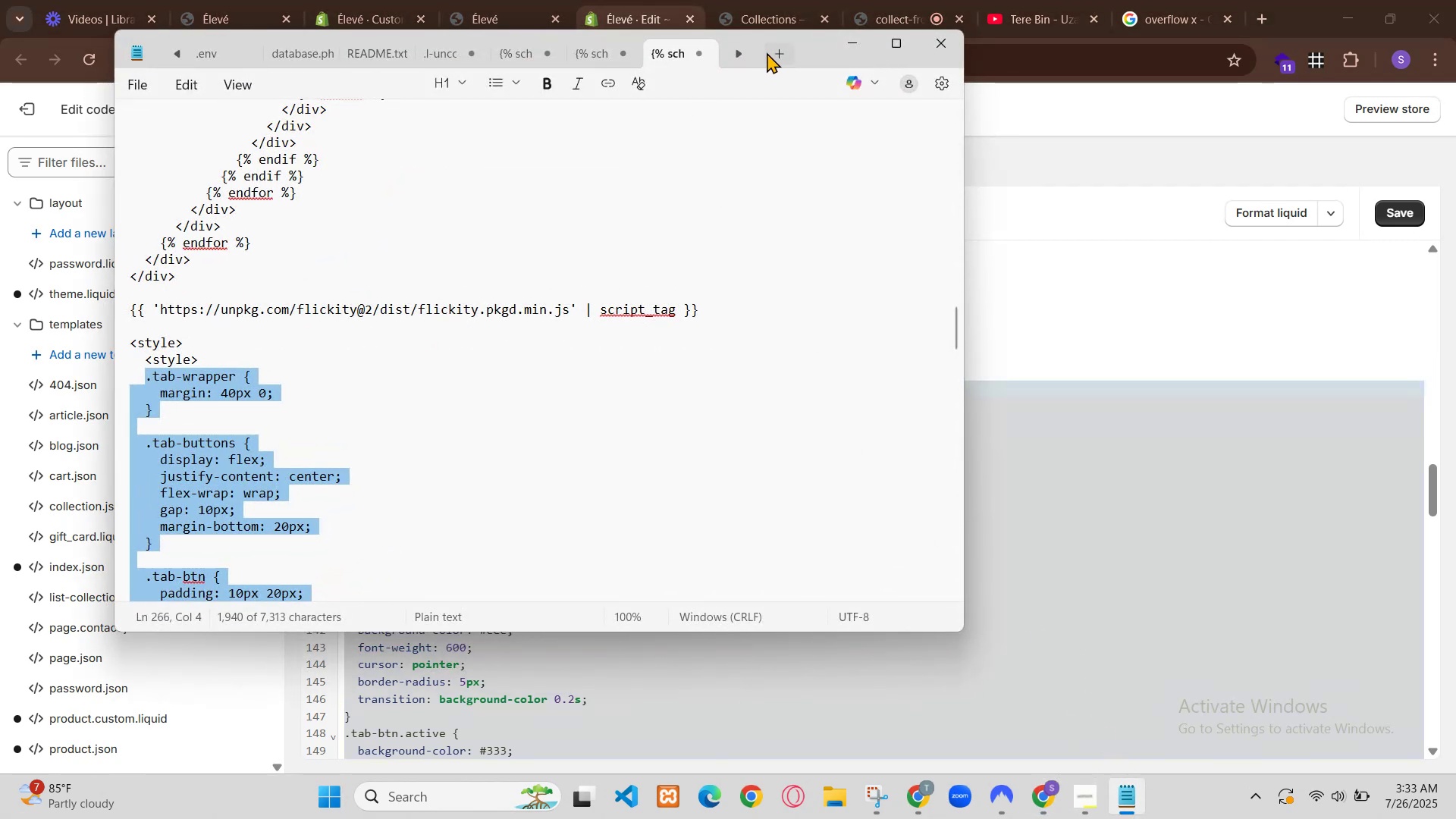 
left_click([929, 784])
 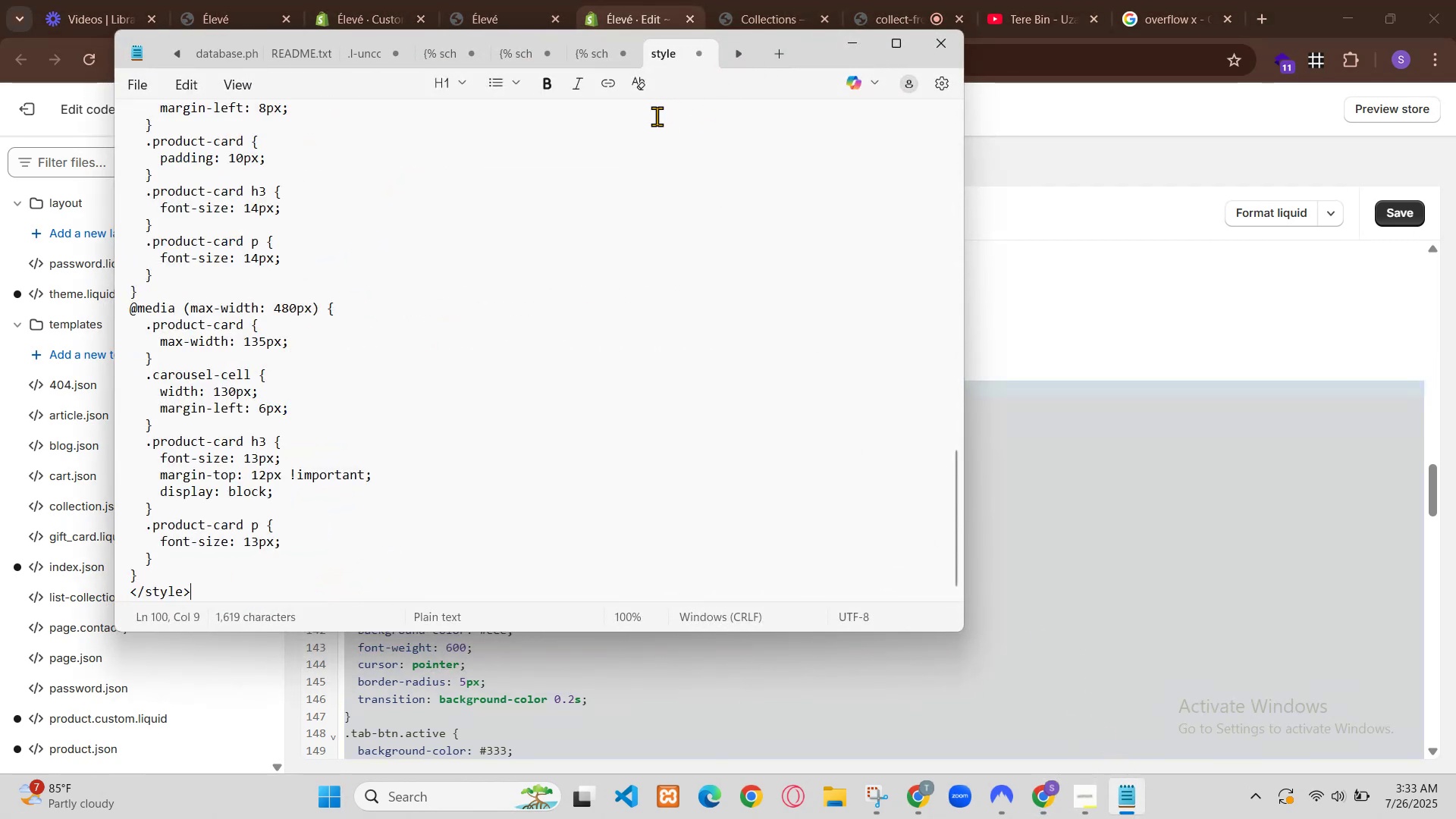 
left_click([927, 789])
 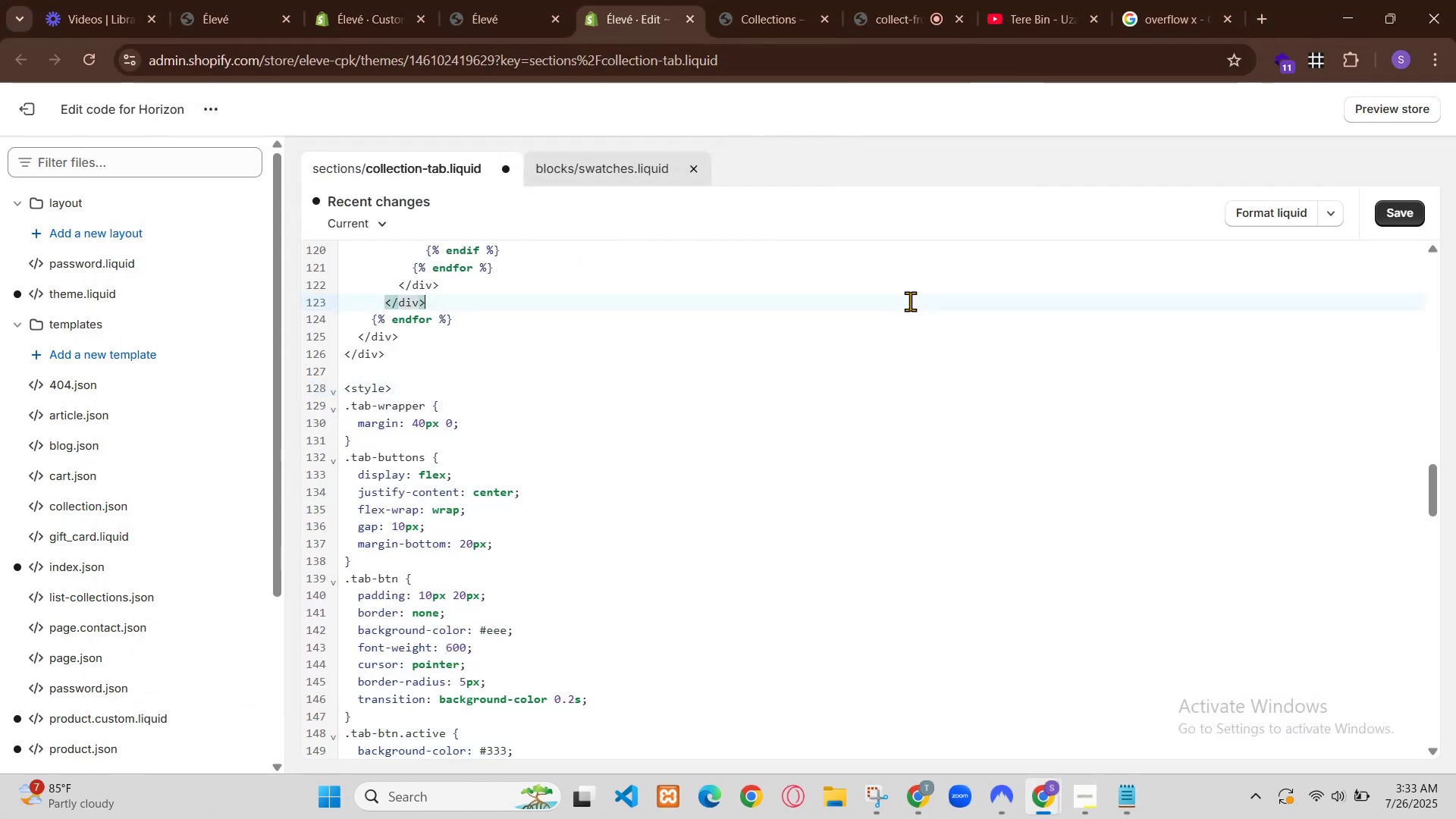 
left_click([1357, 4])
 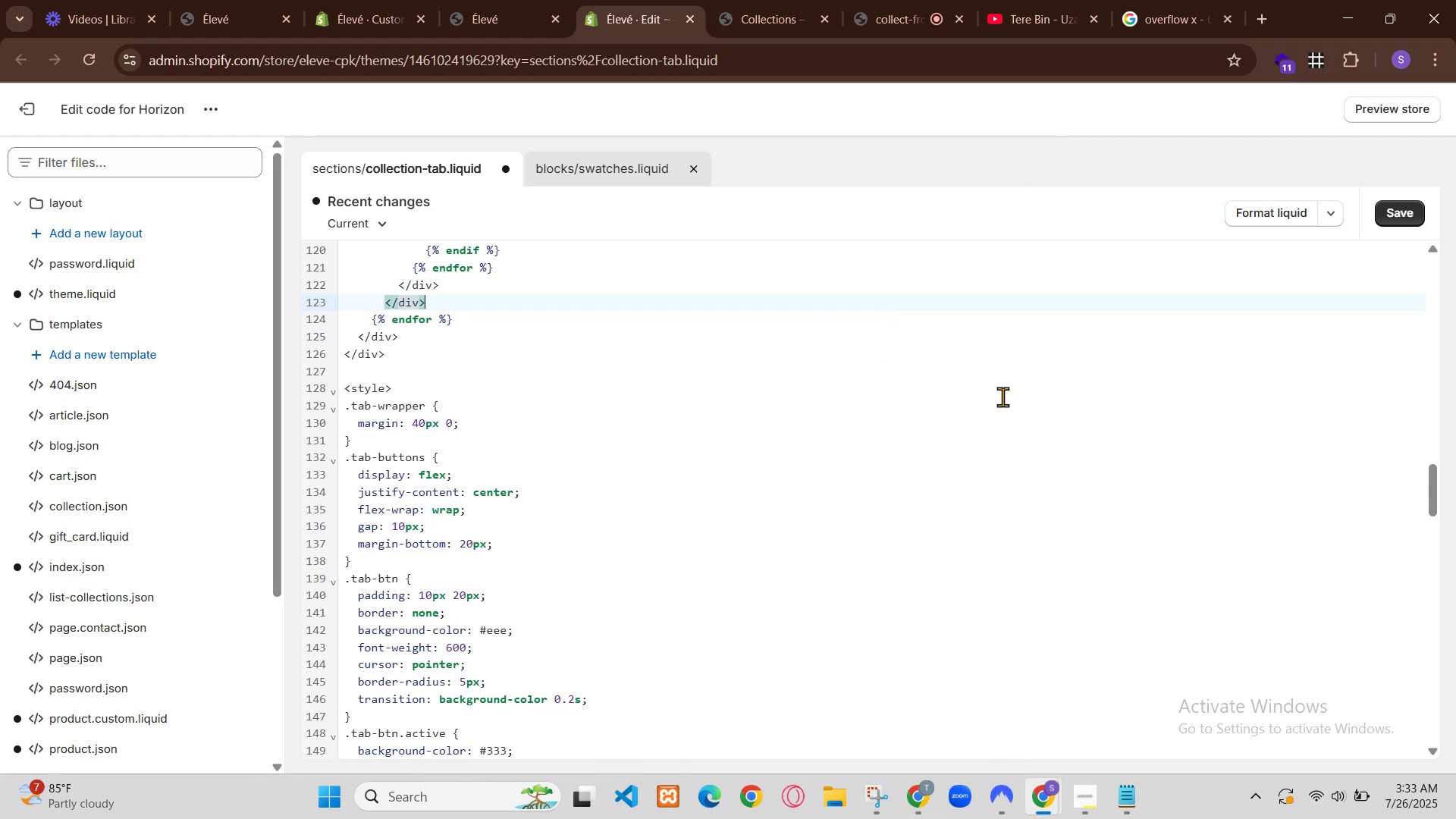 
left_click([1049, 786])
 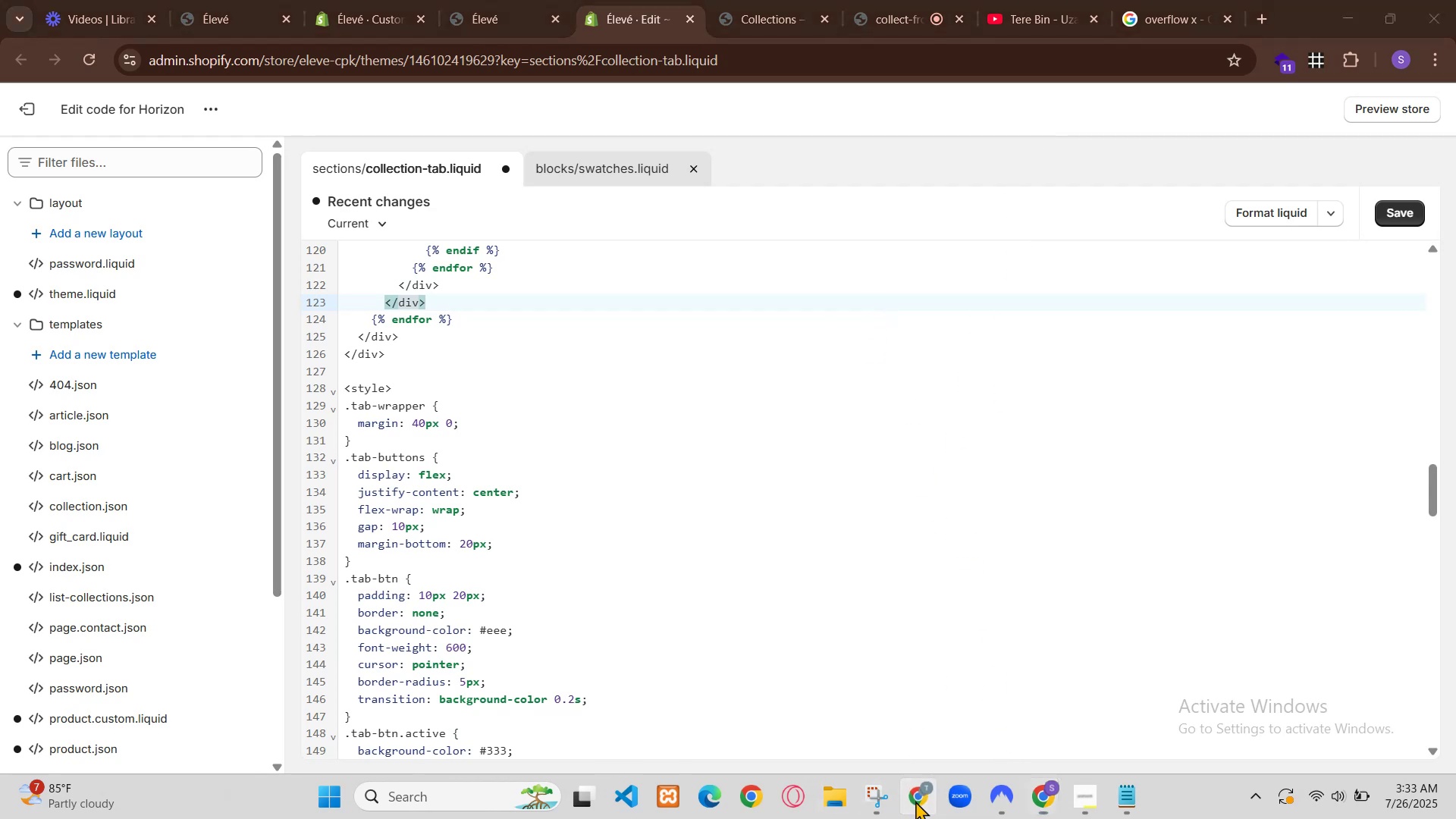 
left_click([1015, 724])
 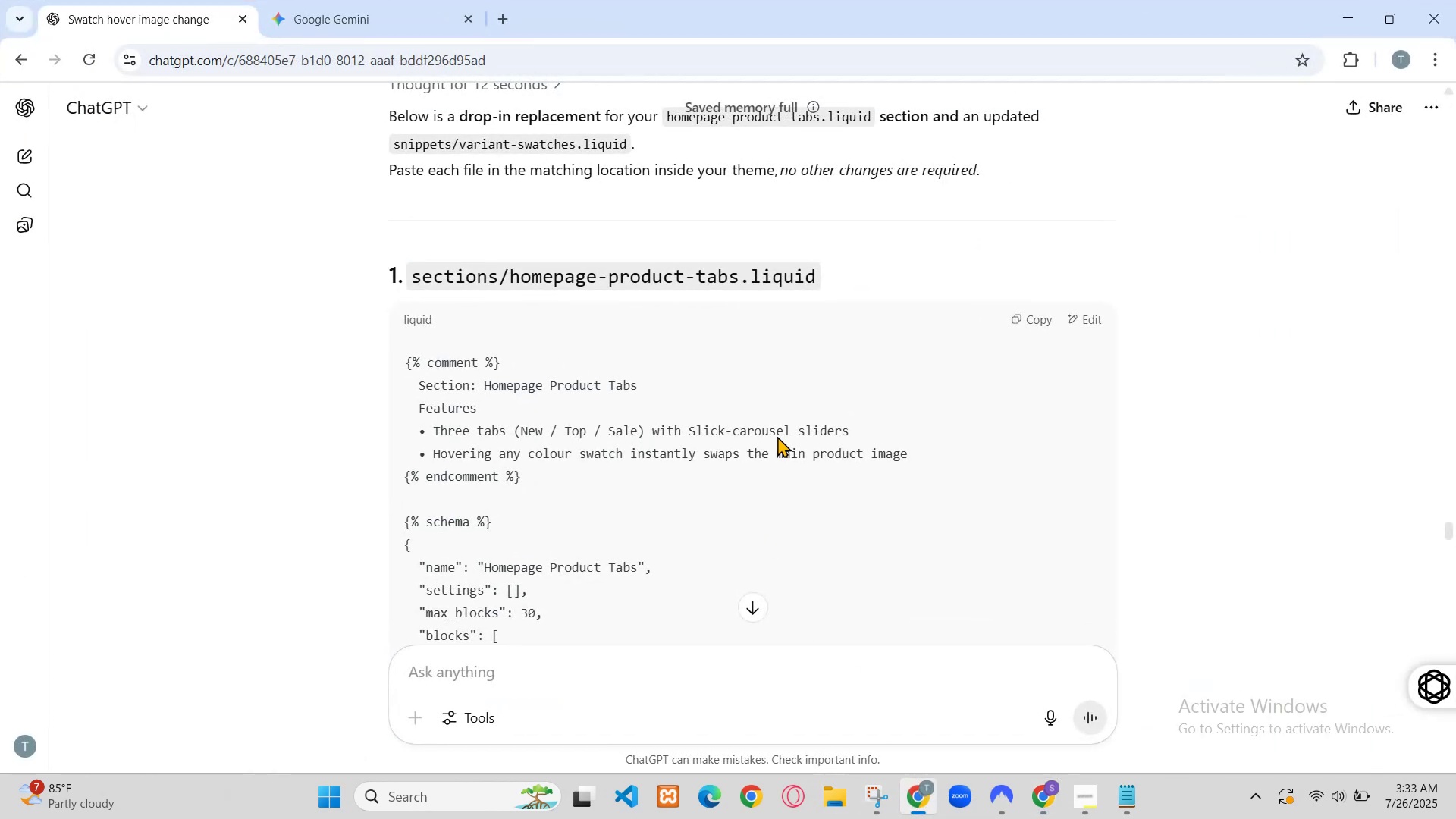 
left_click([912, 413])
 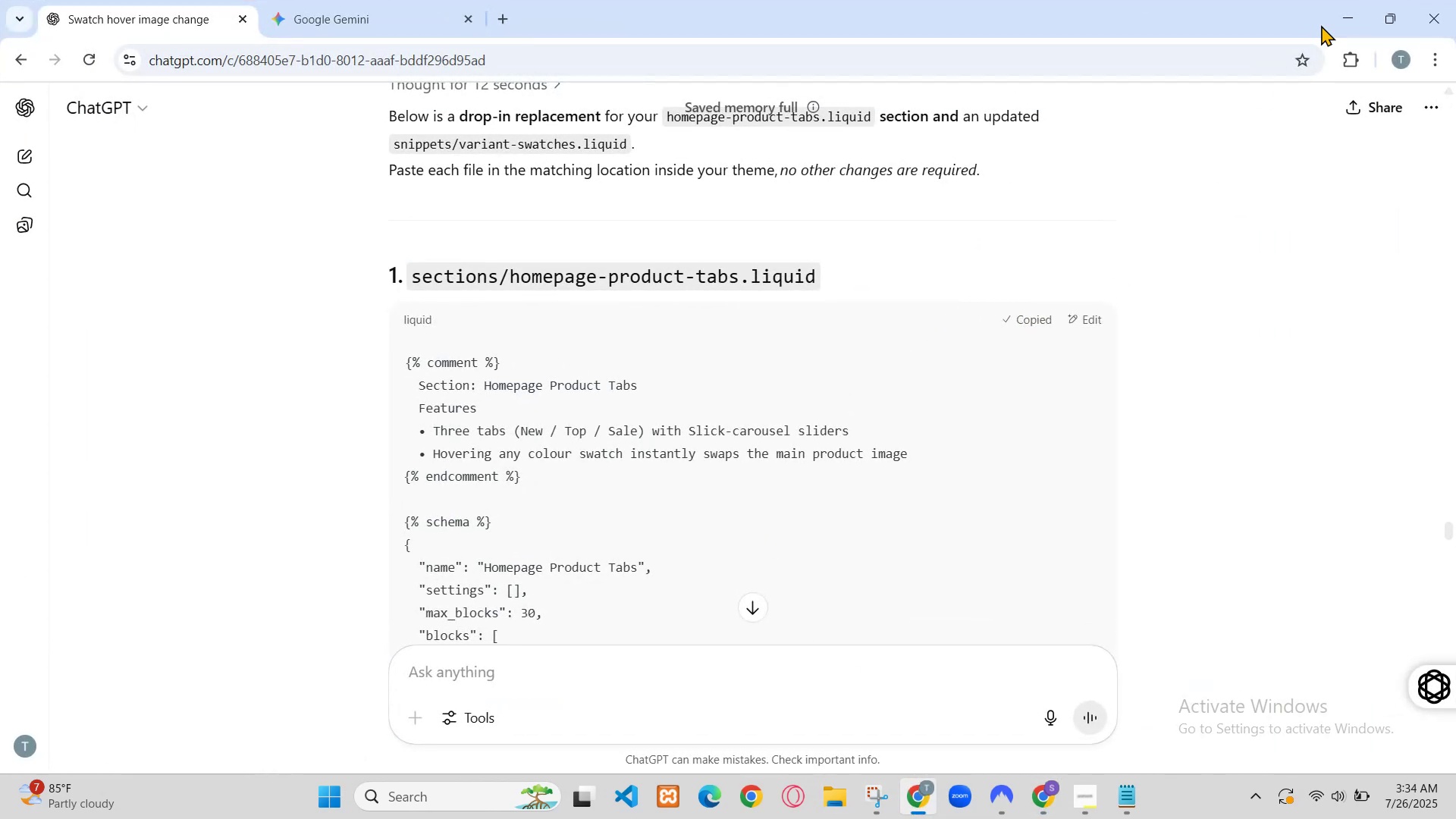 
left_click([379, 174])
 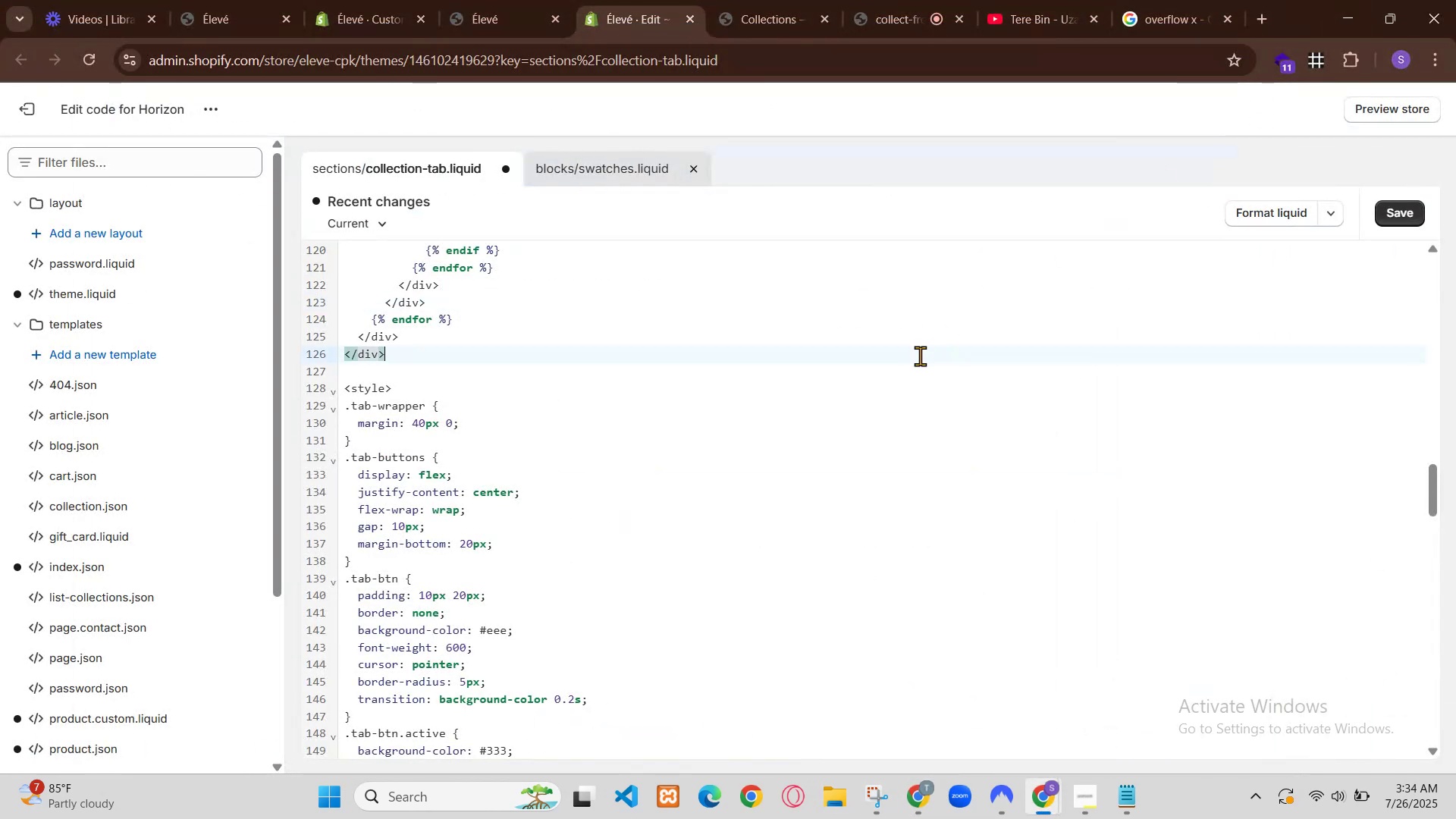 
left_click([607, 171])
 